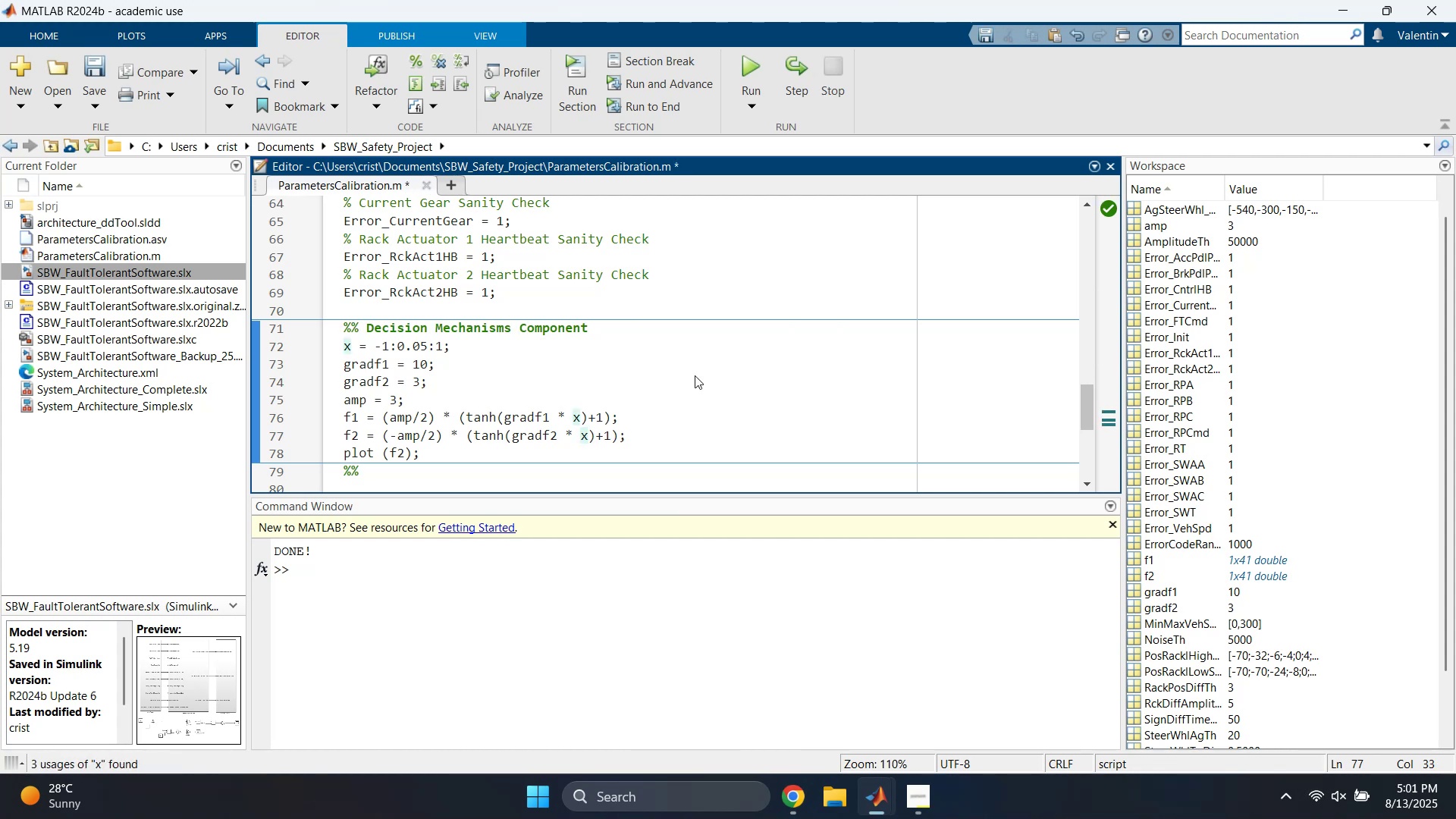 
key(Minus)
 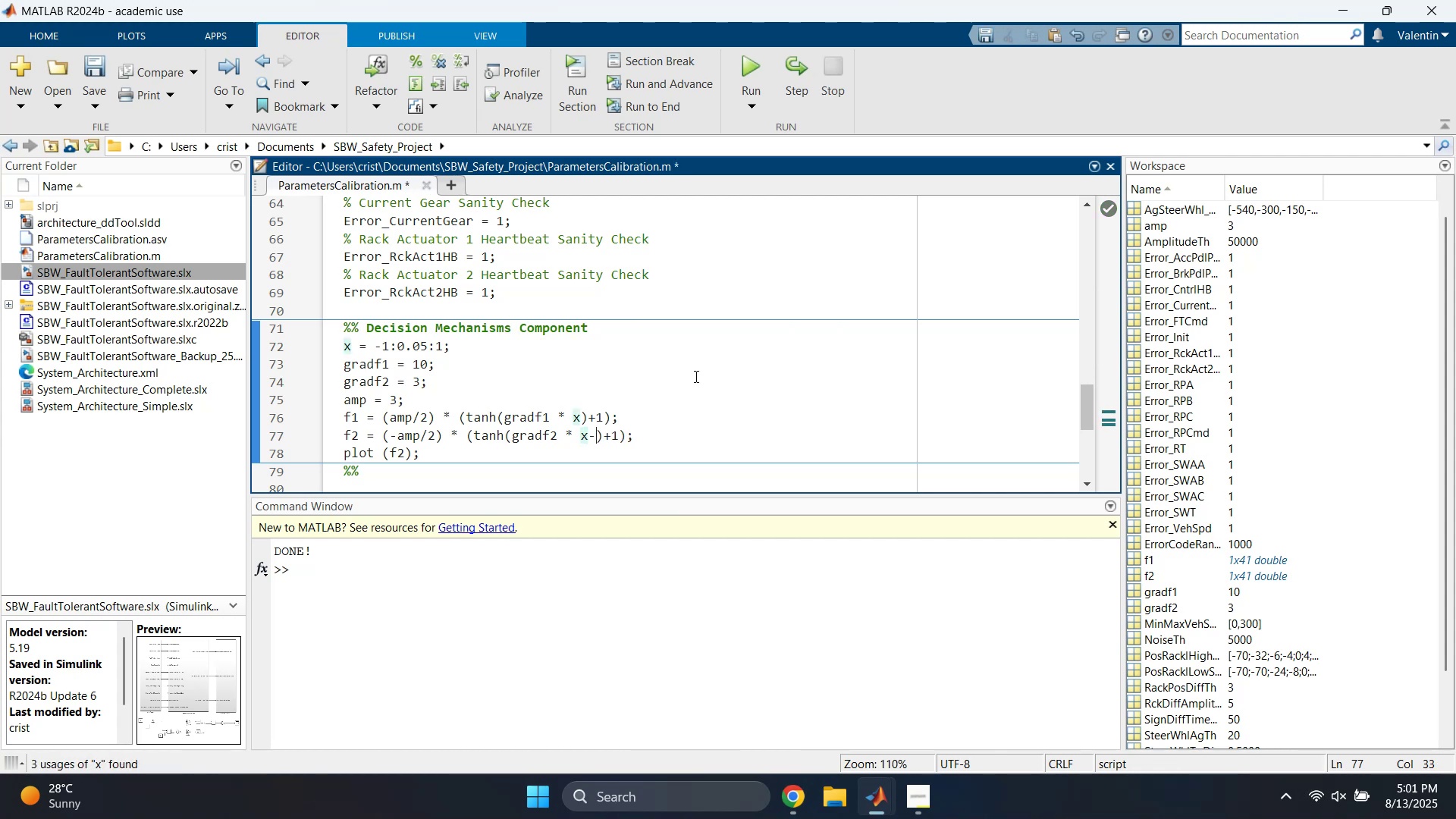 
key(5)
 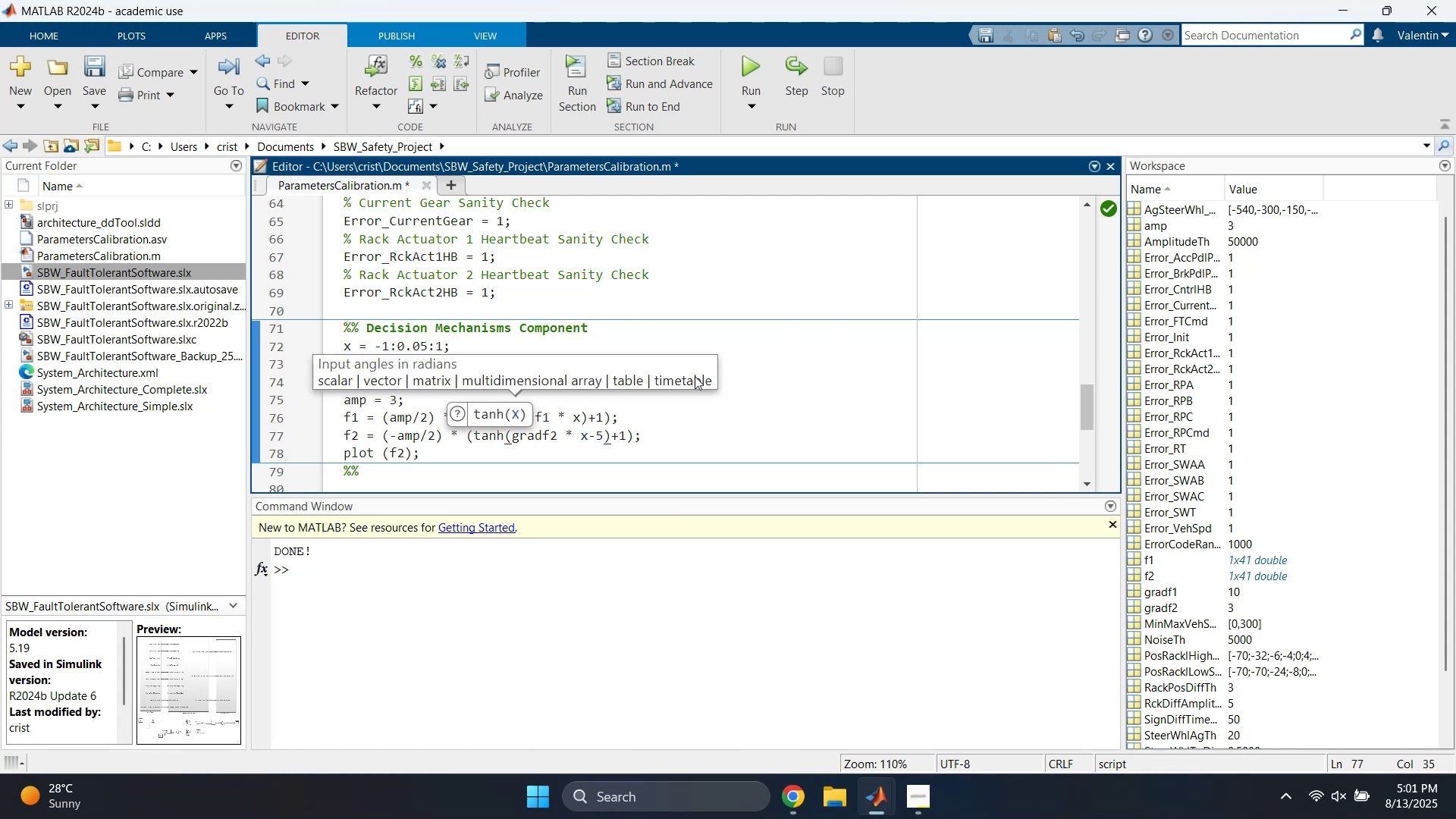 
key(Backspace)
 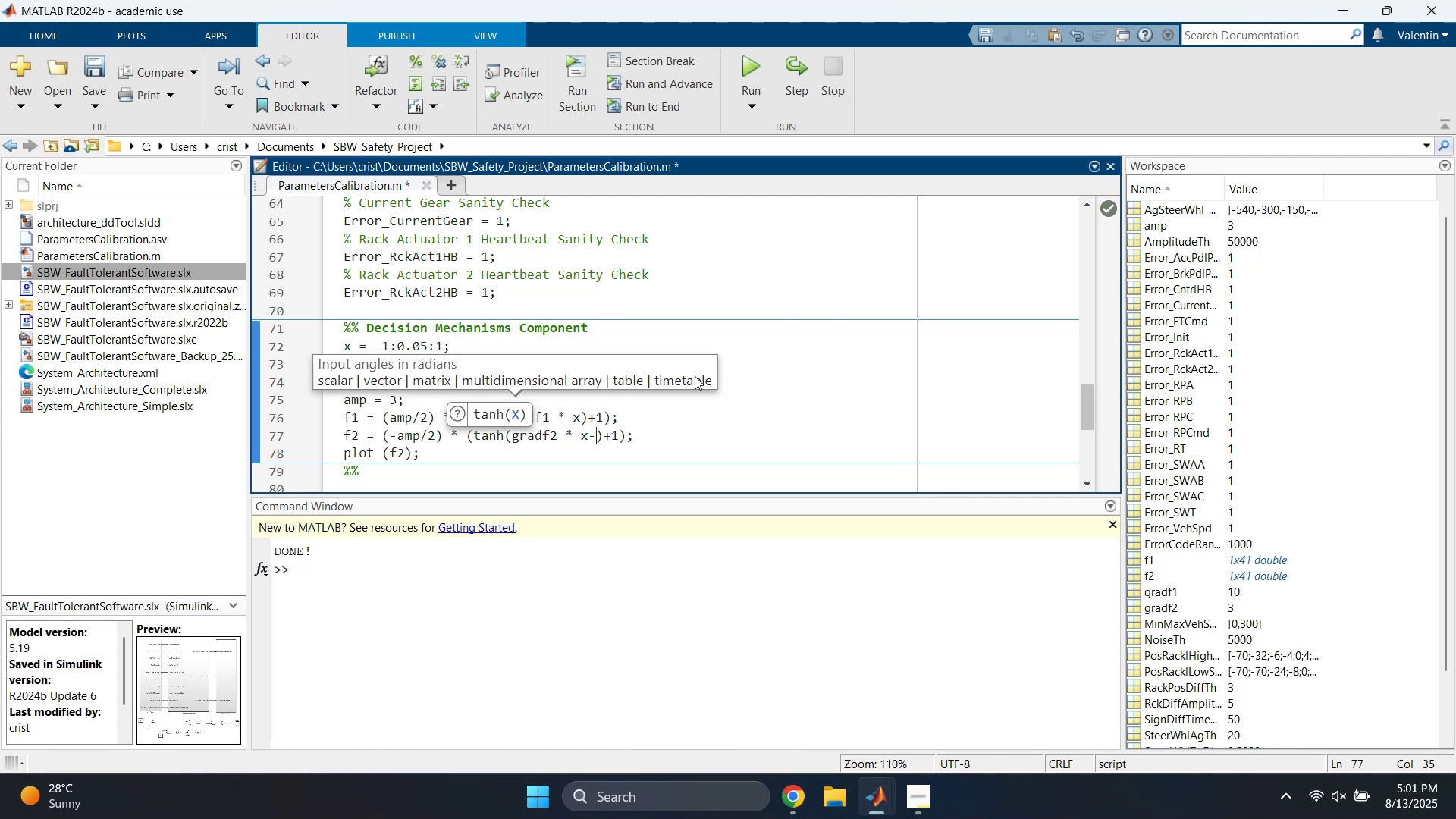 
key(4)
 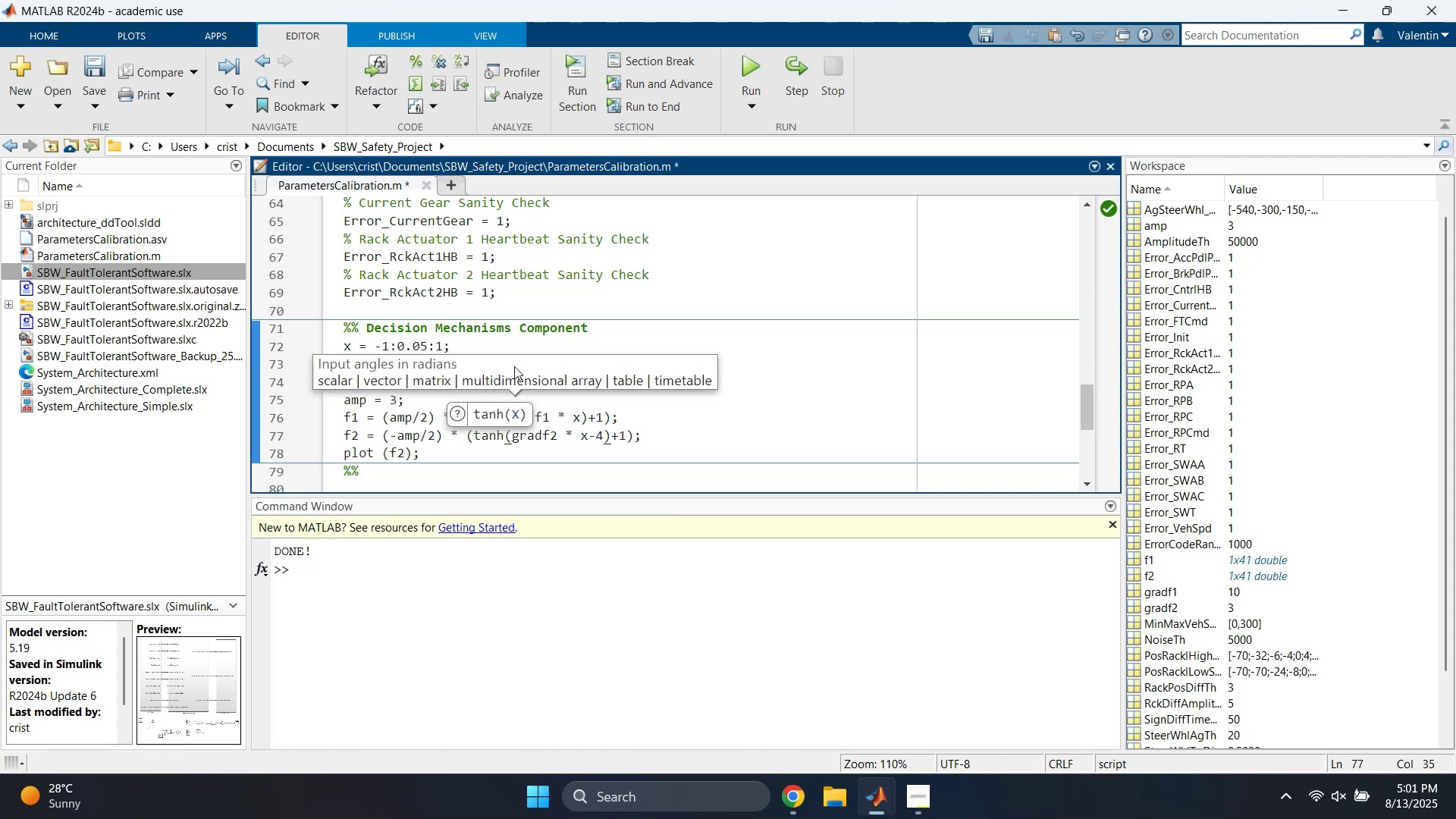 
left_click([482, 340])
 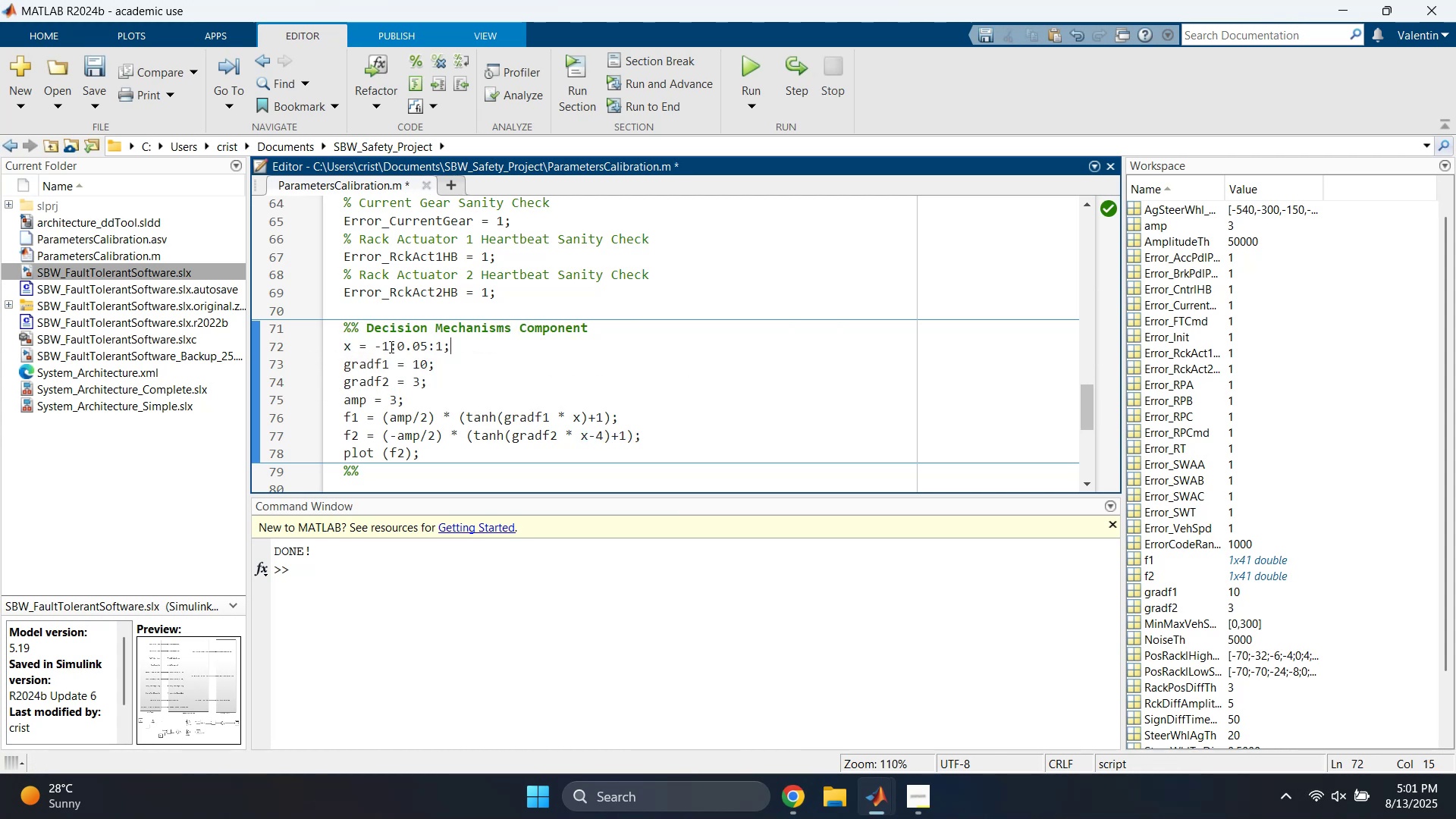 
left_click_drag(start_coordinate=[388, 344], to_coordinate=[384, 346])
 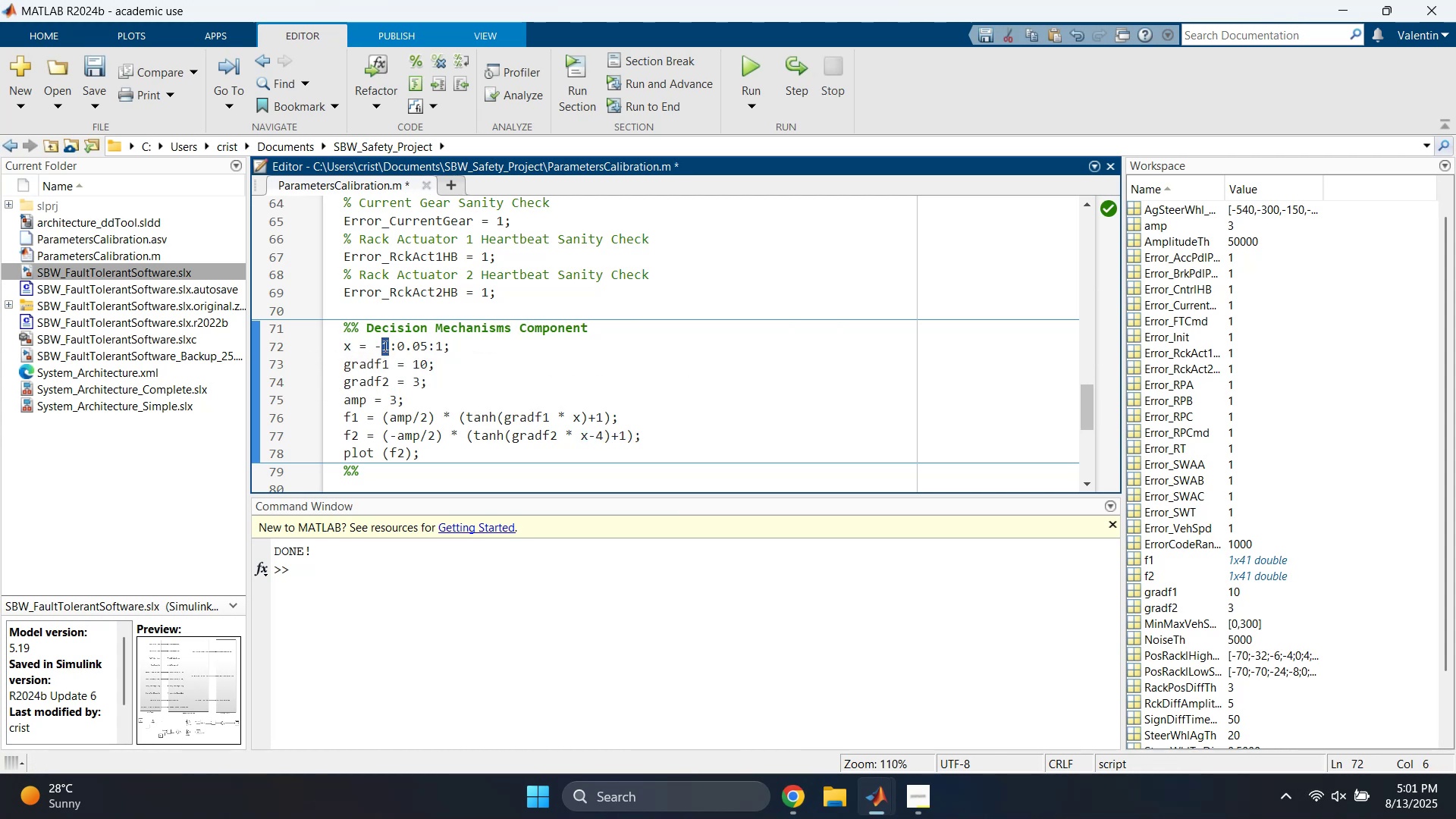 
type(55)
 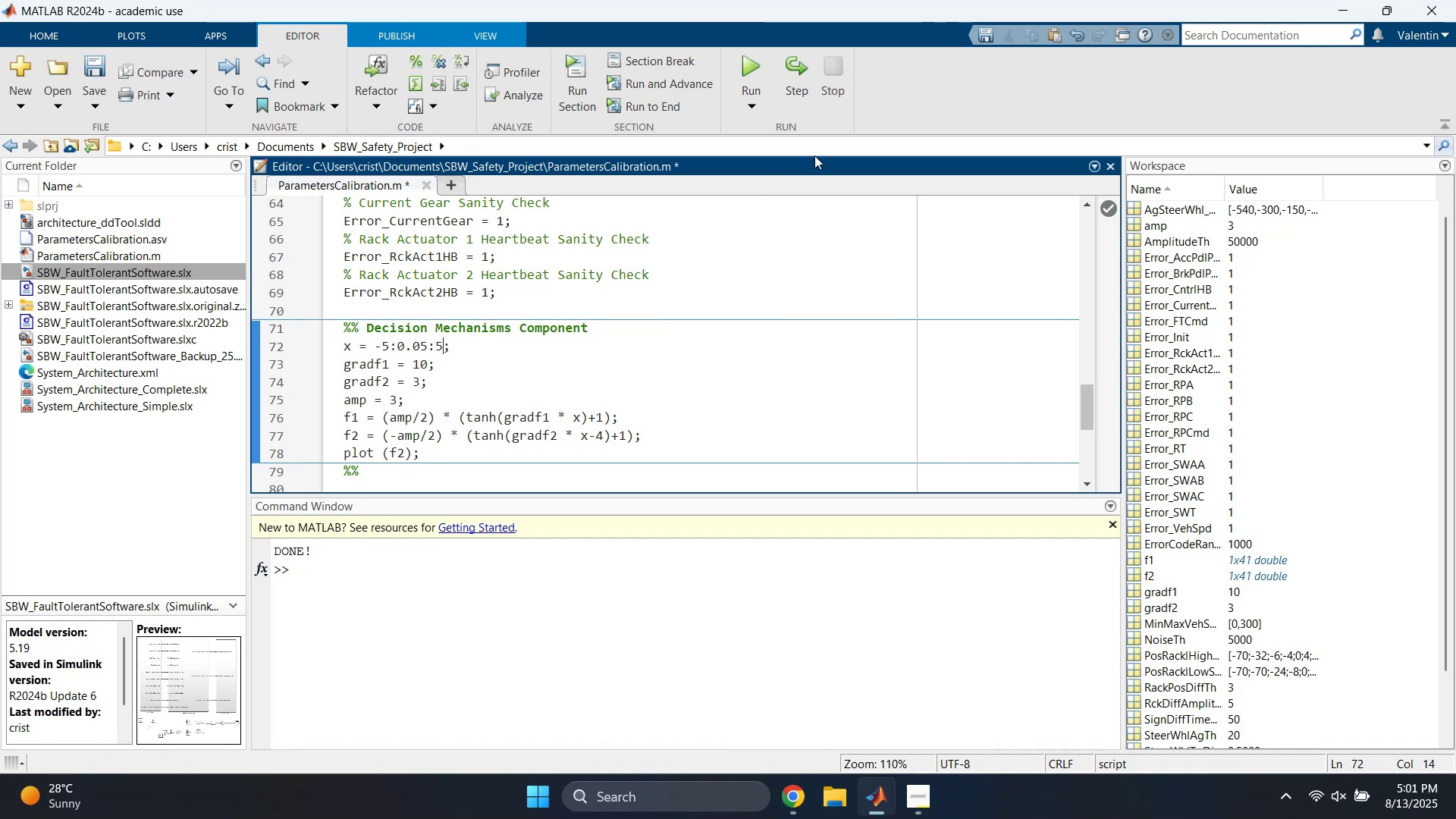 
left_click_drag(start_coordinate=[438, 344], to_coordinate=[441, 346])
 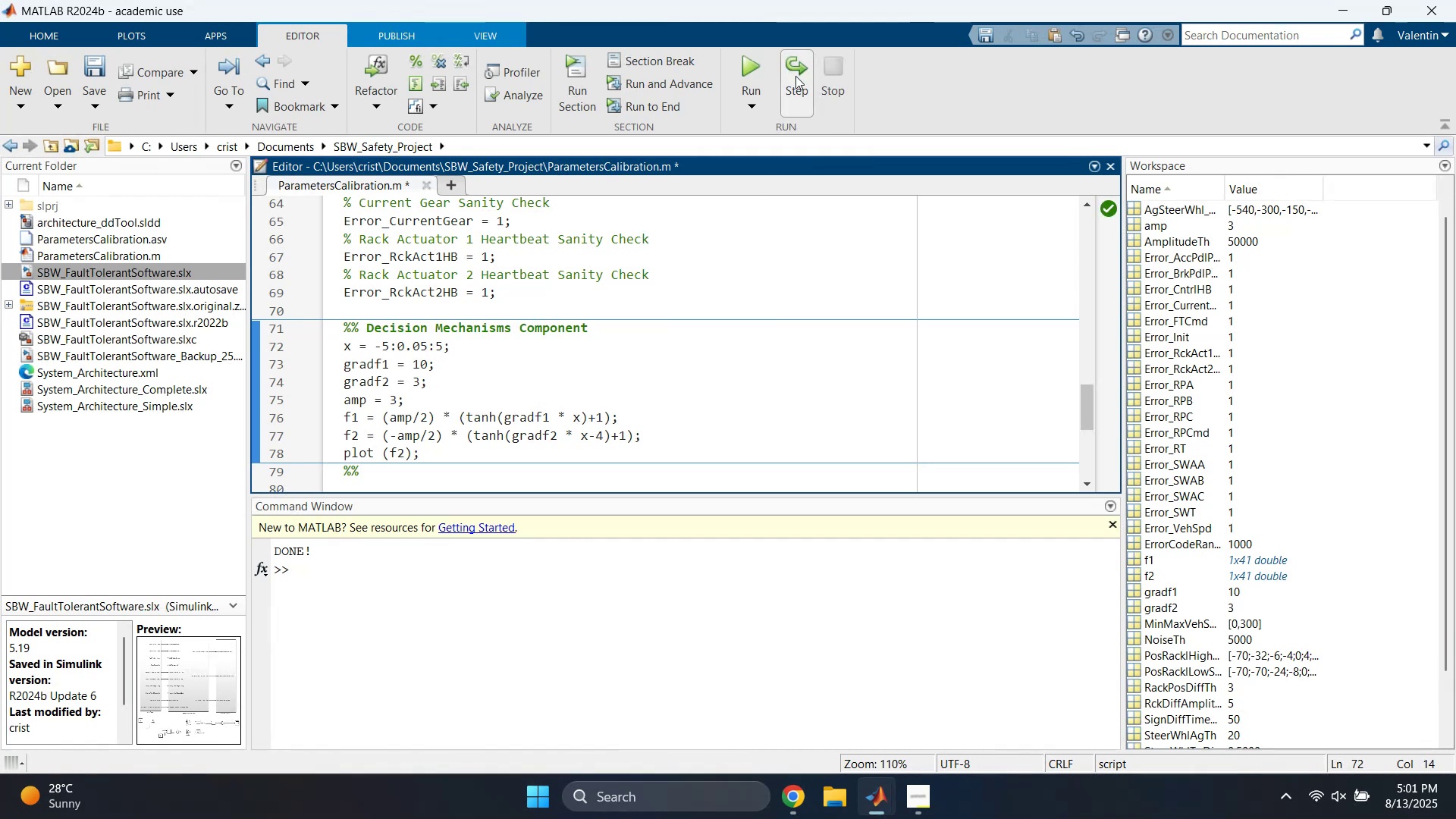 
left_click([749, 64])
 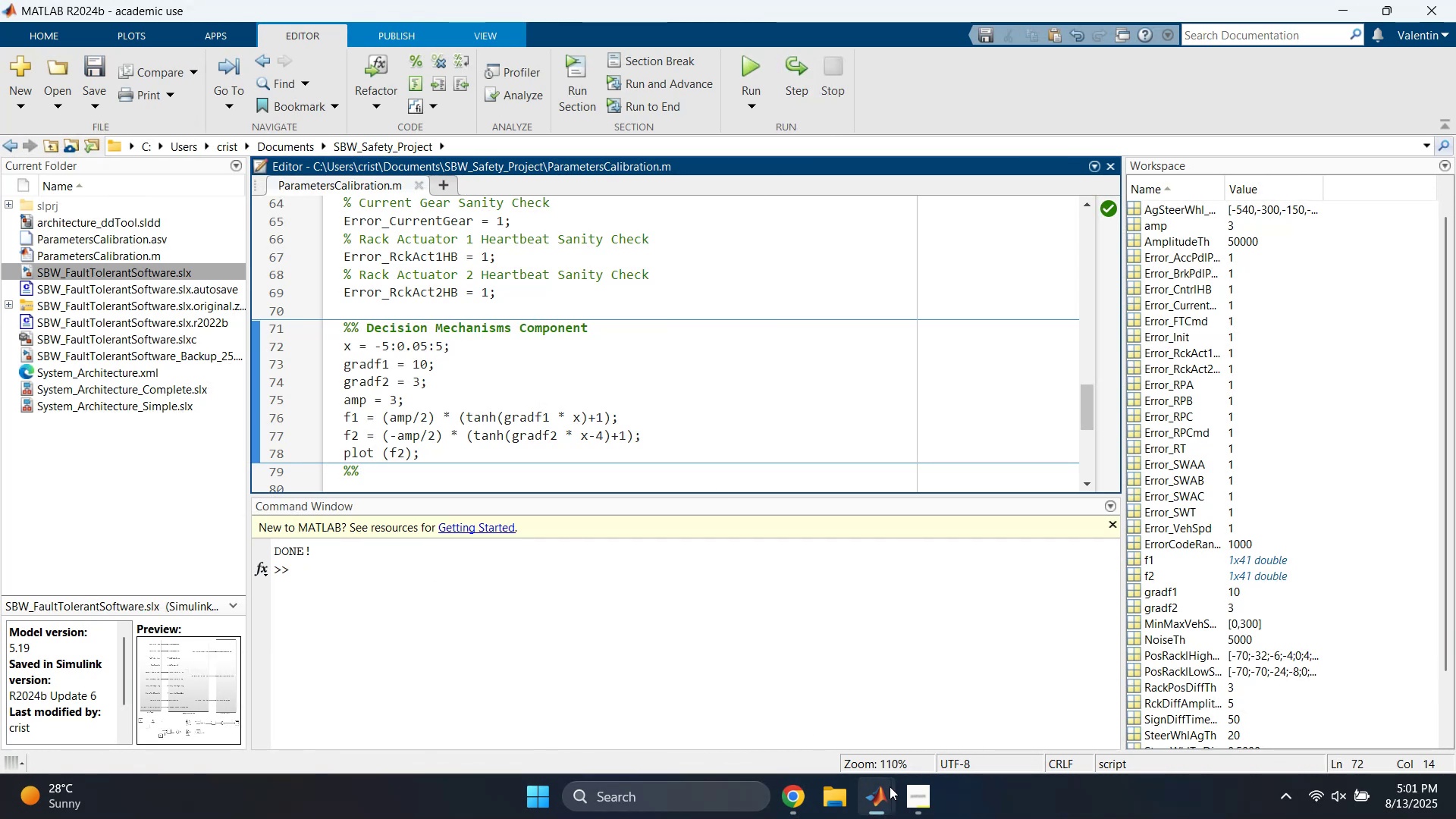 
left_click([890, 795])
 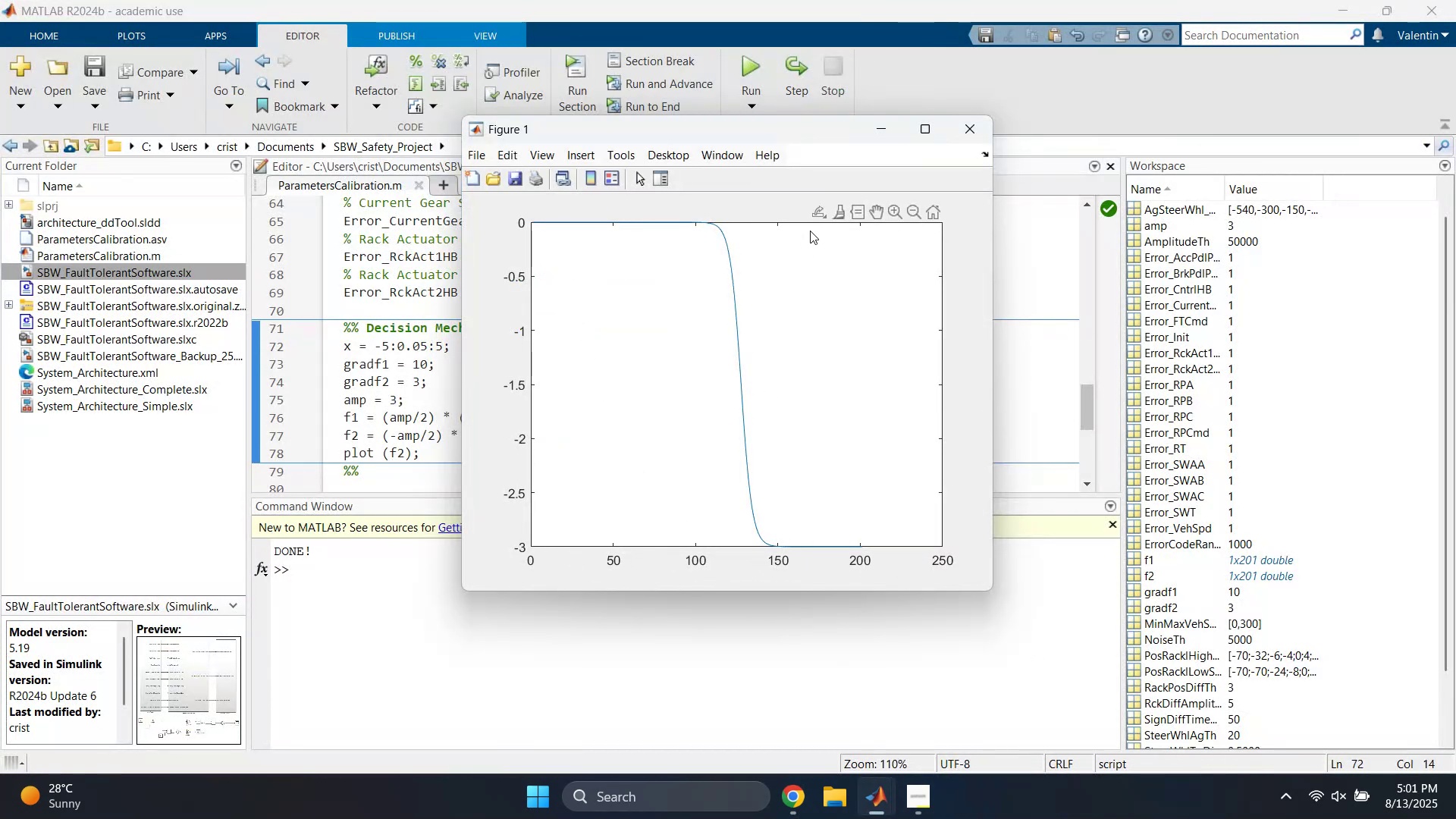 
left_click([883, 140])
 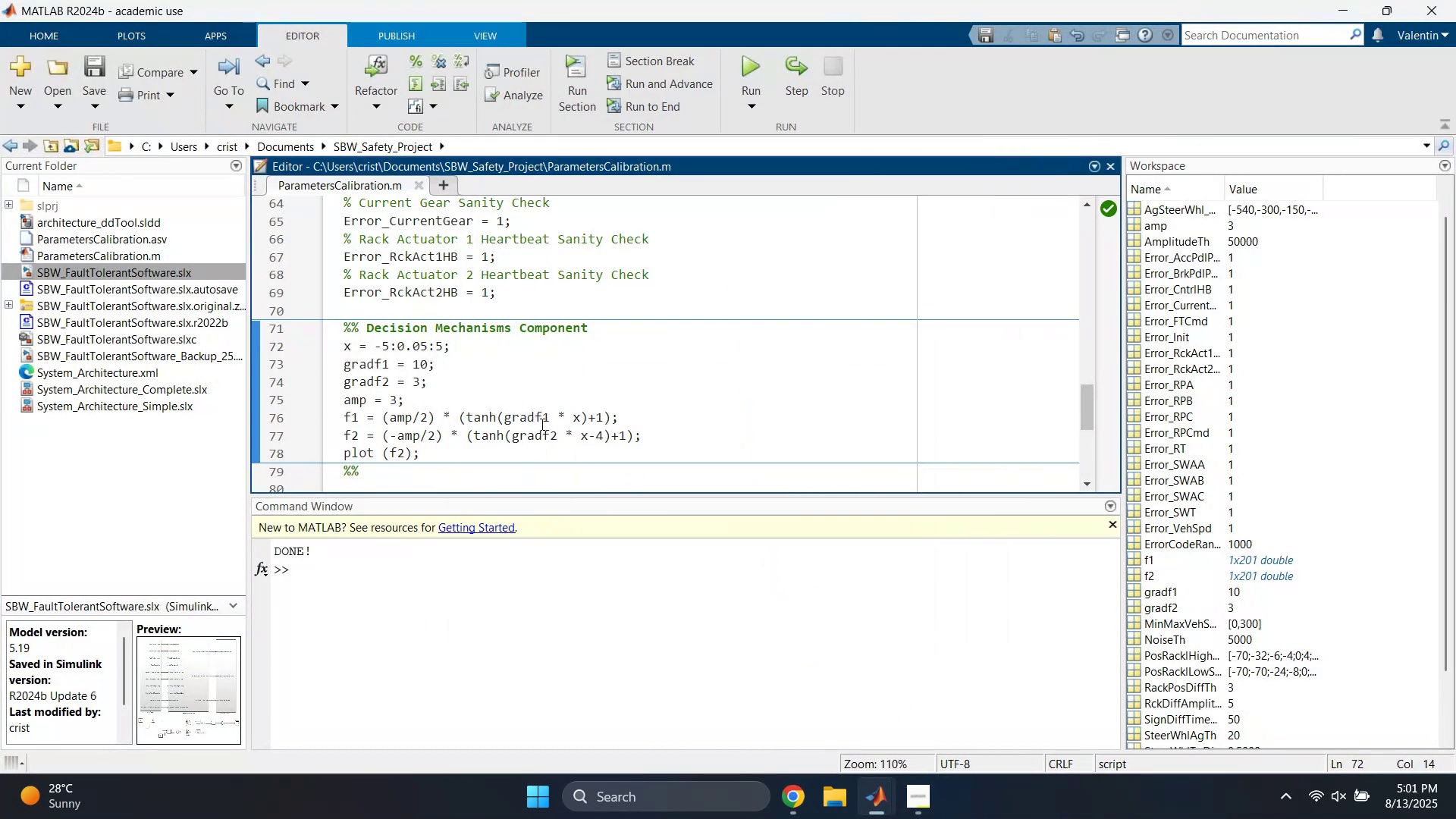 
scroll: coordinate [517, 440], scroll_direction: down, amount: 1.0
 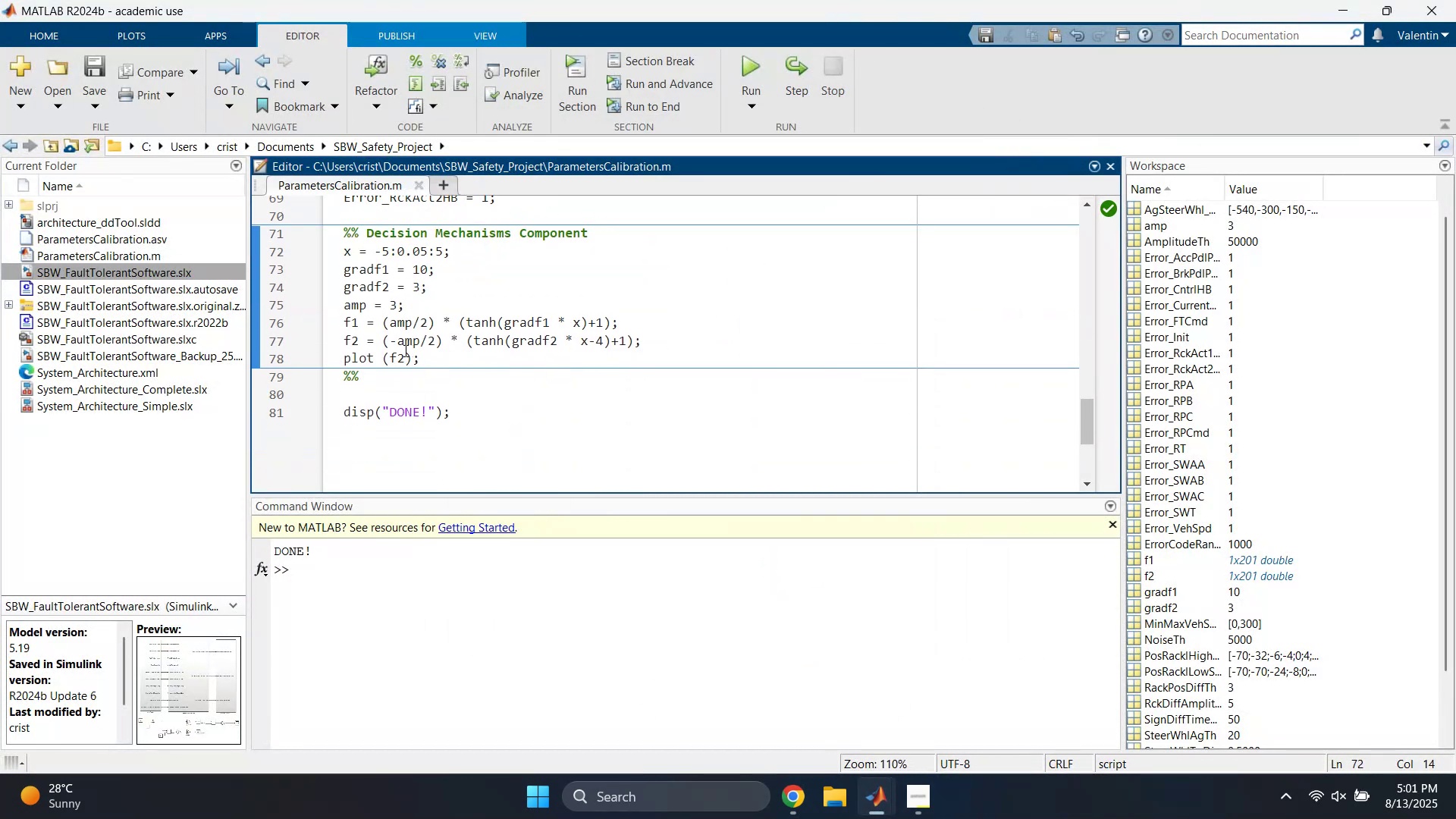 
left_click([404, 356])
 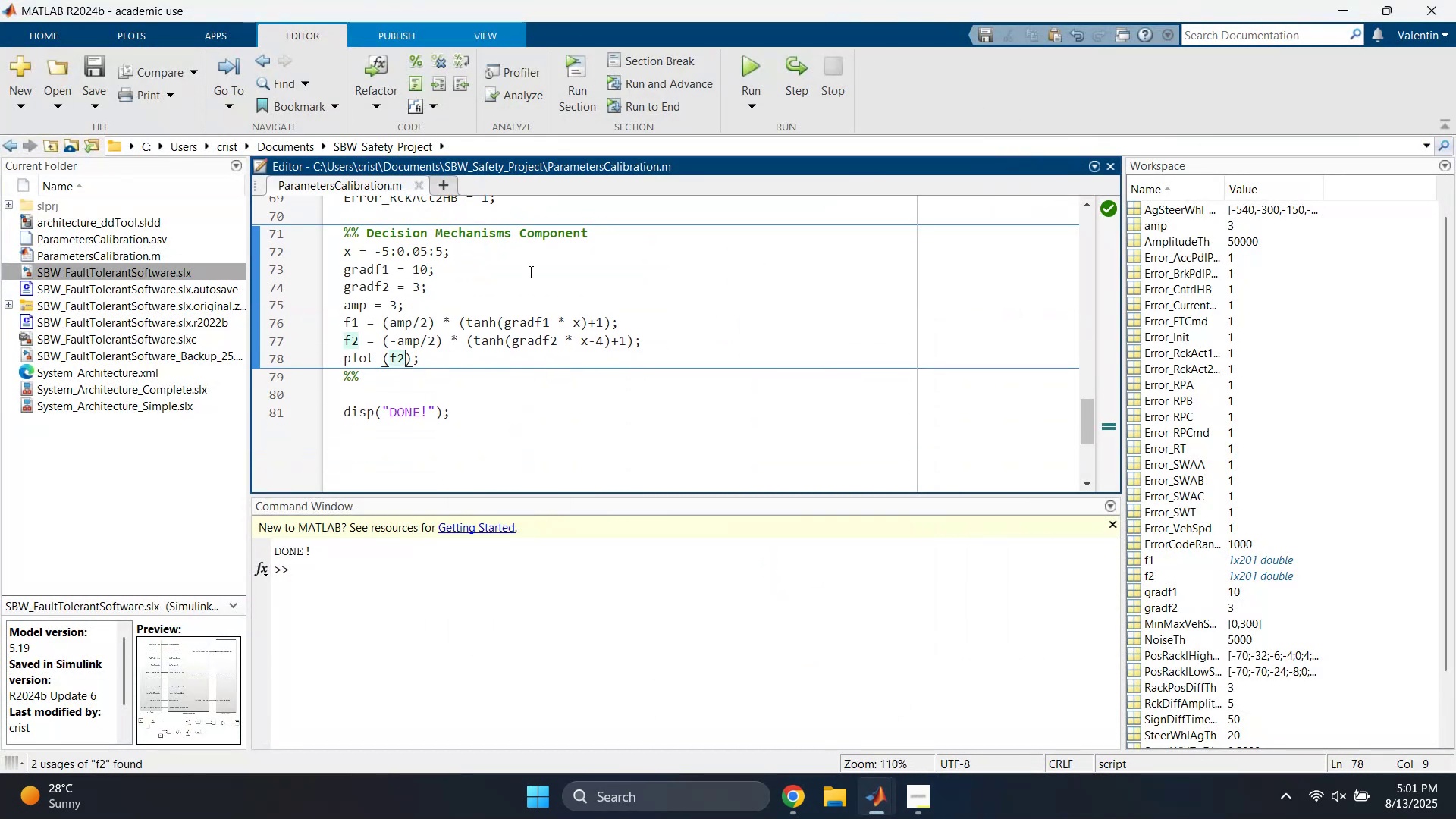 
type(+f1)
 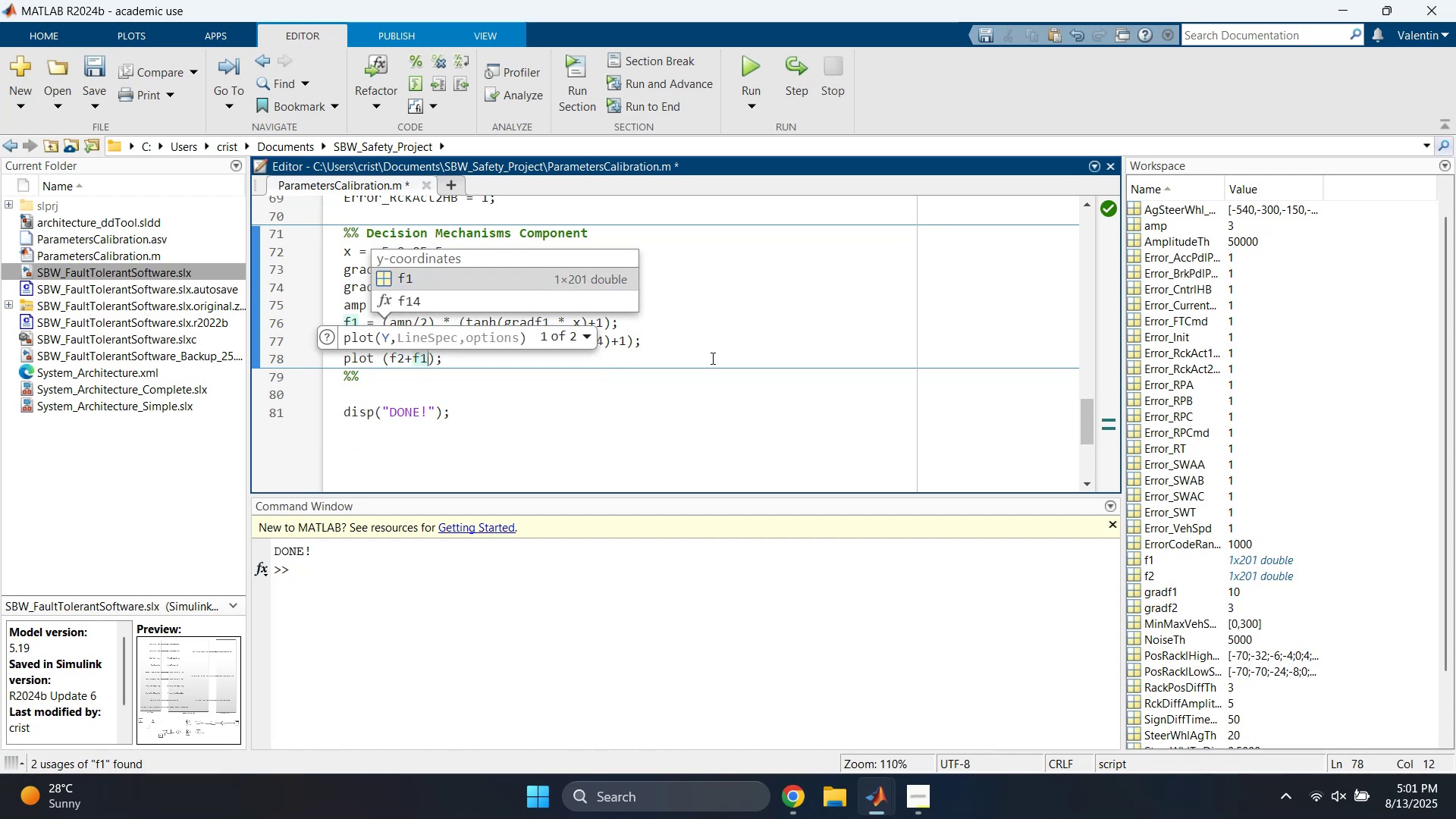 
double_click([692, 338])
 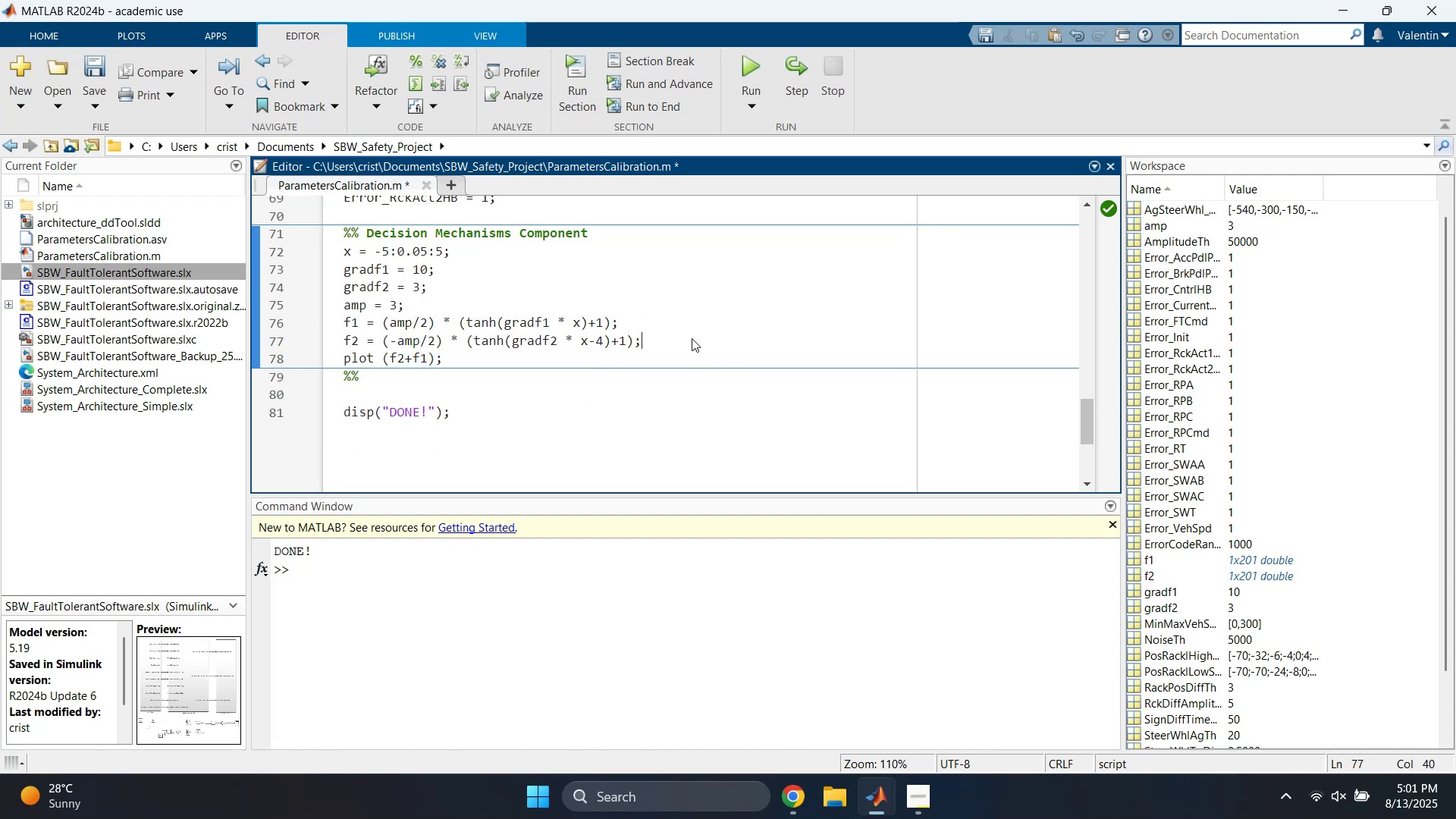 
key(Enter)
 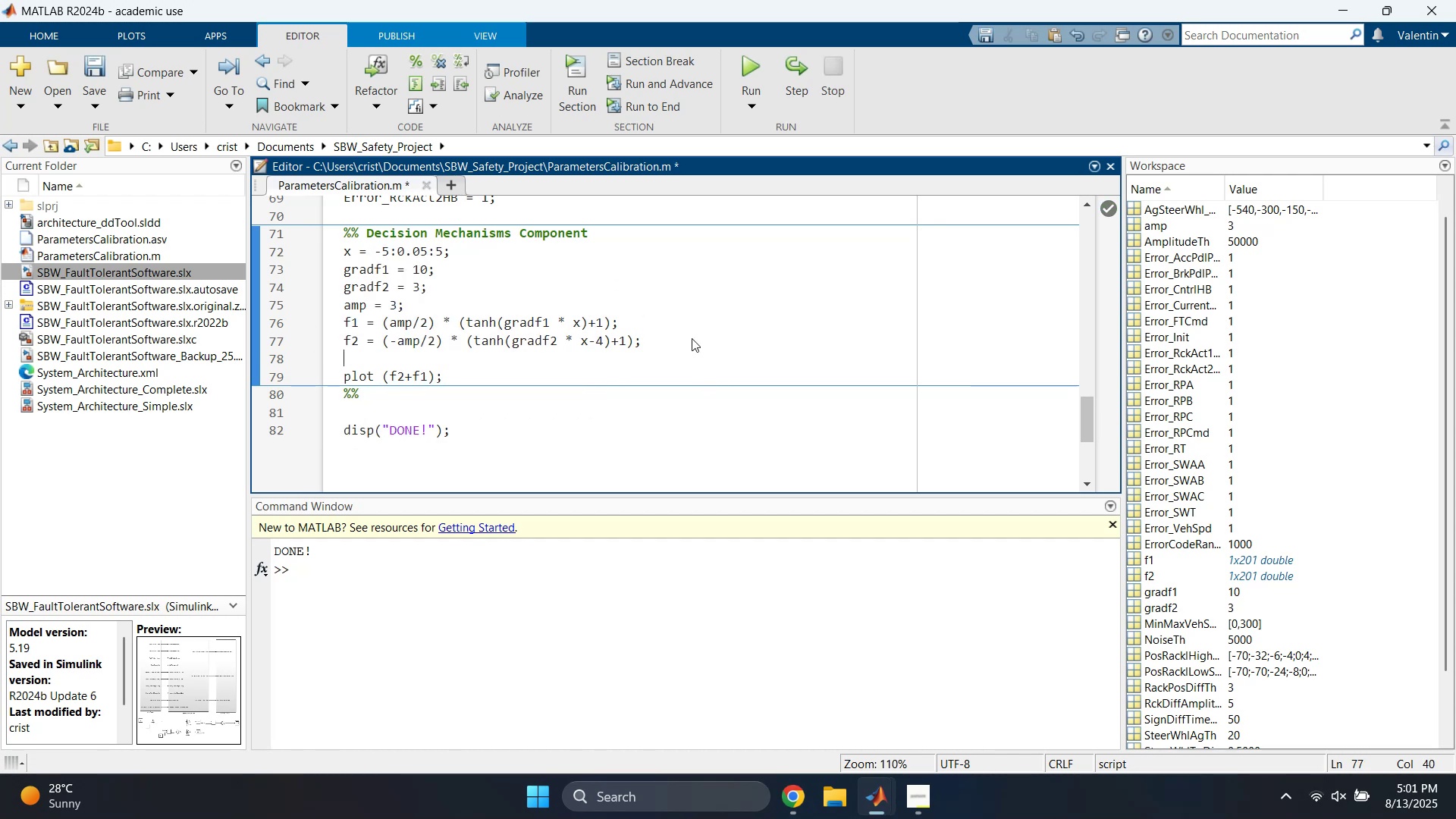 
type(ff = f1=)
key(Backspace)
type(+f2)
 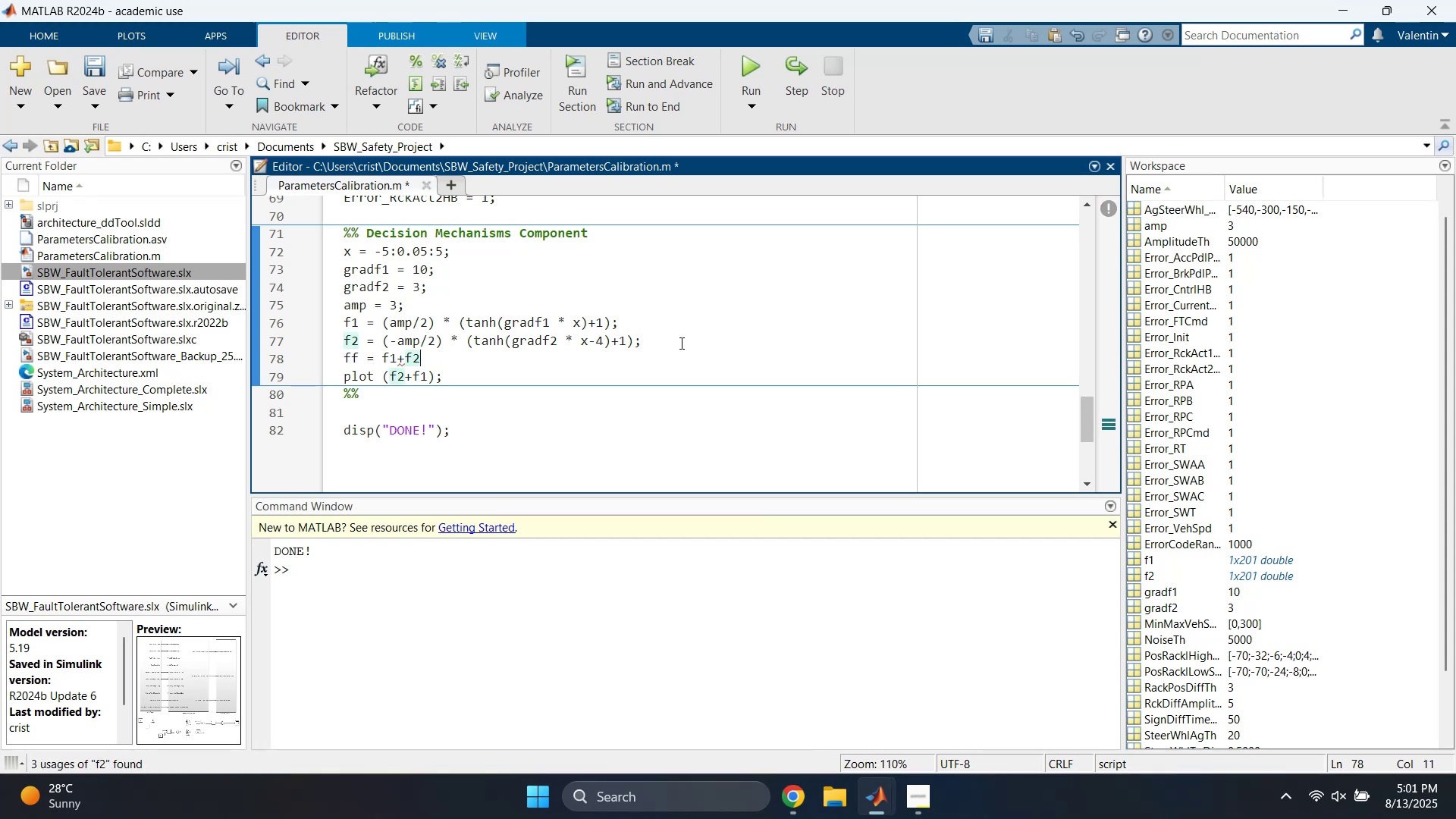 
left_click([480, 367])
 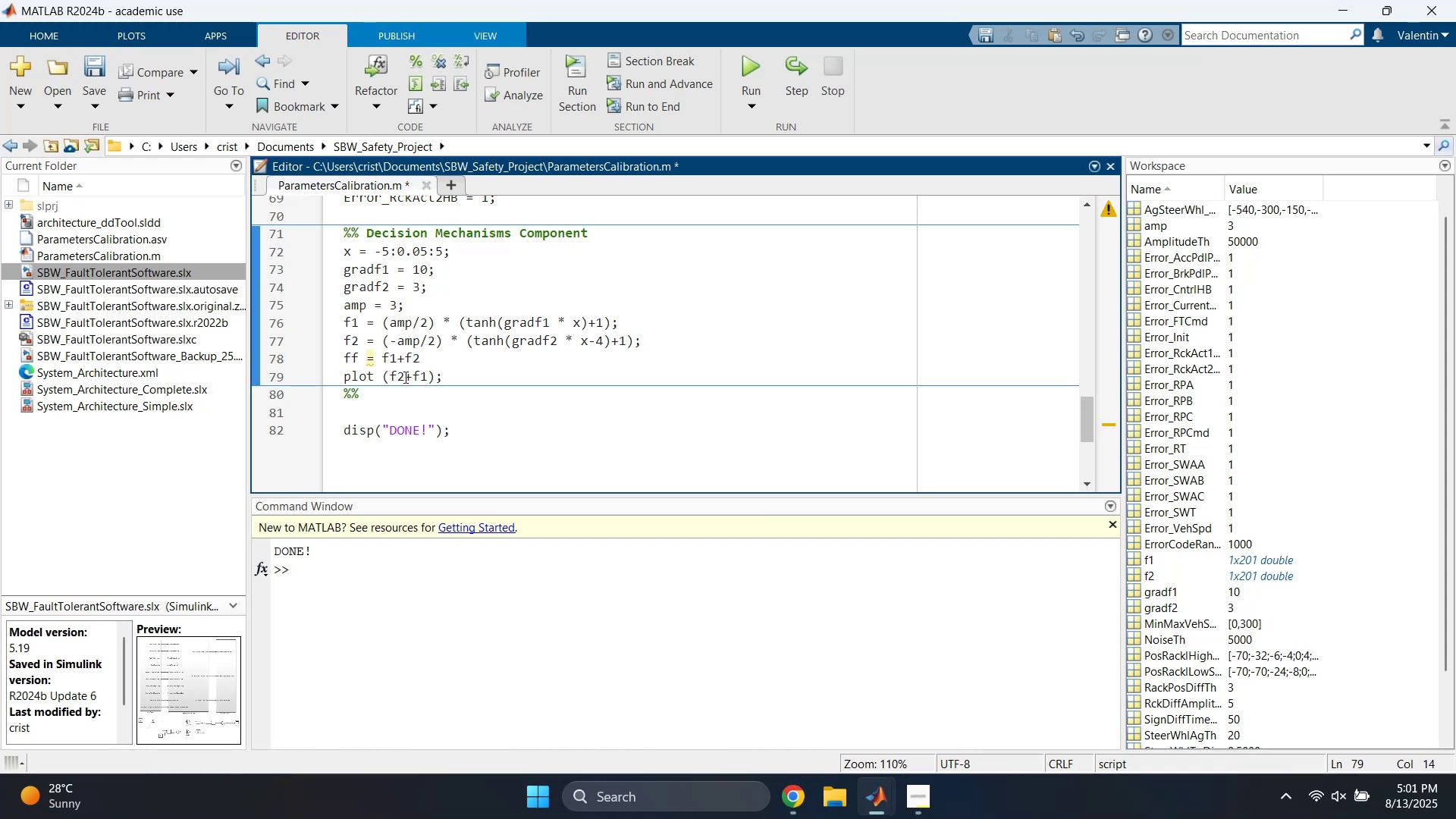 
left_click([397, 377])
 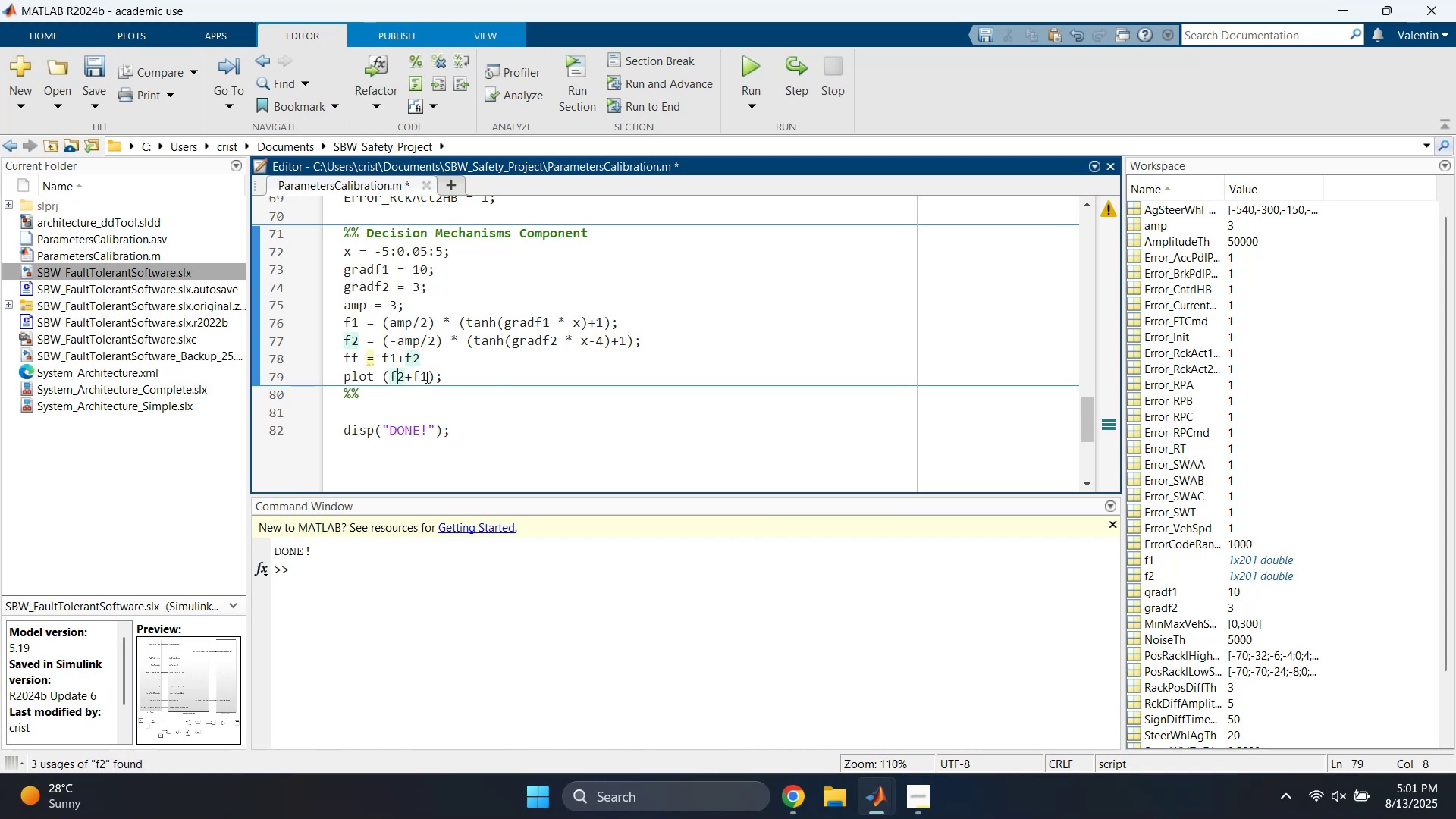 
left_click_drag(start_coordinate=[427, 377], to_coordinate=[391, 377])
 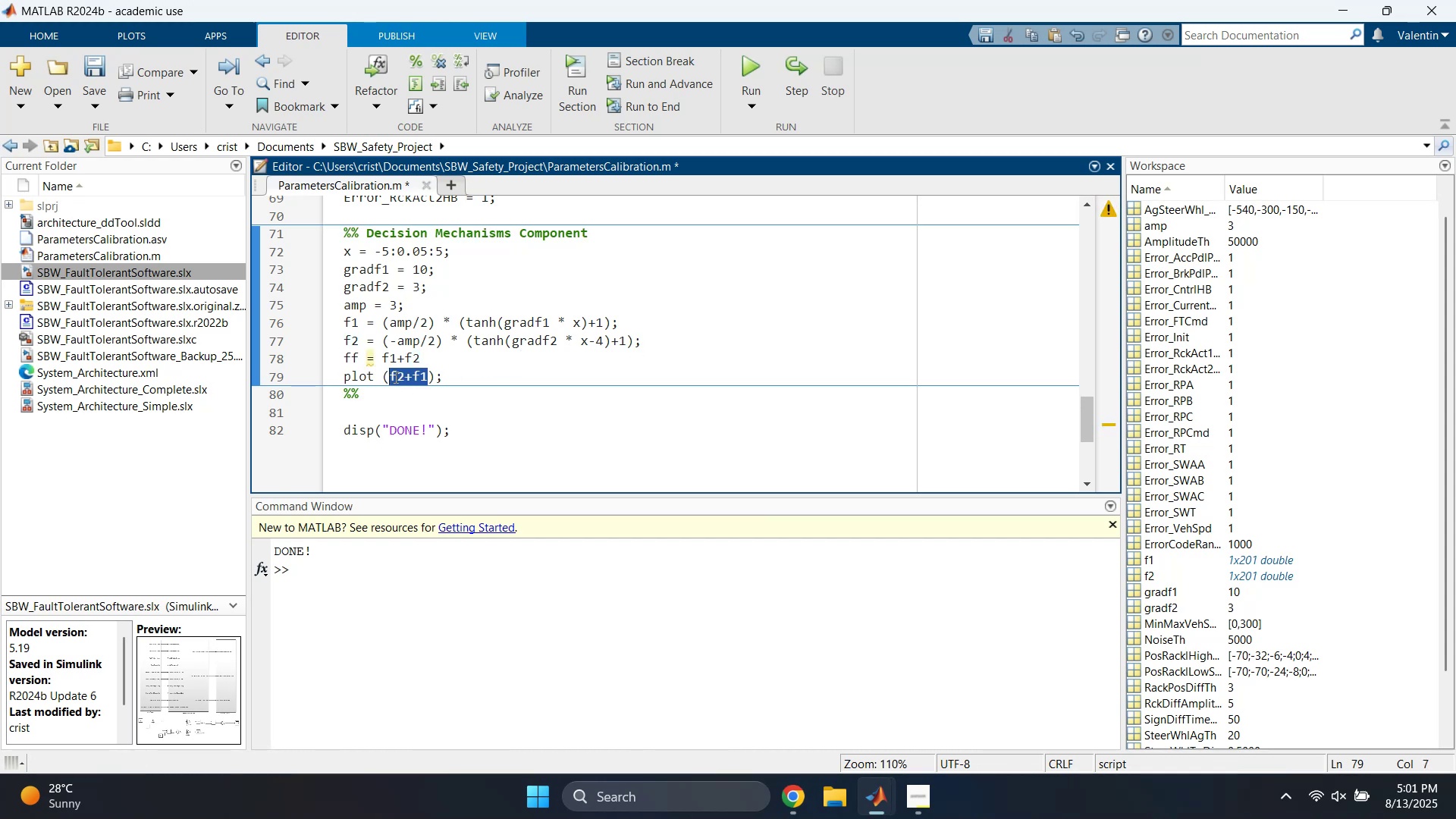 
type(ff)
 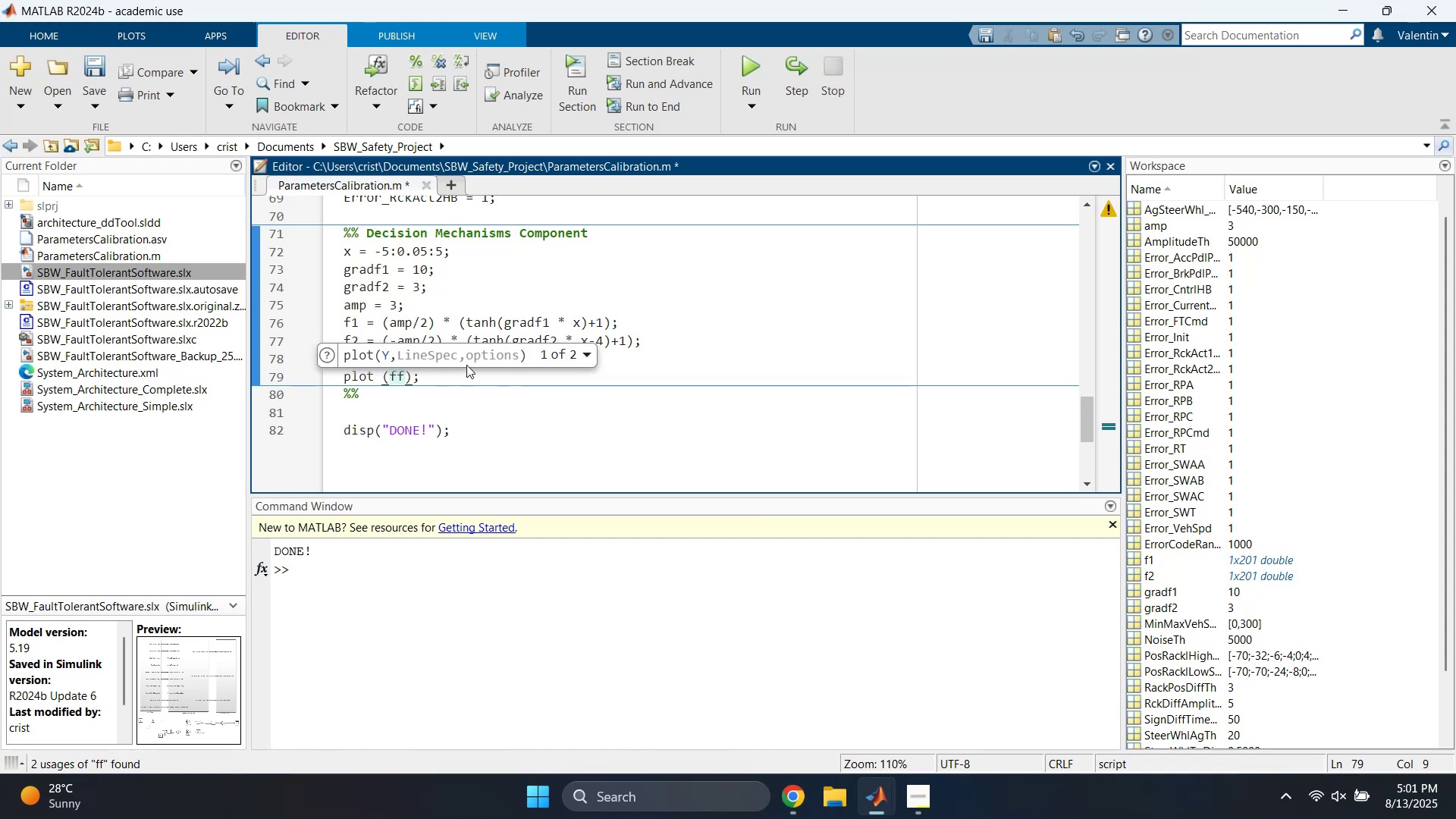 
left_click([485, 383])
 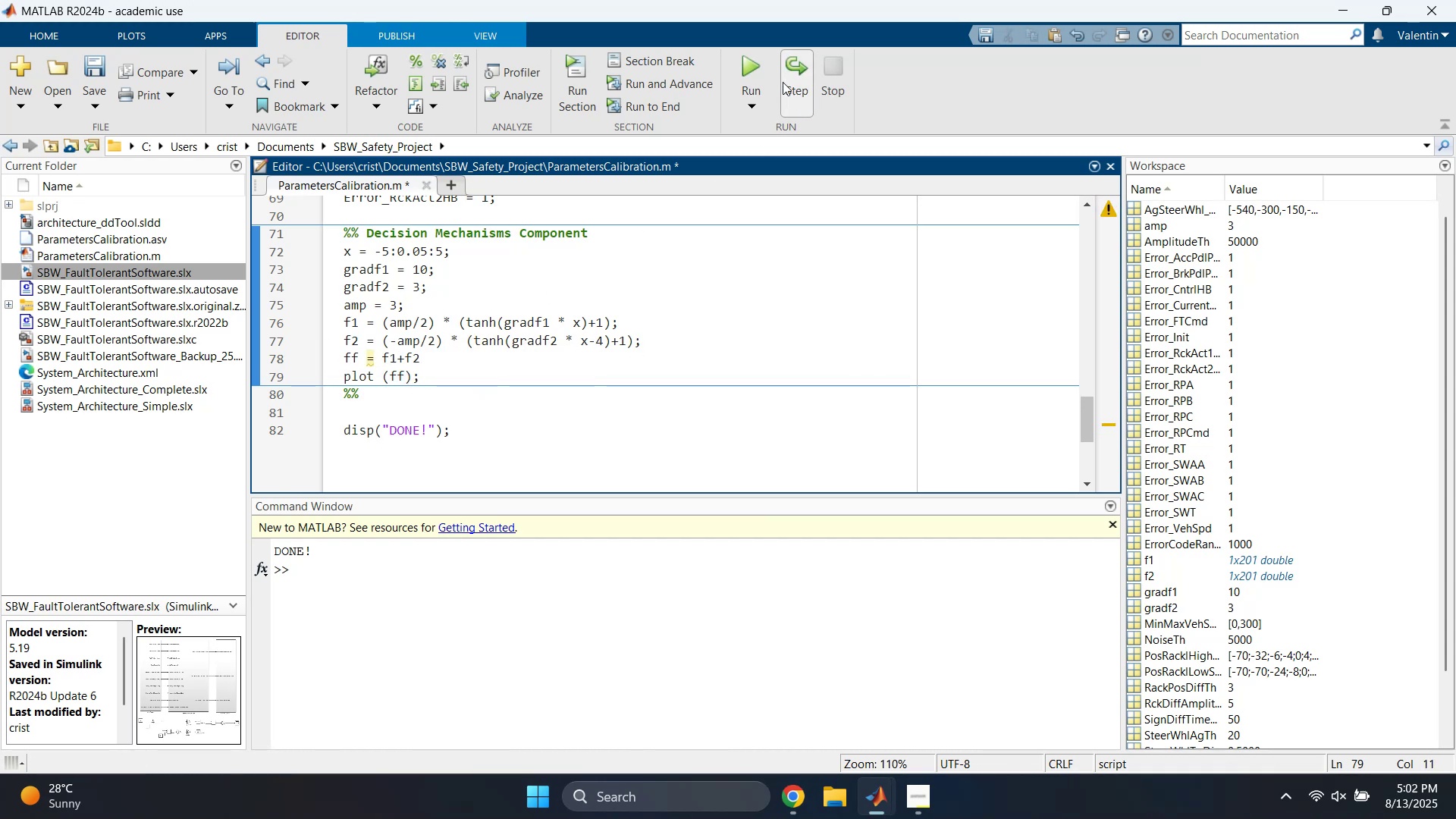 
left_click([738, 71])
 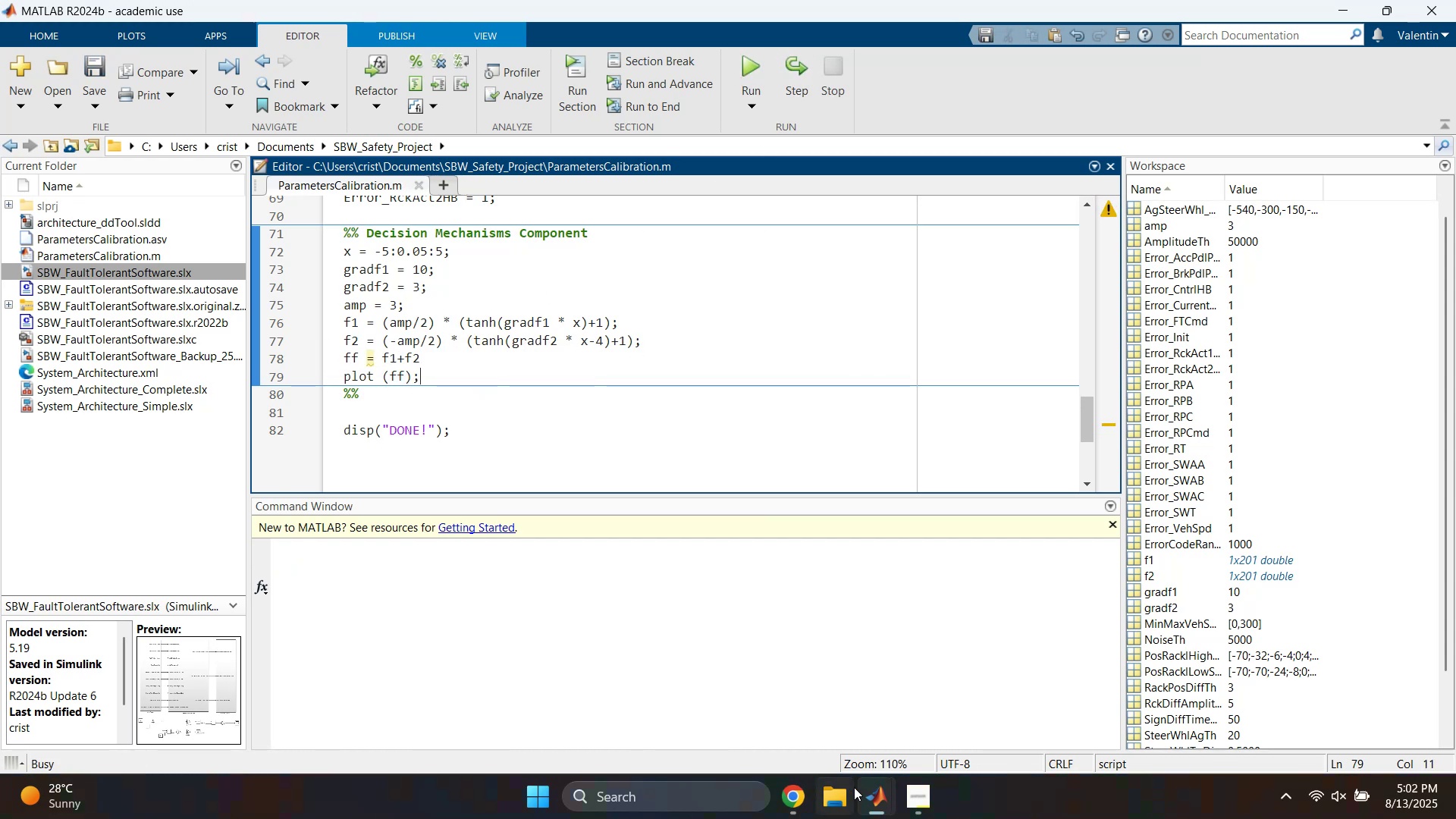 
left_click([871, 798])
 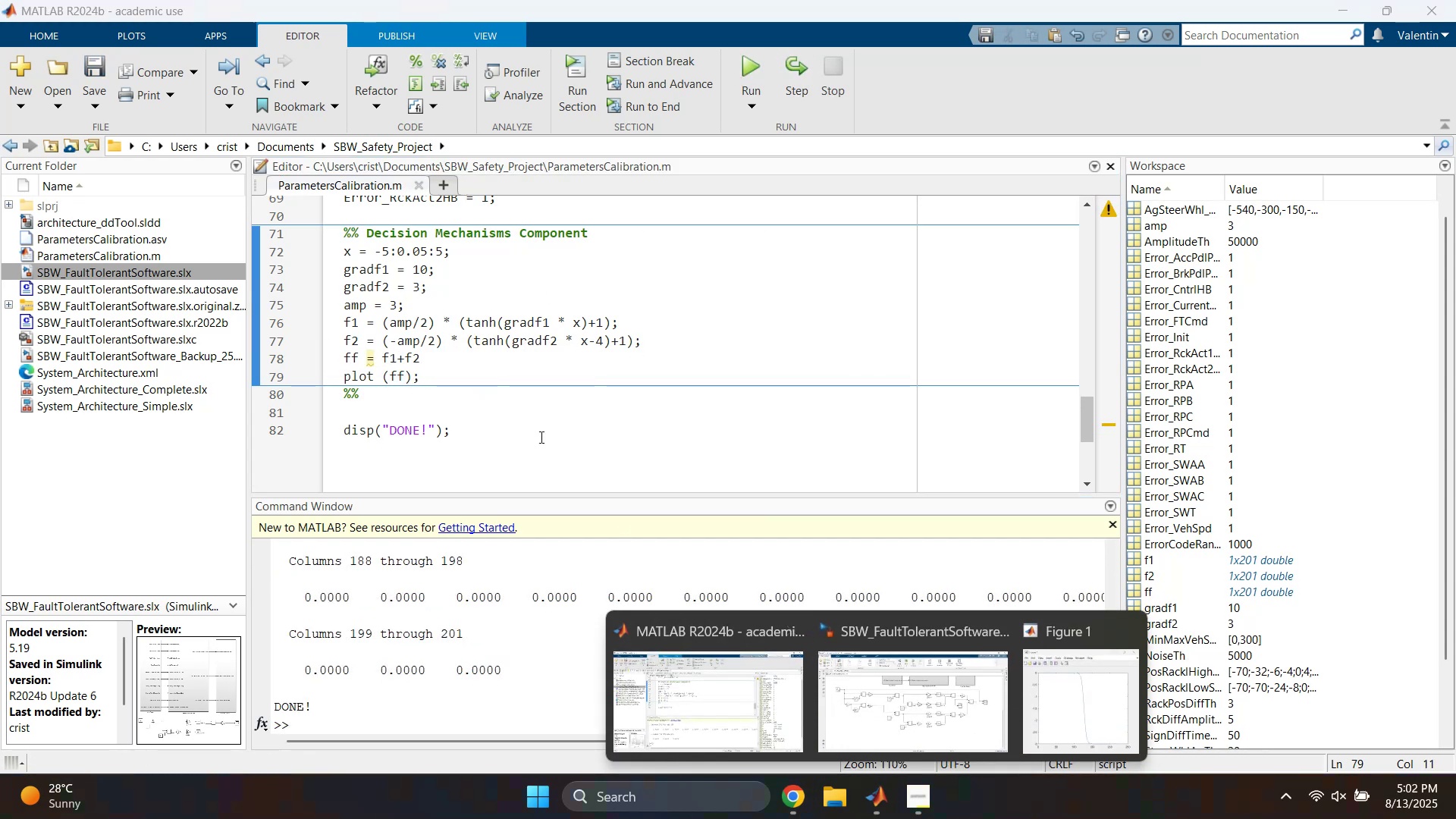 
left_click([475, 353])
 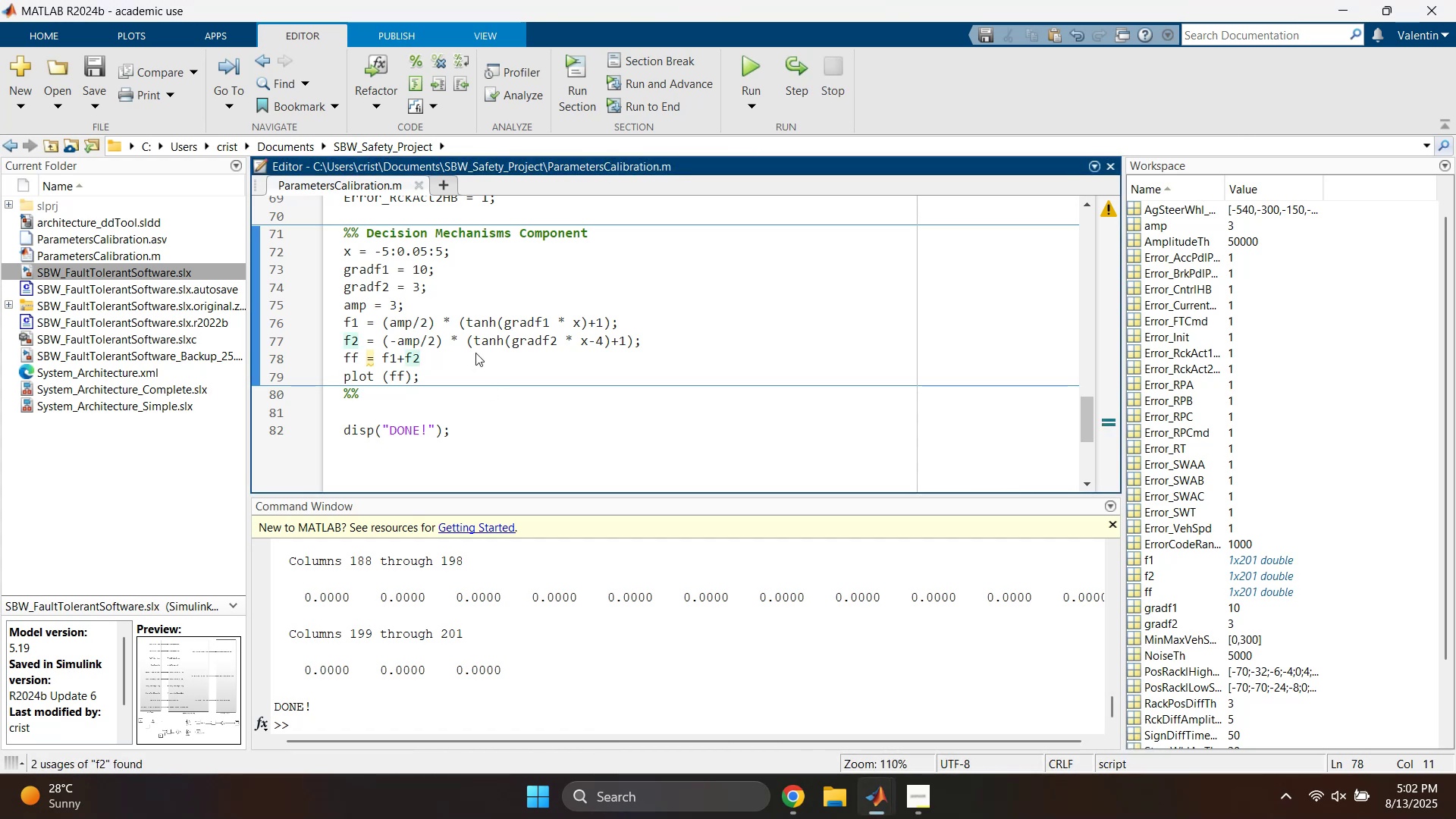 
key(Semicolon)
 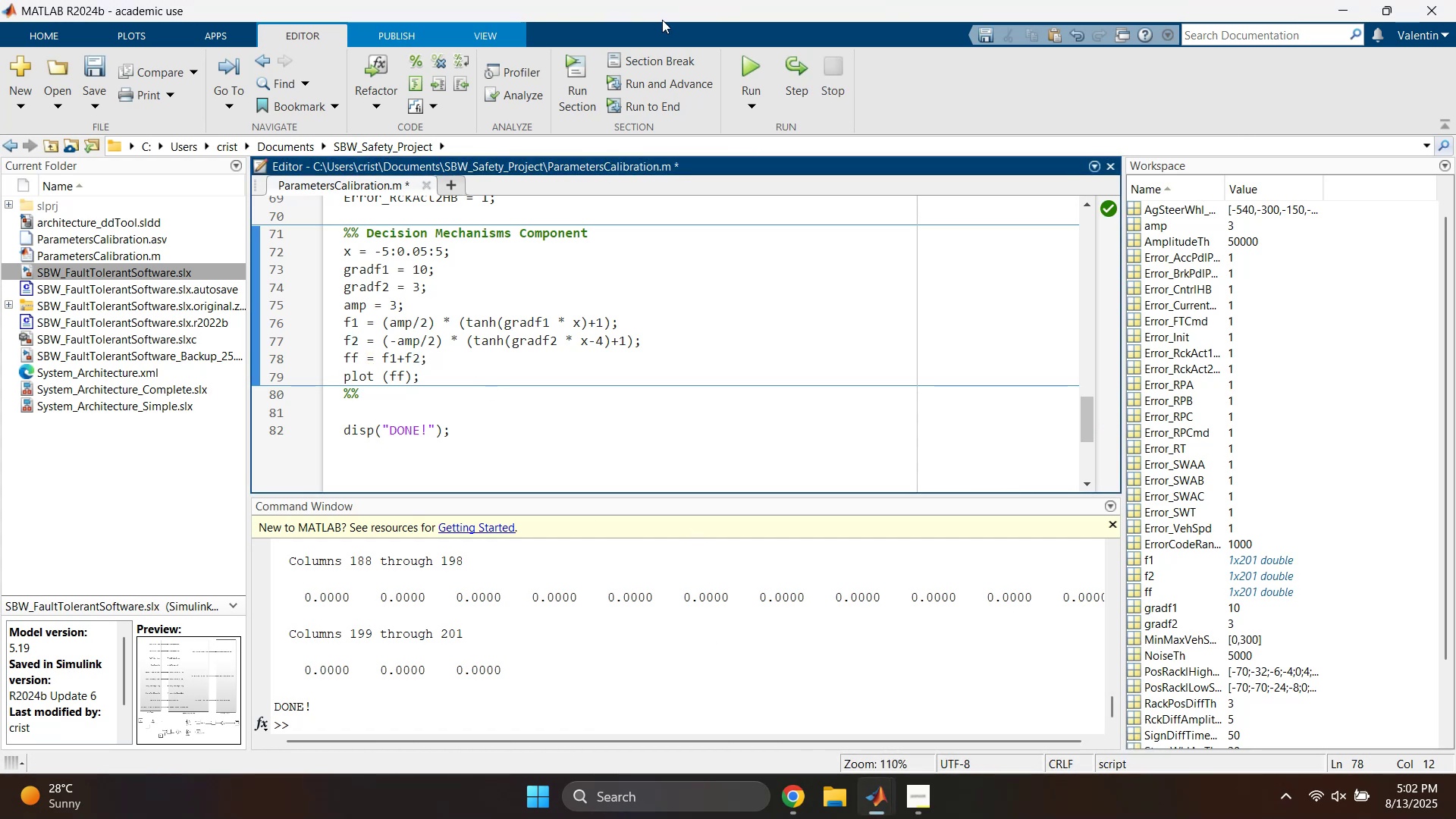 
left_click([751, 71])
 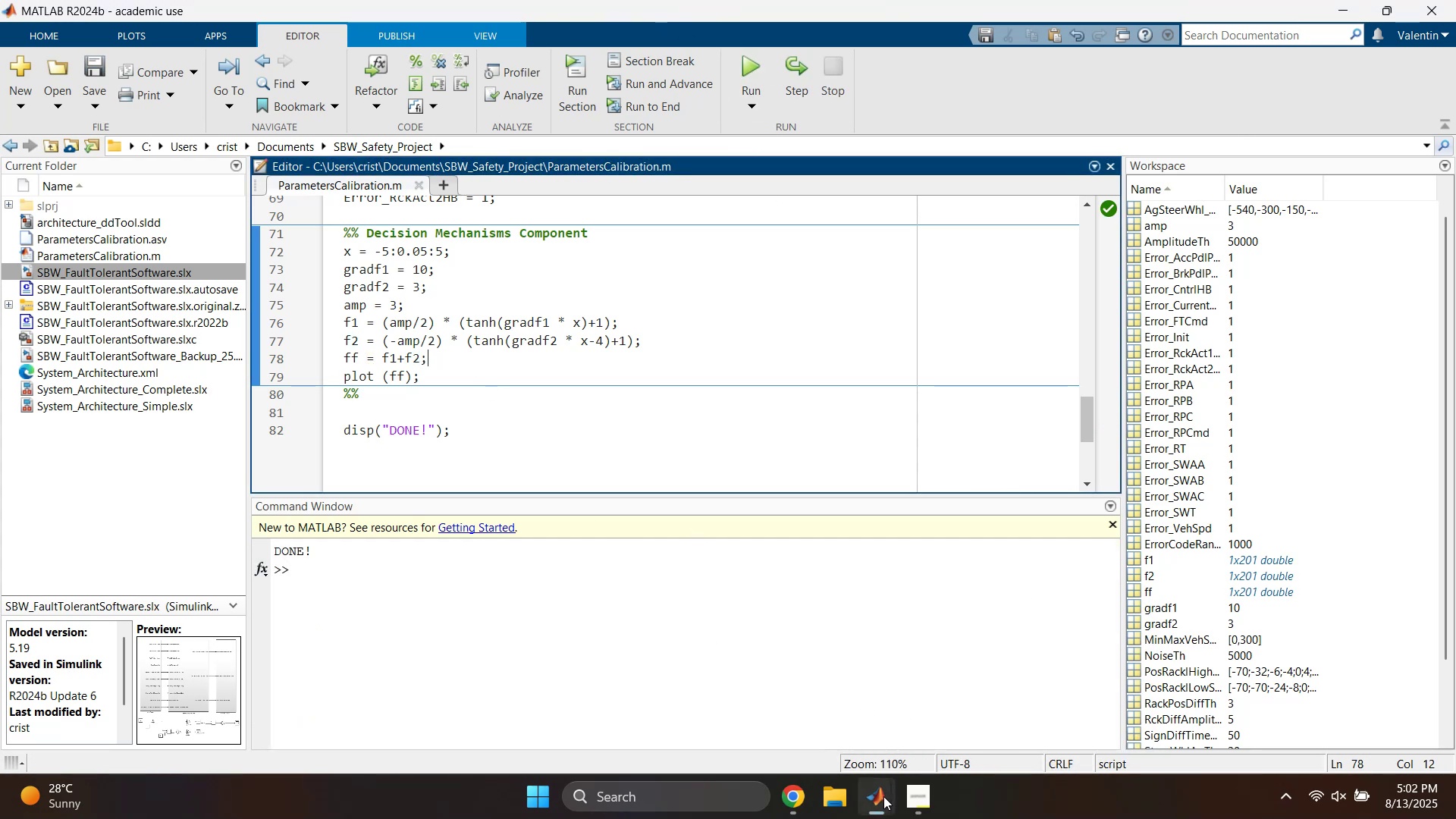 
left_click([1091, 684])
 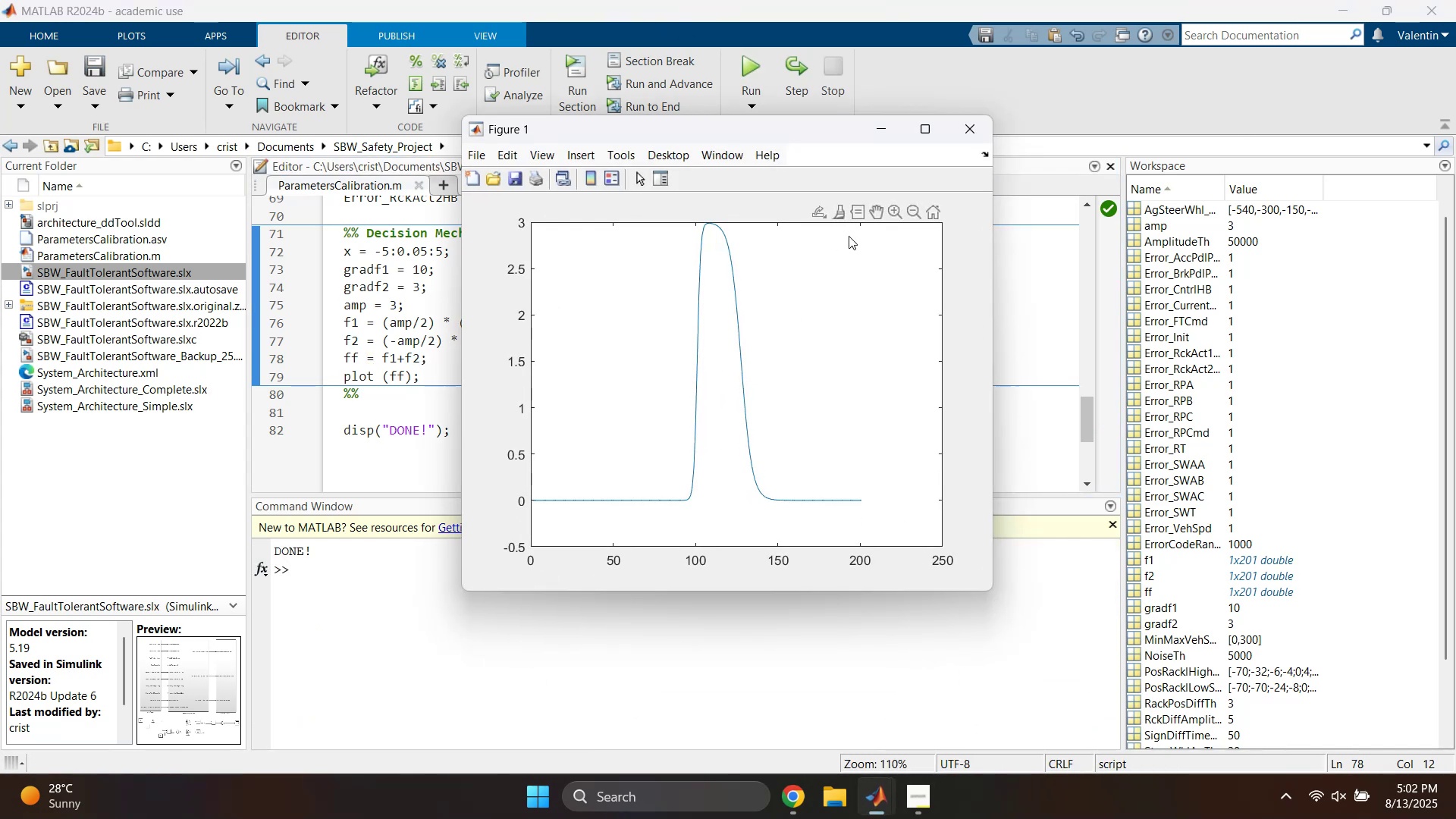 
left_click([883, 134])
 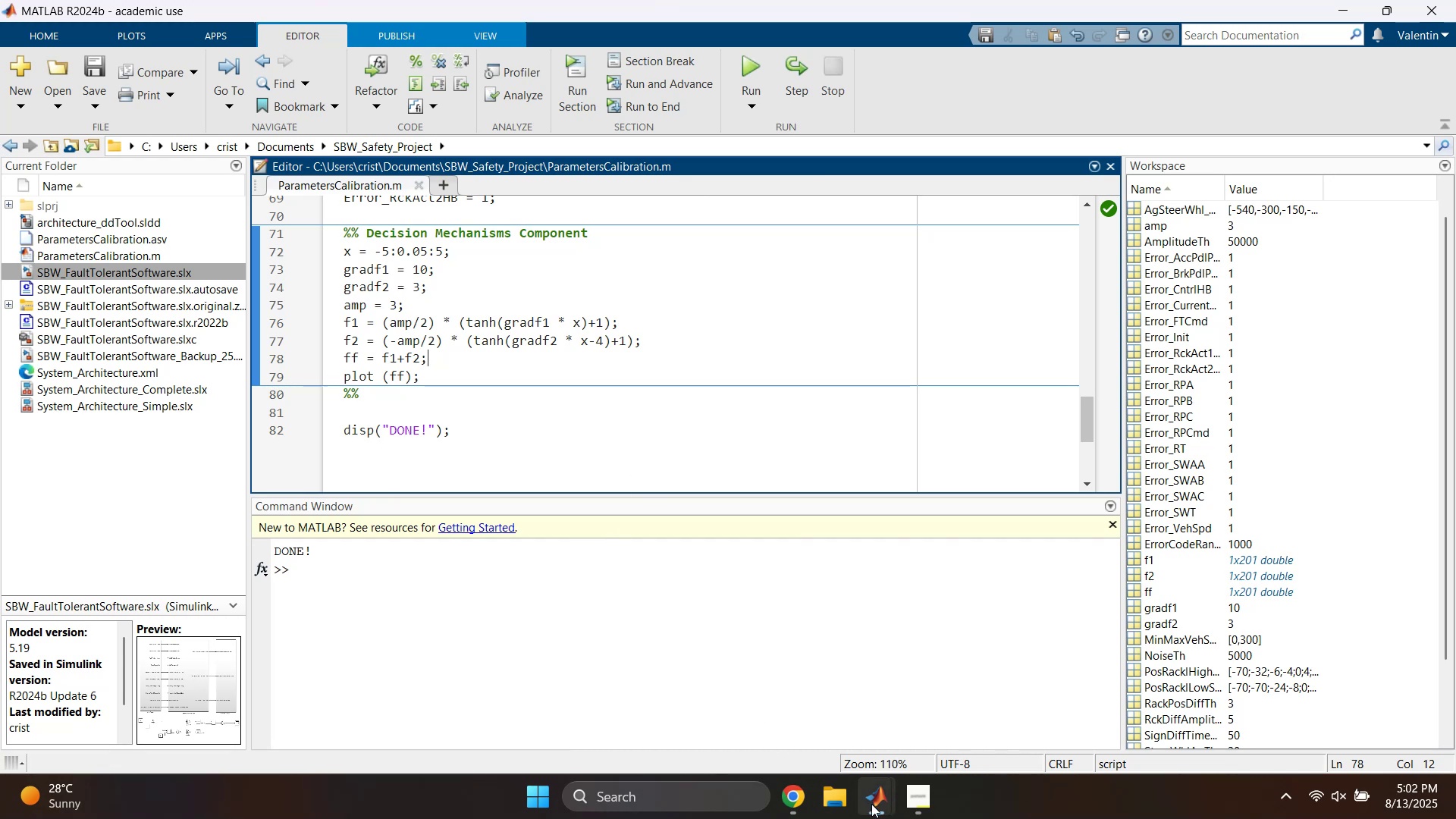 
left_click([1056, 731])
 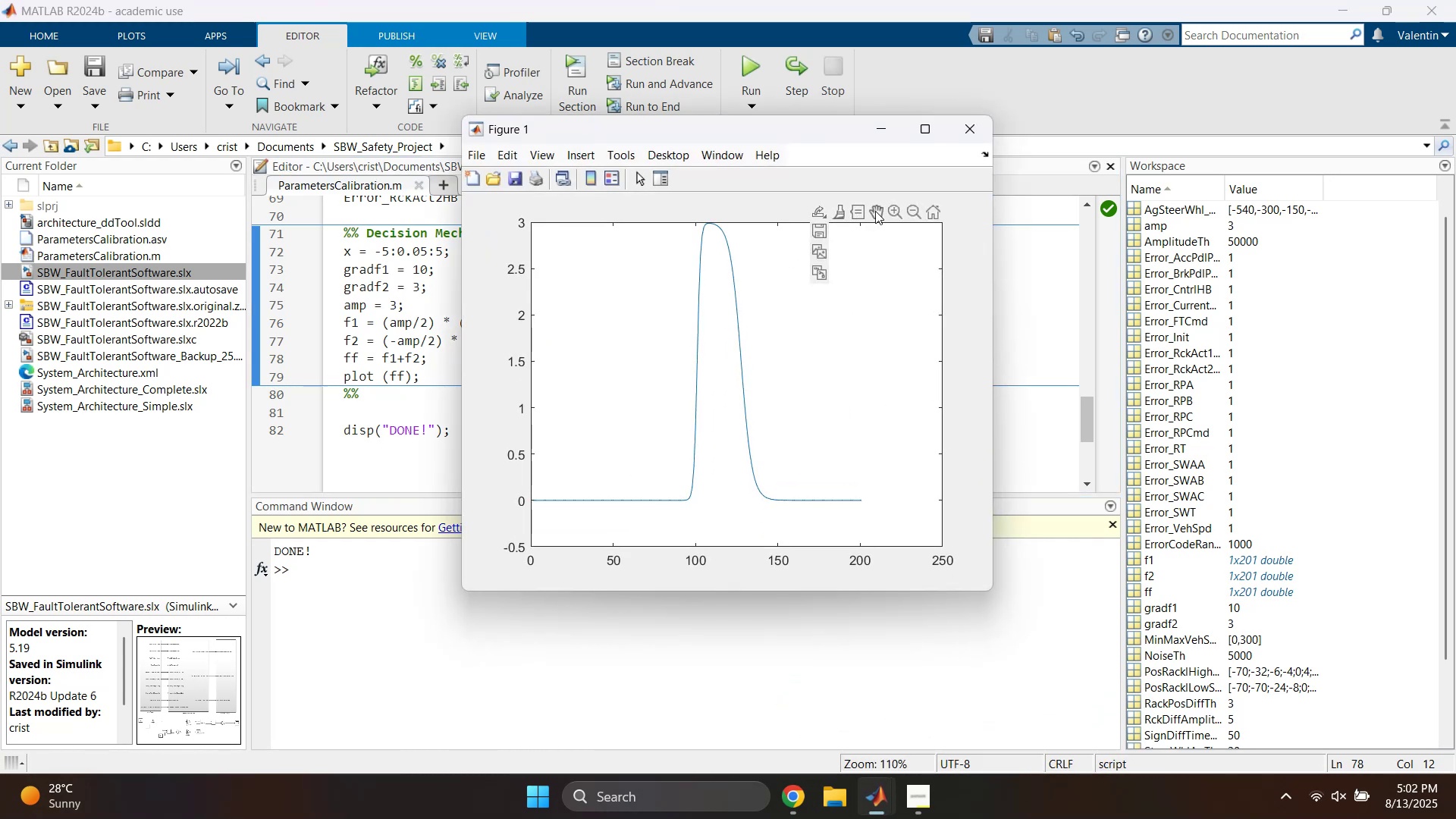 
left_click([896, 210])
 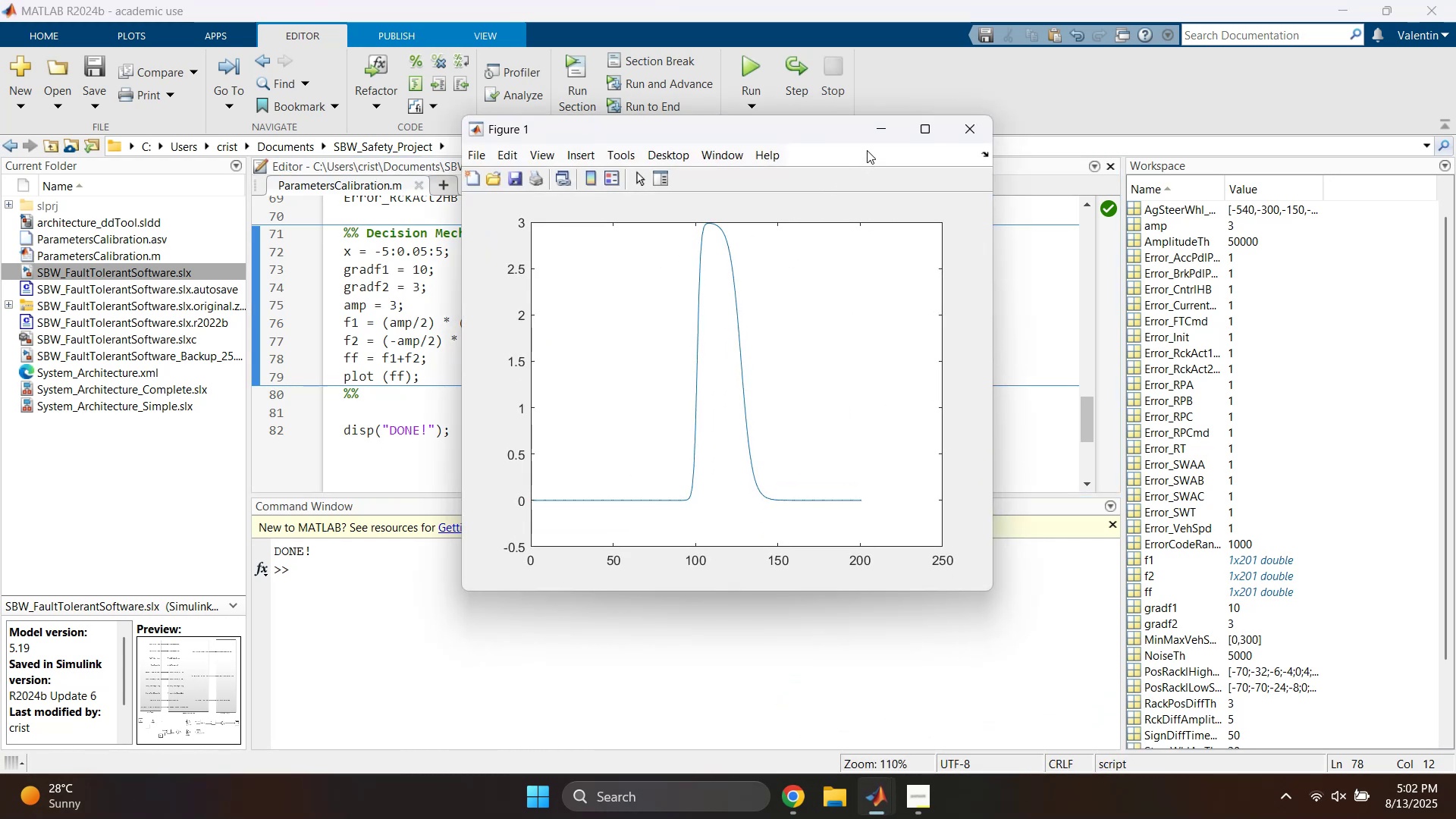 
left_click([880, 142])
 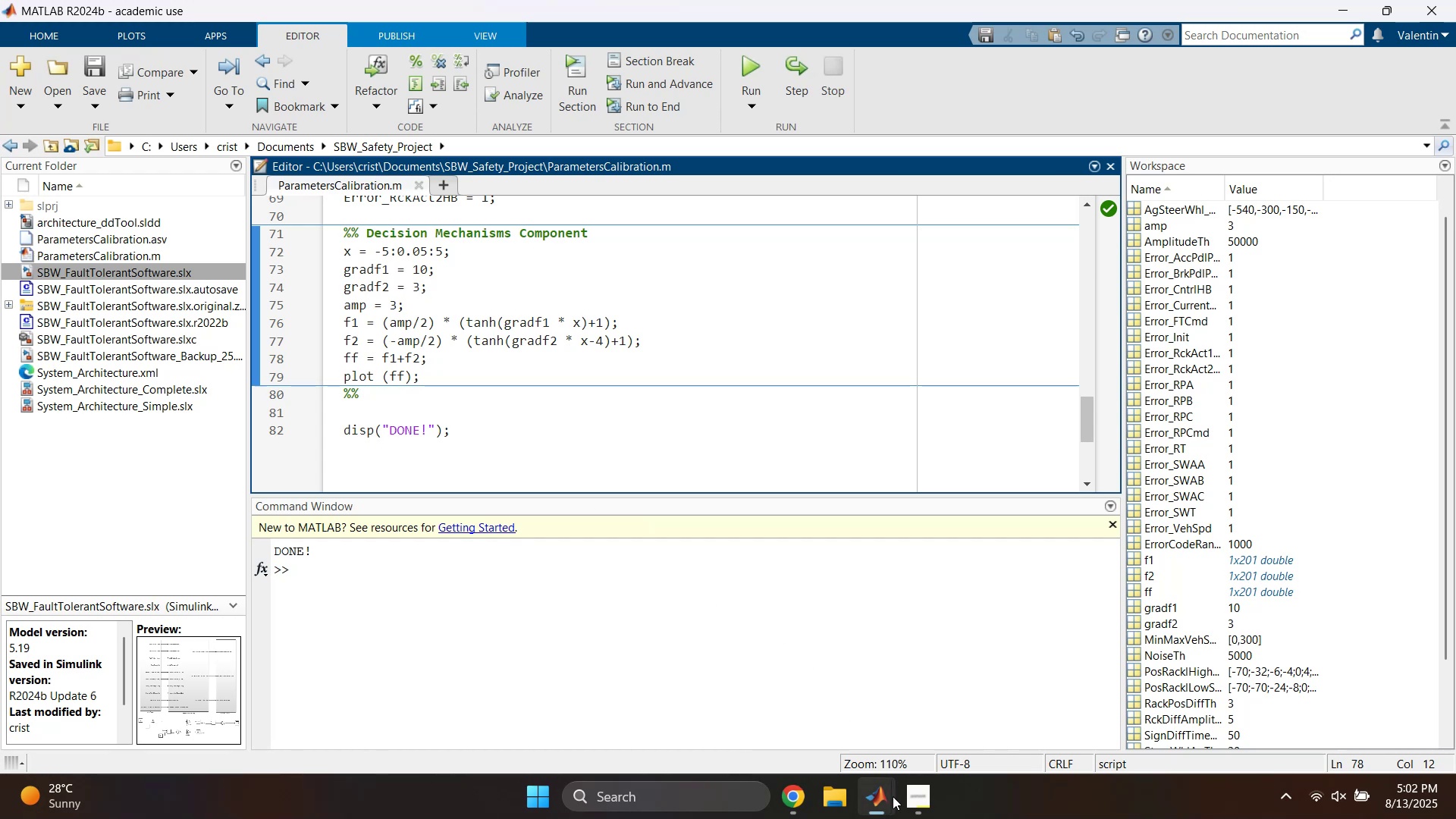 
left_click([1050, 745])
 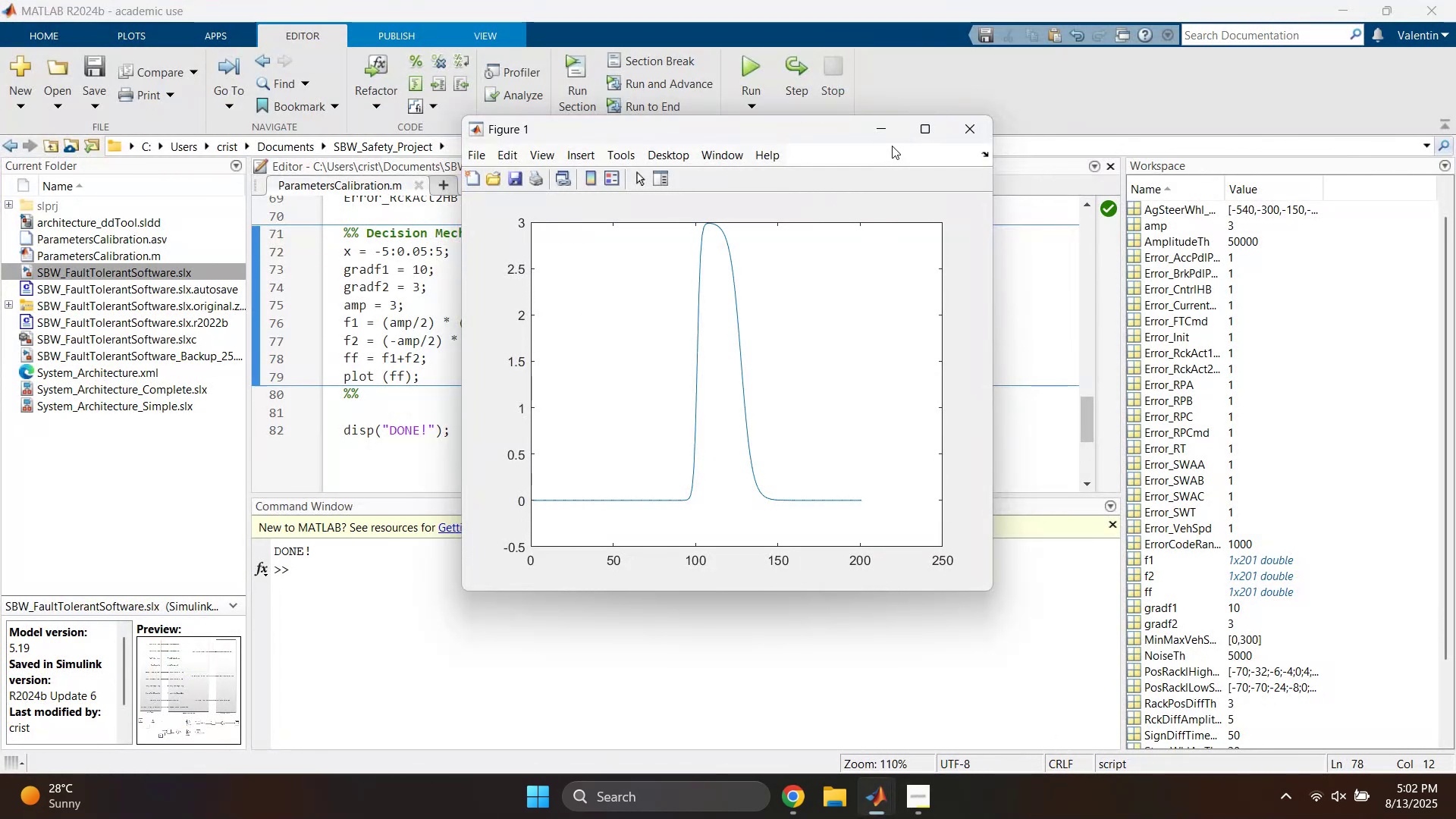 
left_click([885, 135])
 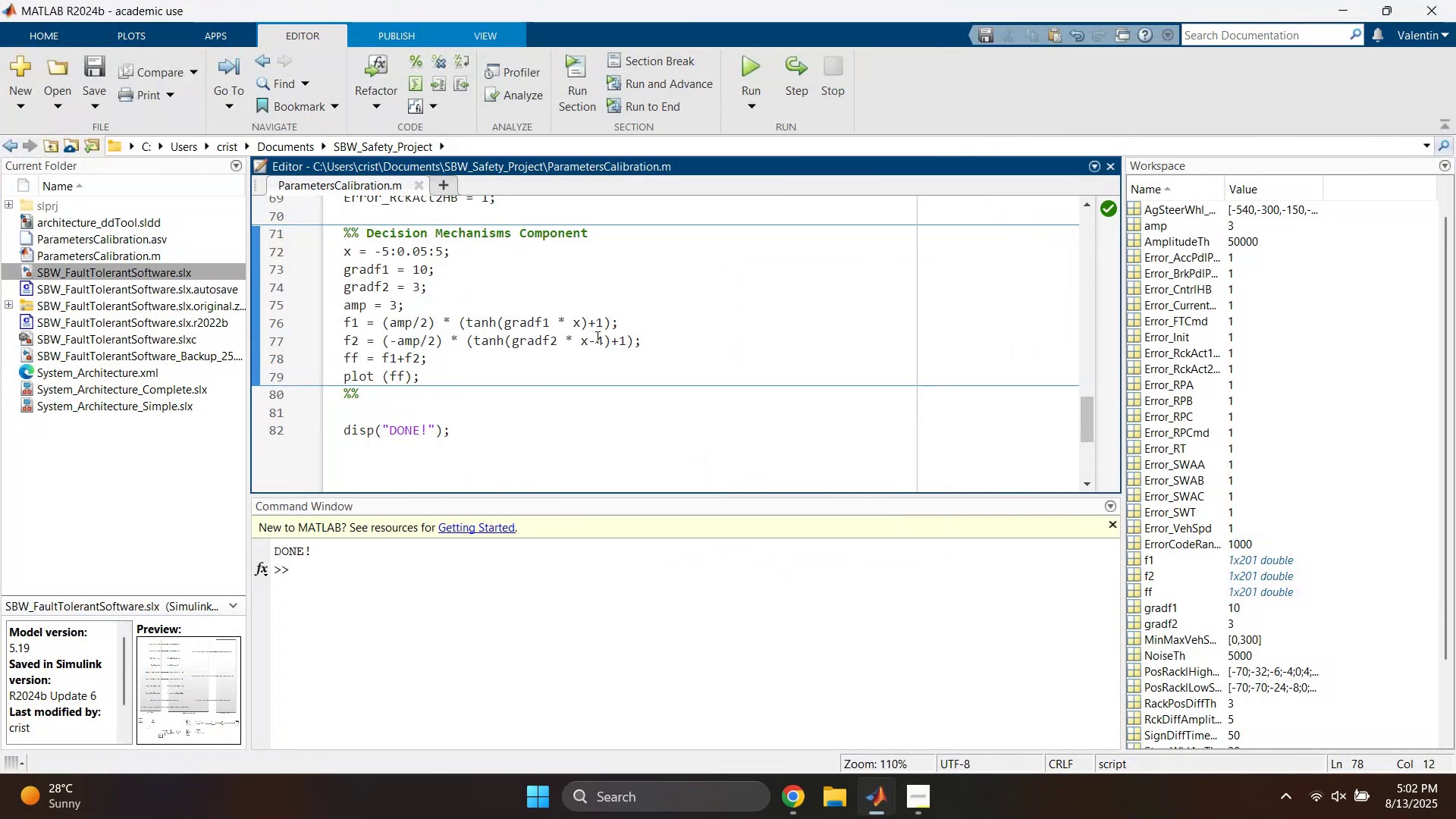 
left_click([598, 340])
 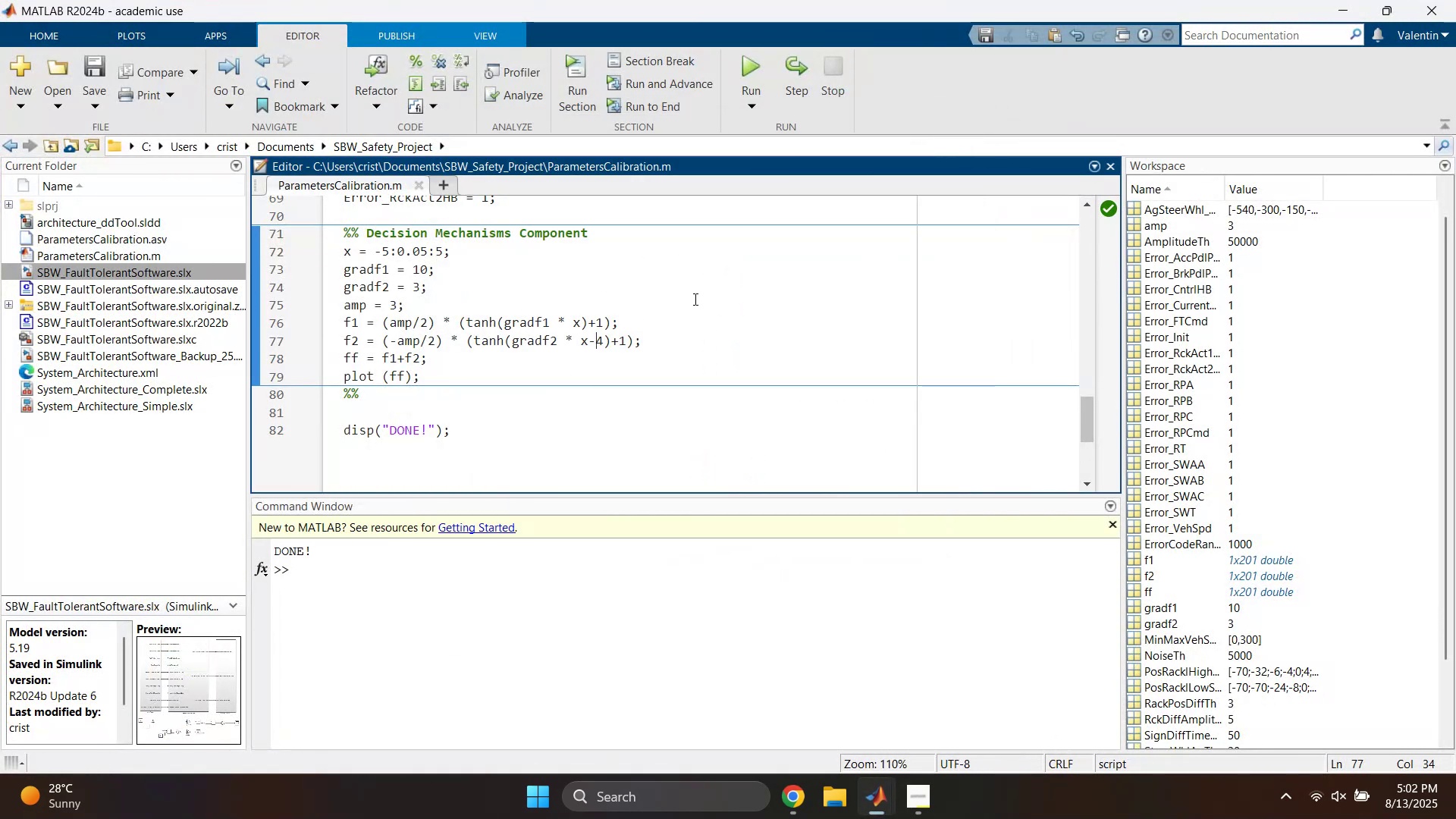 
key(Backspace)
 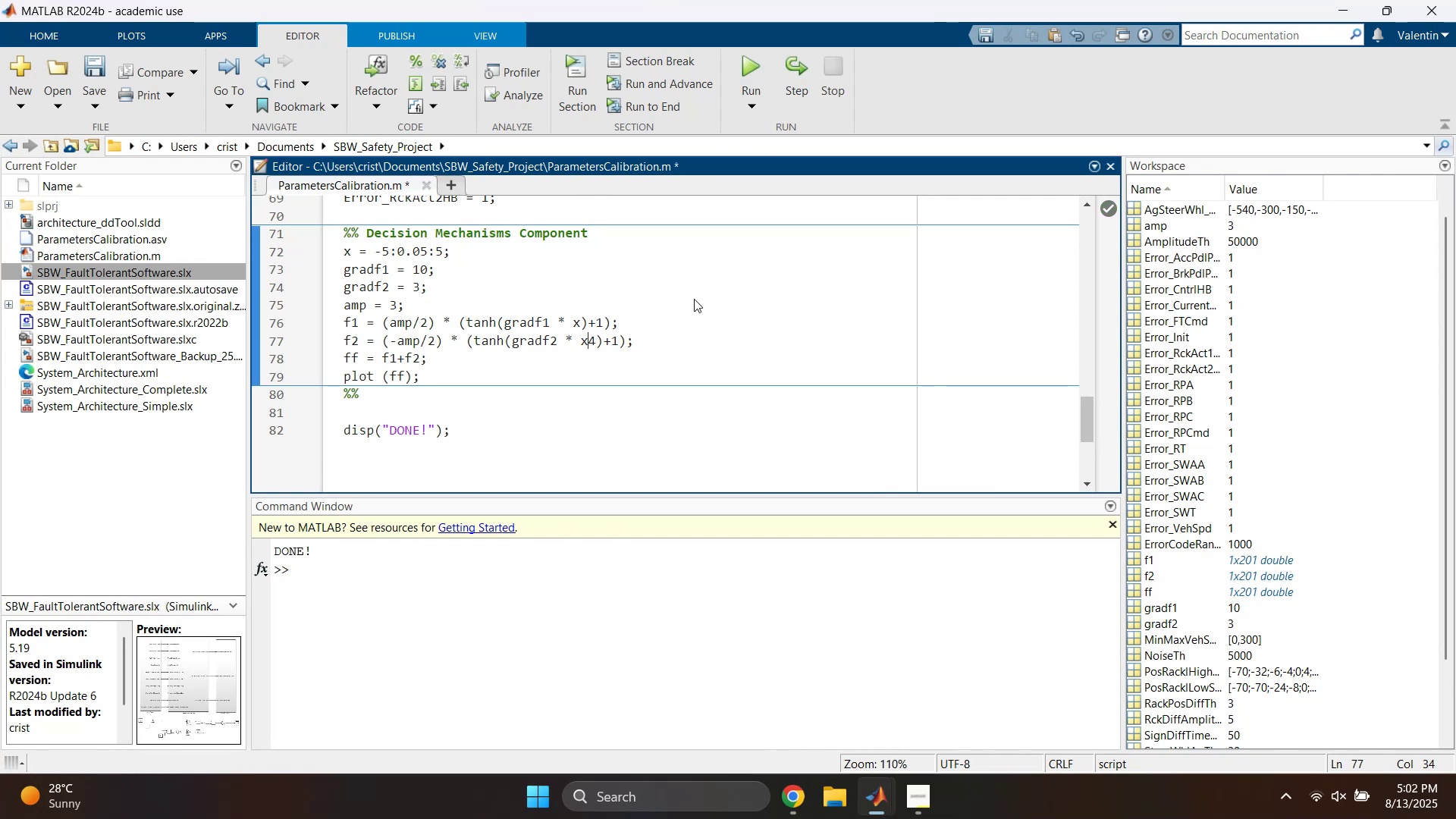 
key(Shift+Equal)
 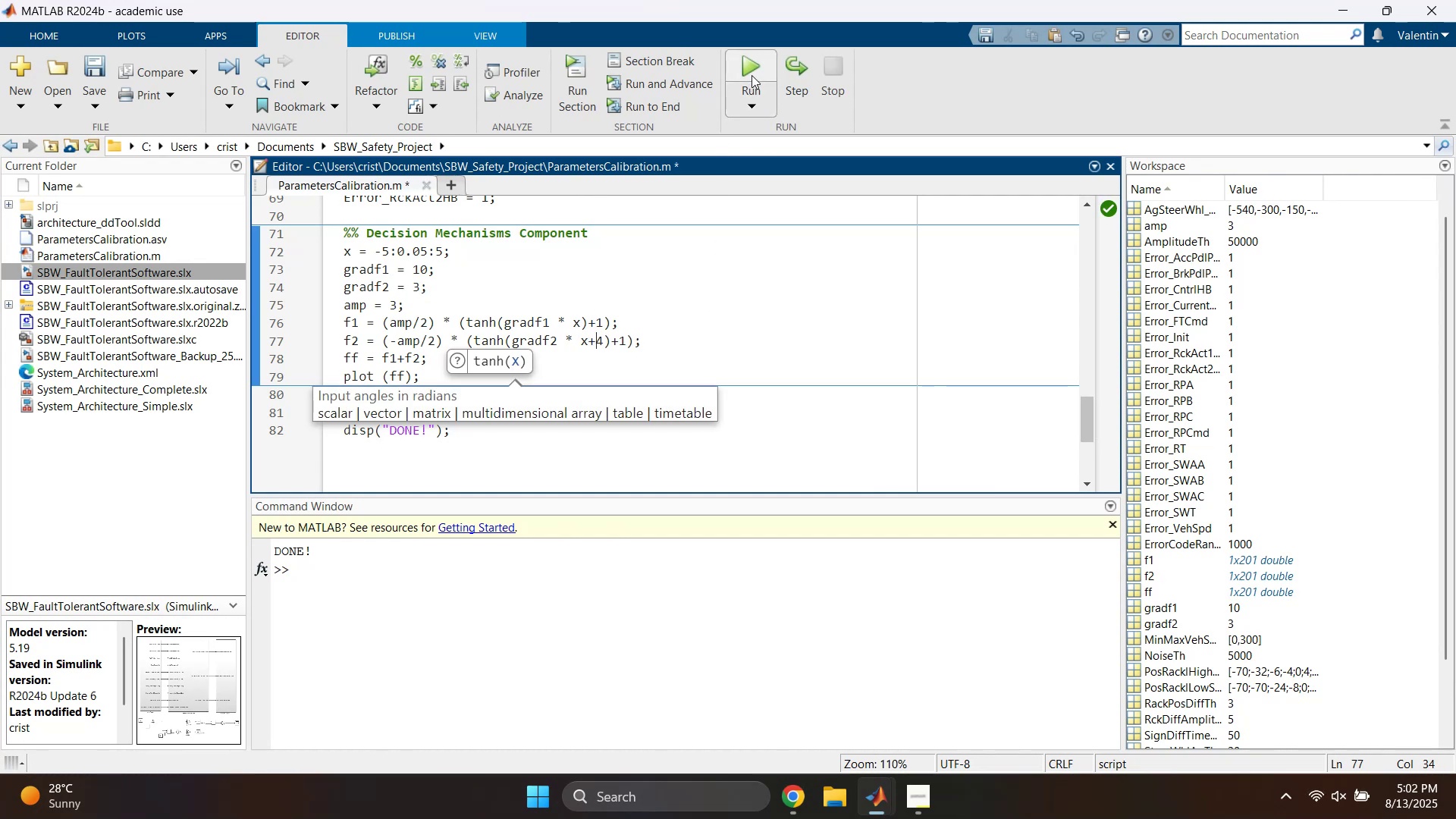 
left_click([752, 73])
 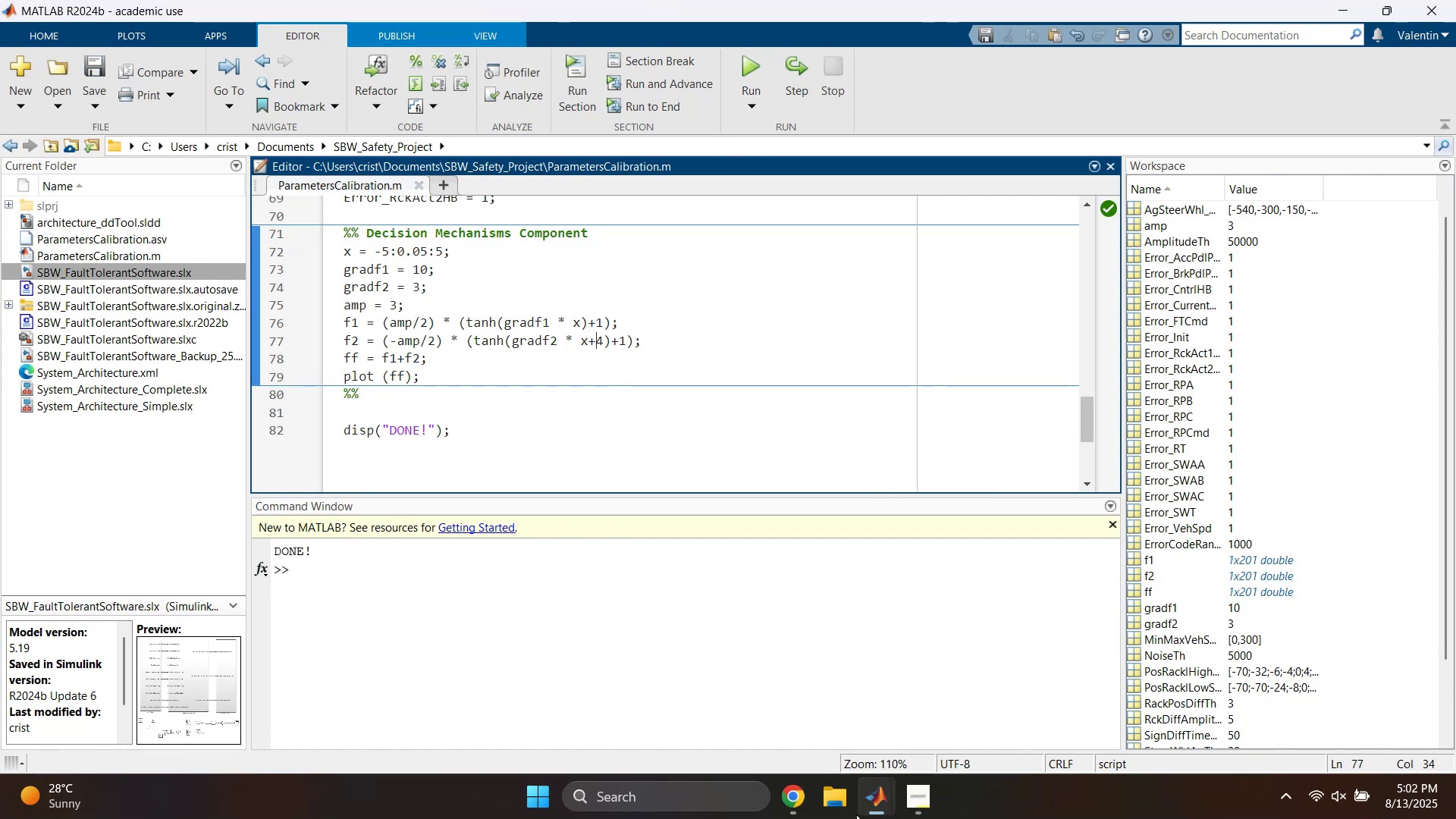 
left_click([874, 803])
 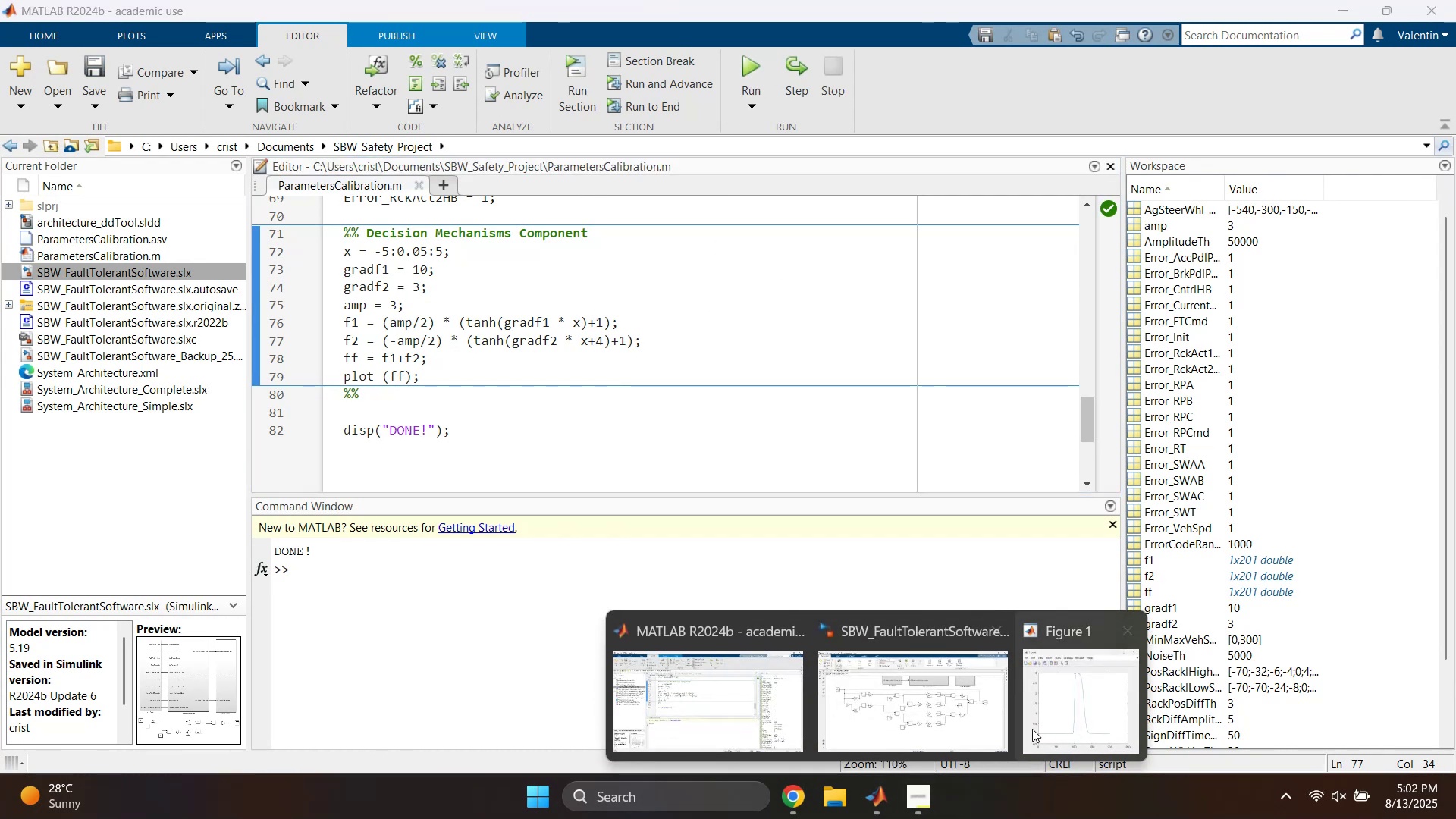 
left_click([1065, 704])
 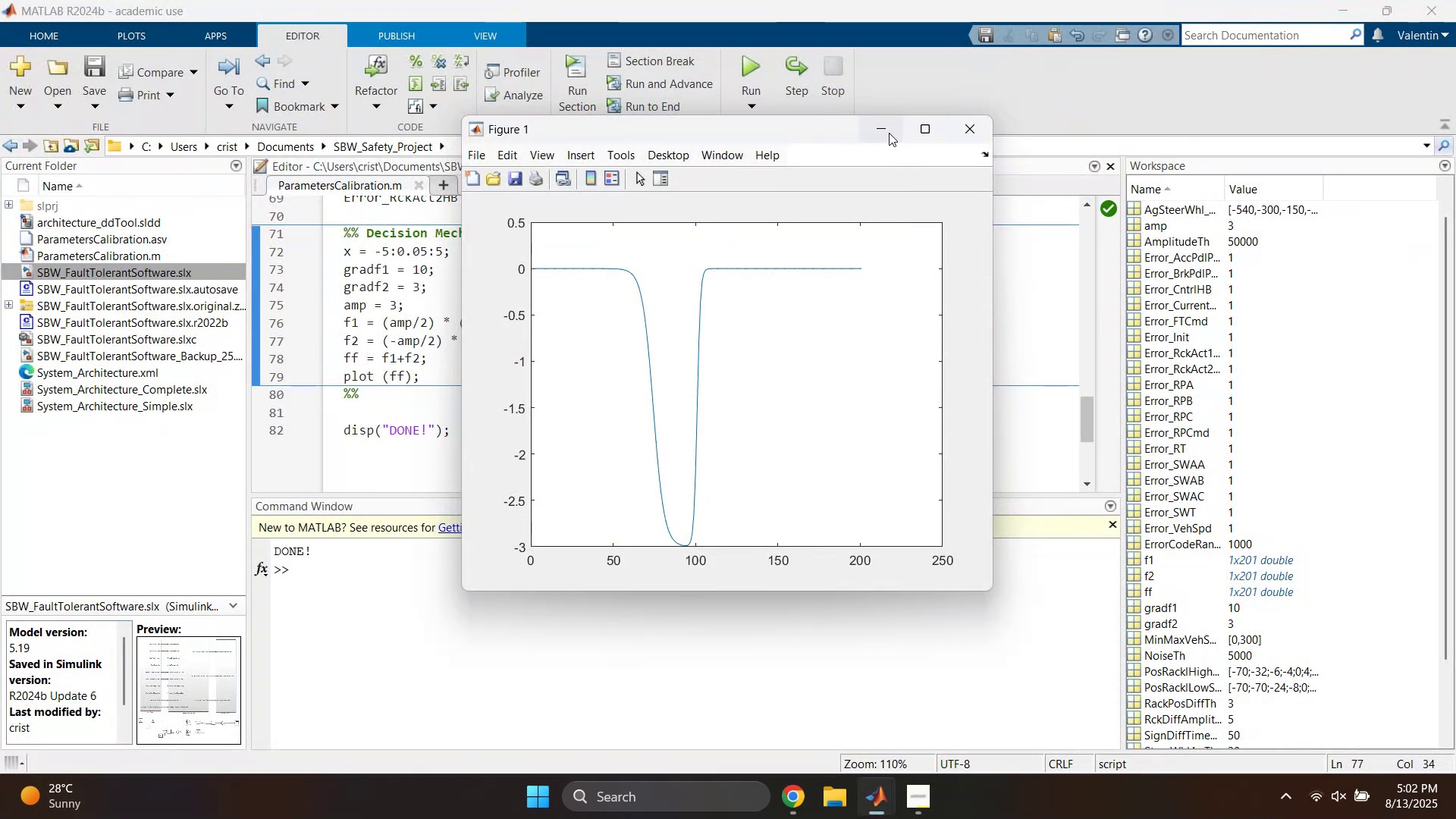 
left_click([889, 133])
 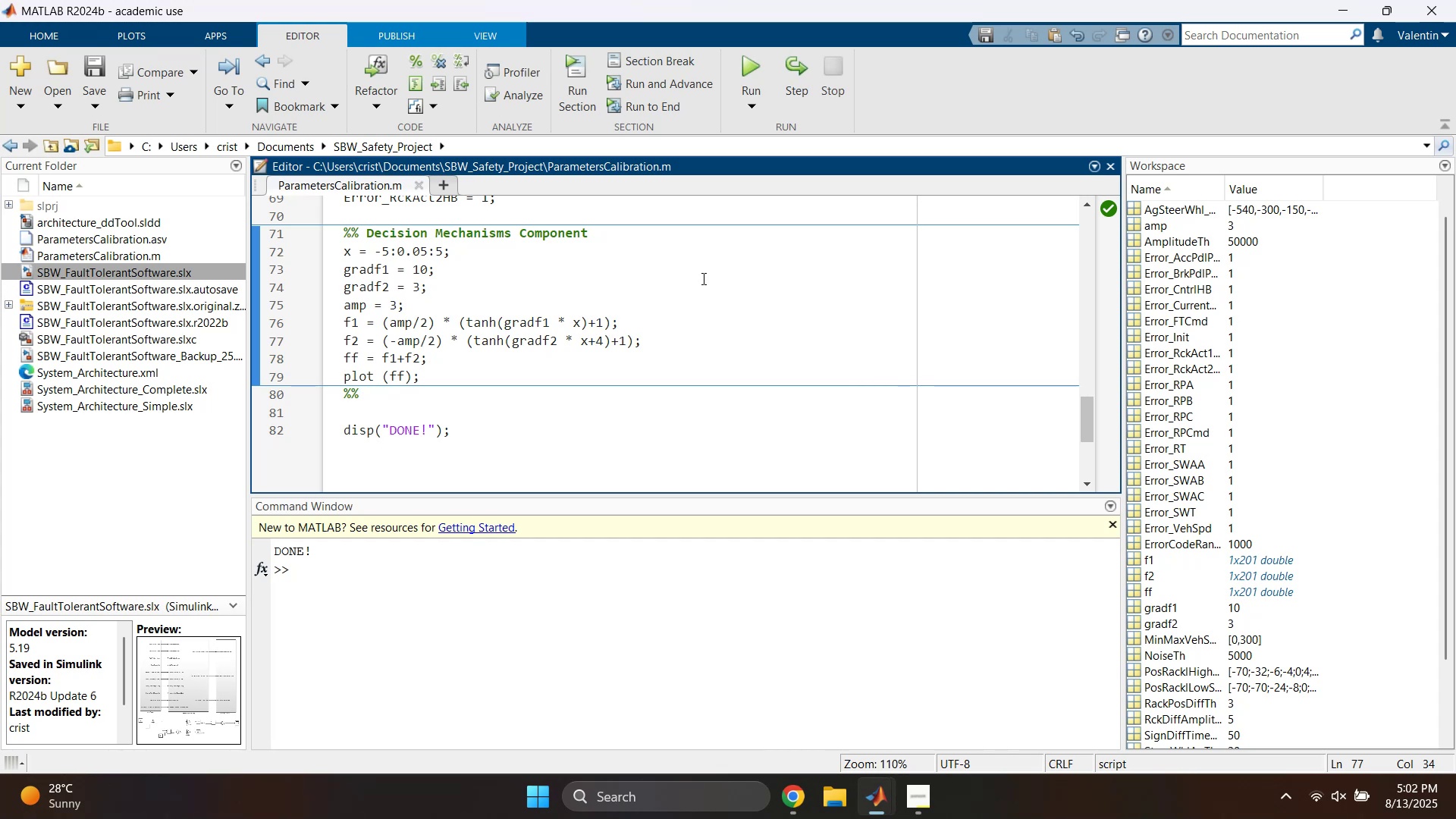 
key(Backspace)
 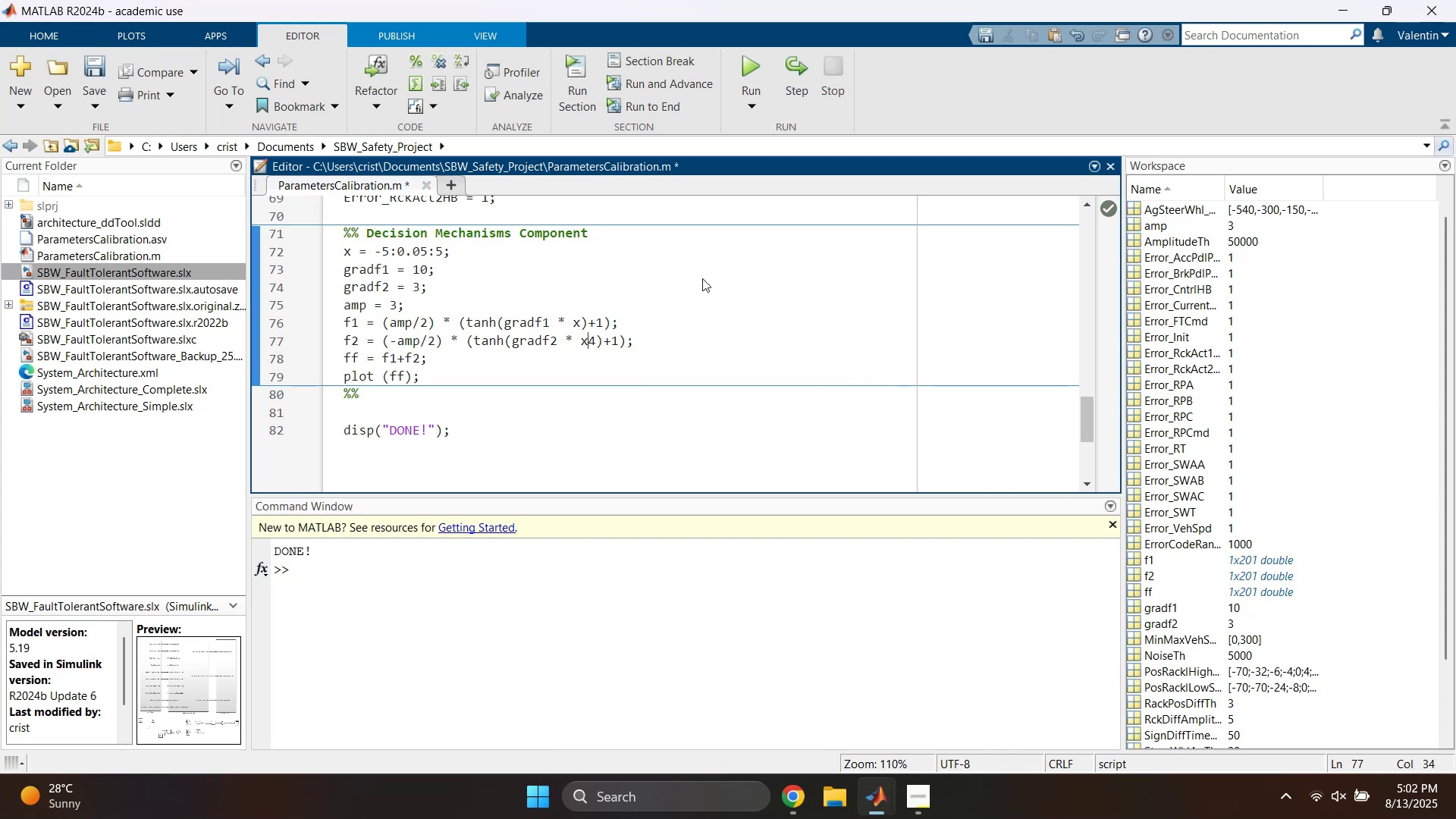 
key(Equal)
 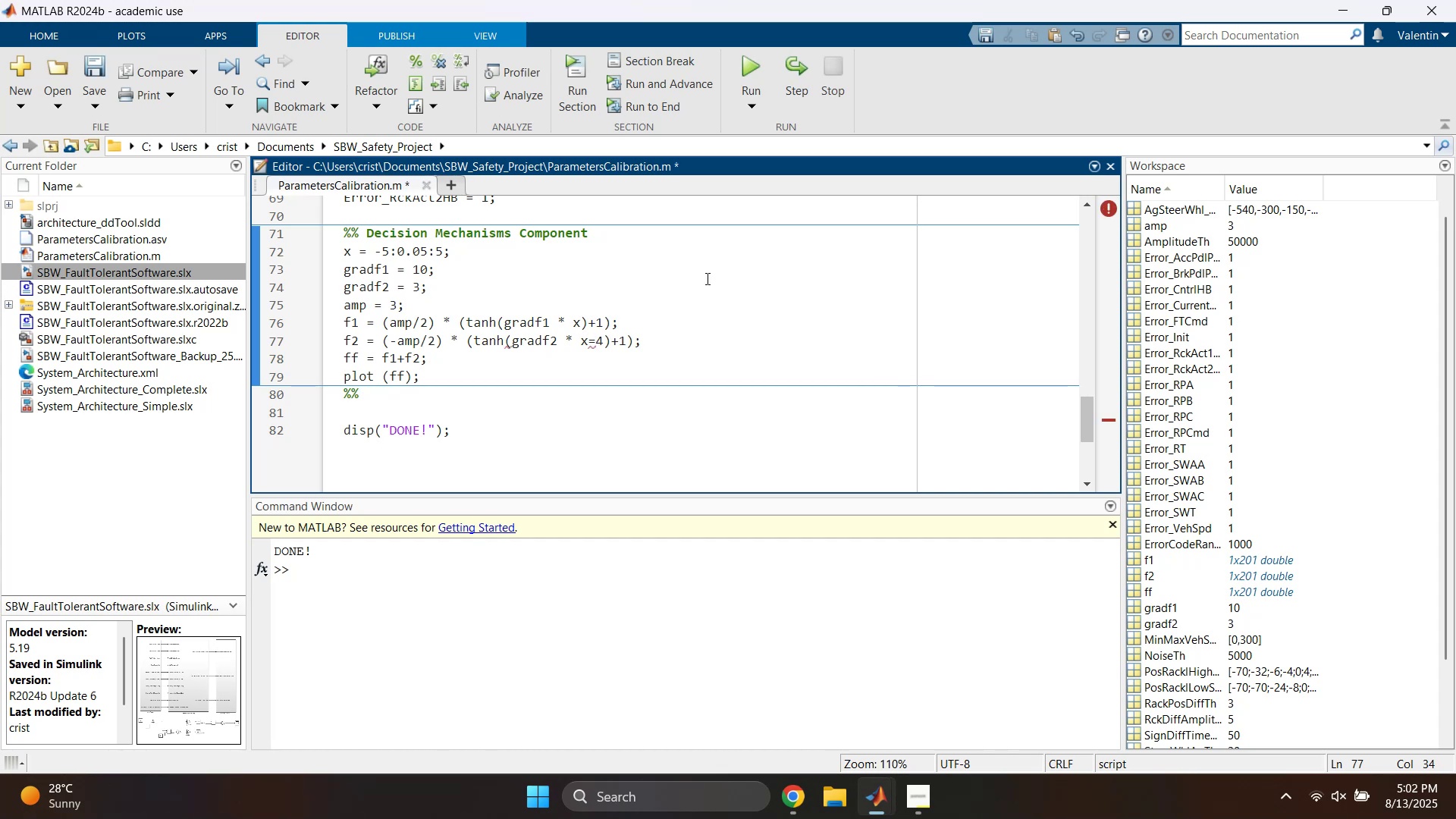 
key(Backspace)
 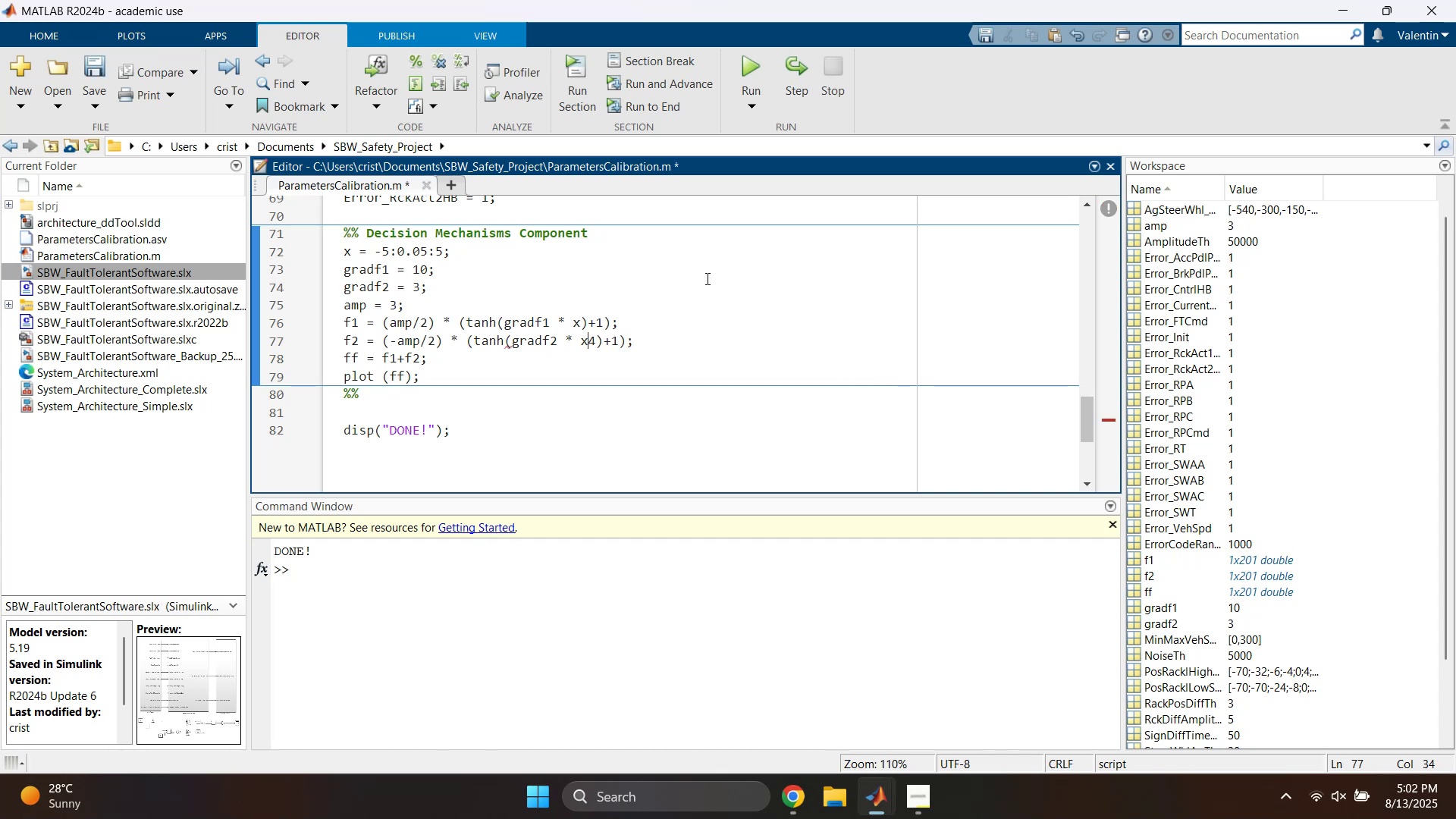 
hold_key(key=ShiftLeft, duration=0.64)
 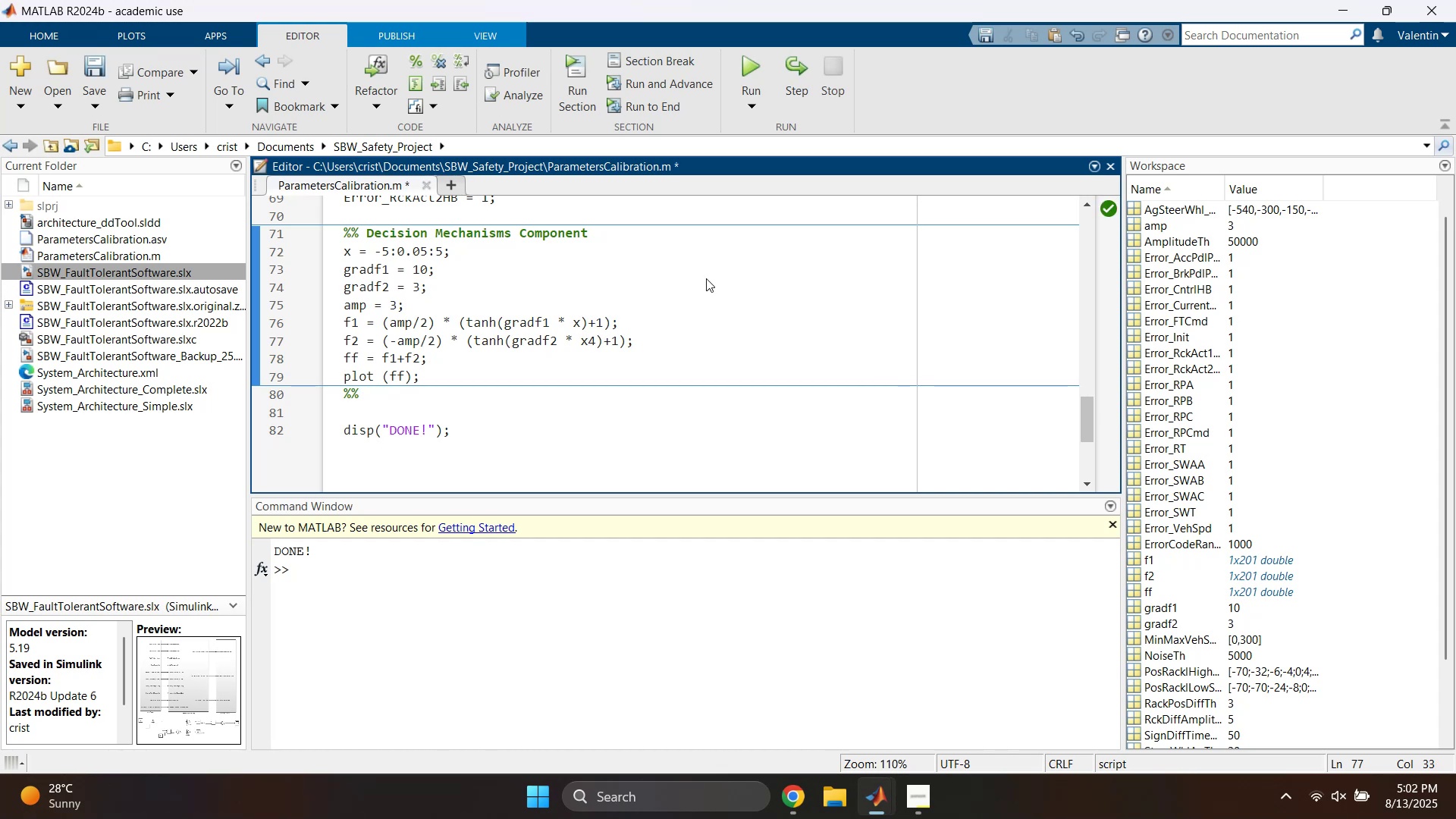 
key(Equal)
 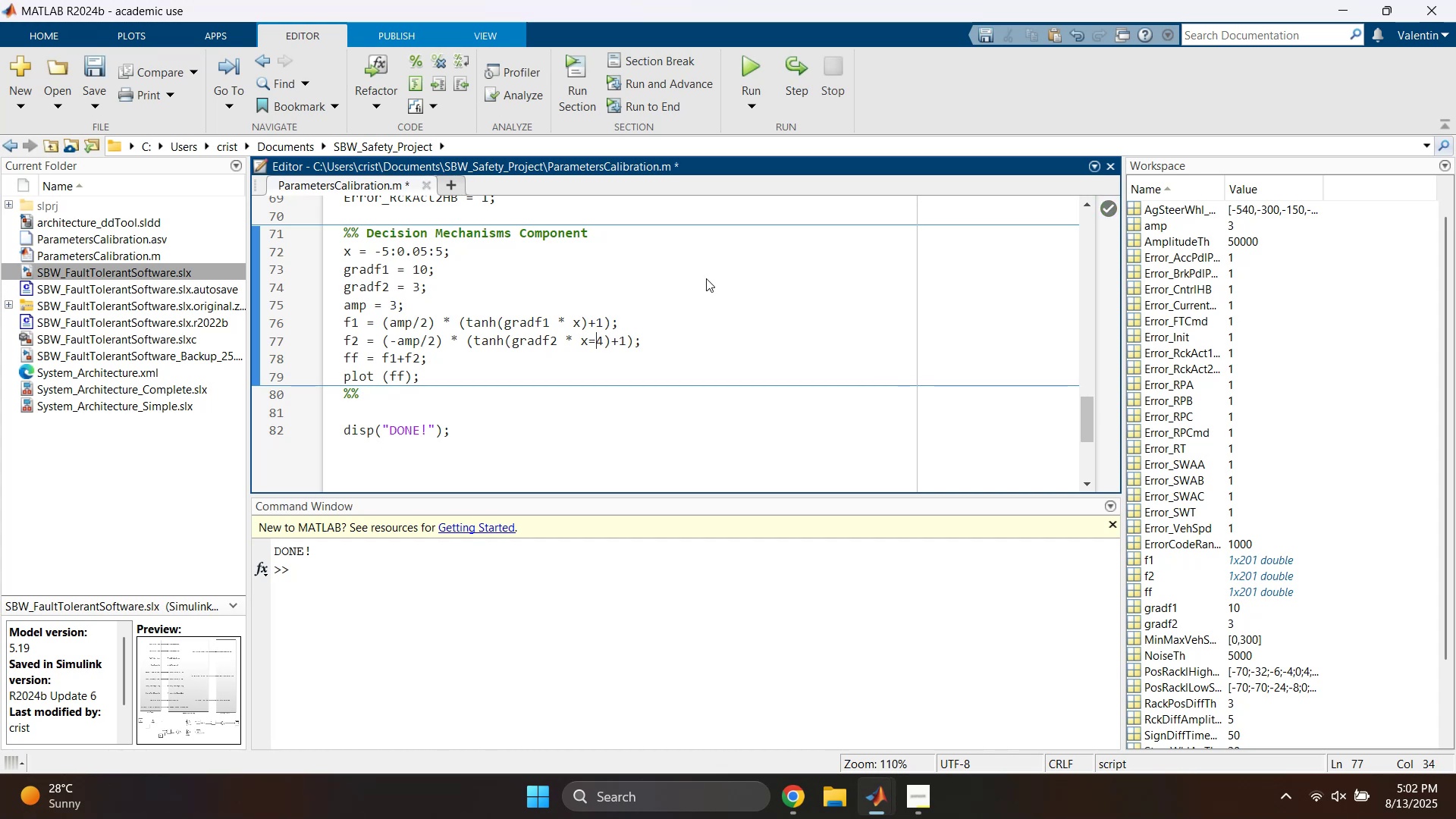 
key(Backspace)
 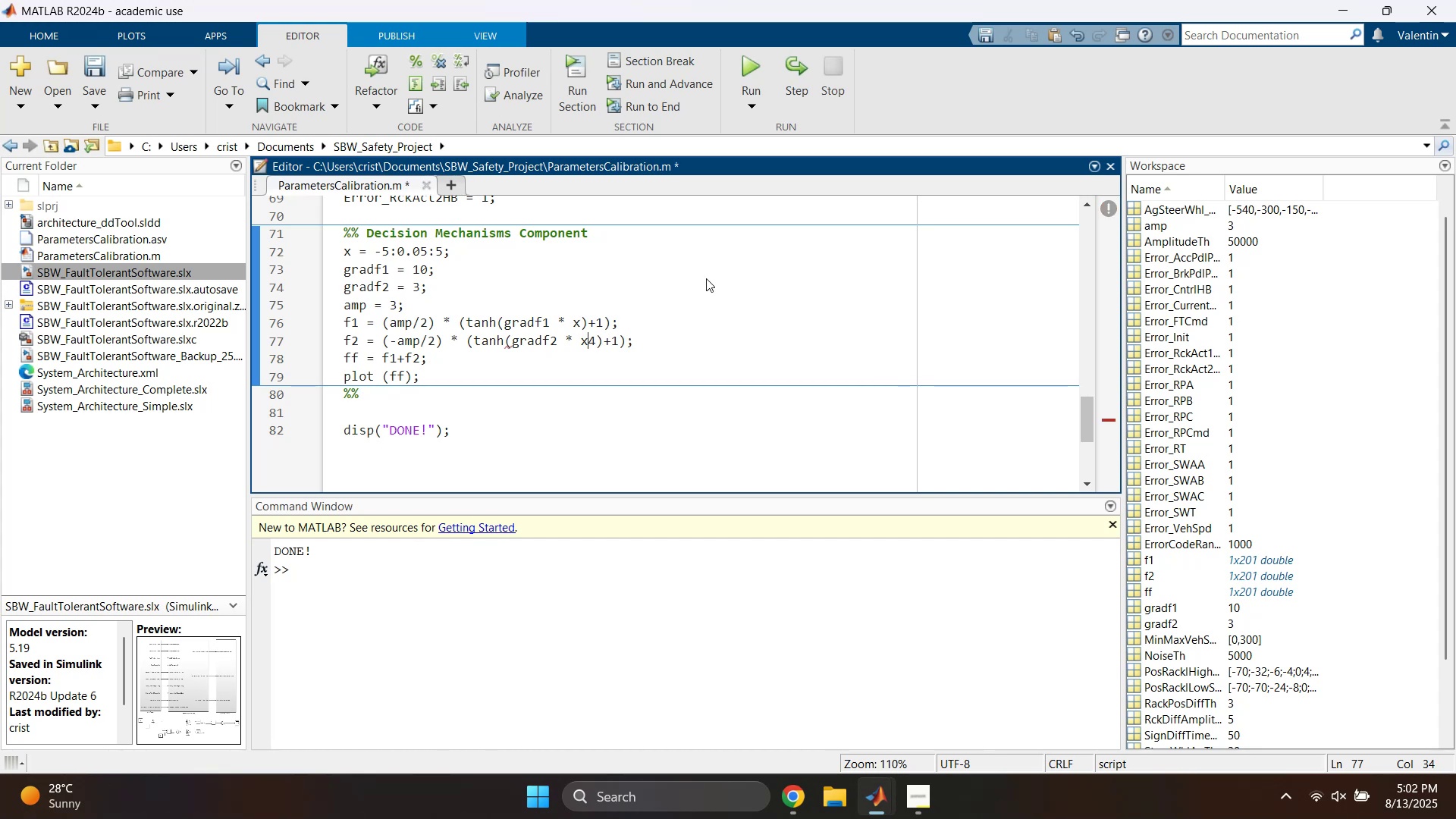 
key(Equal)
 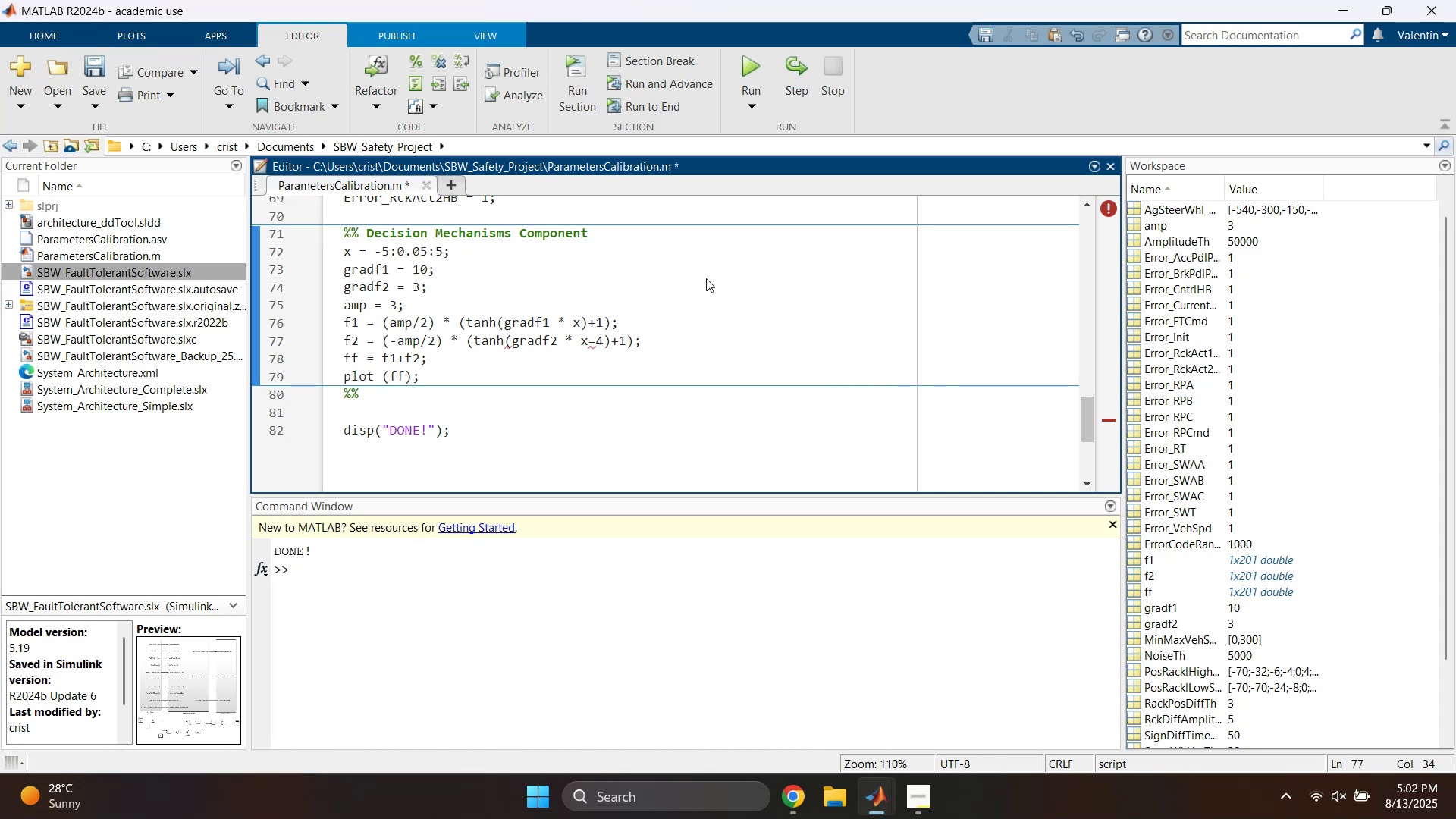 
key(Backspace)
 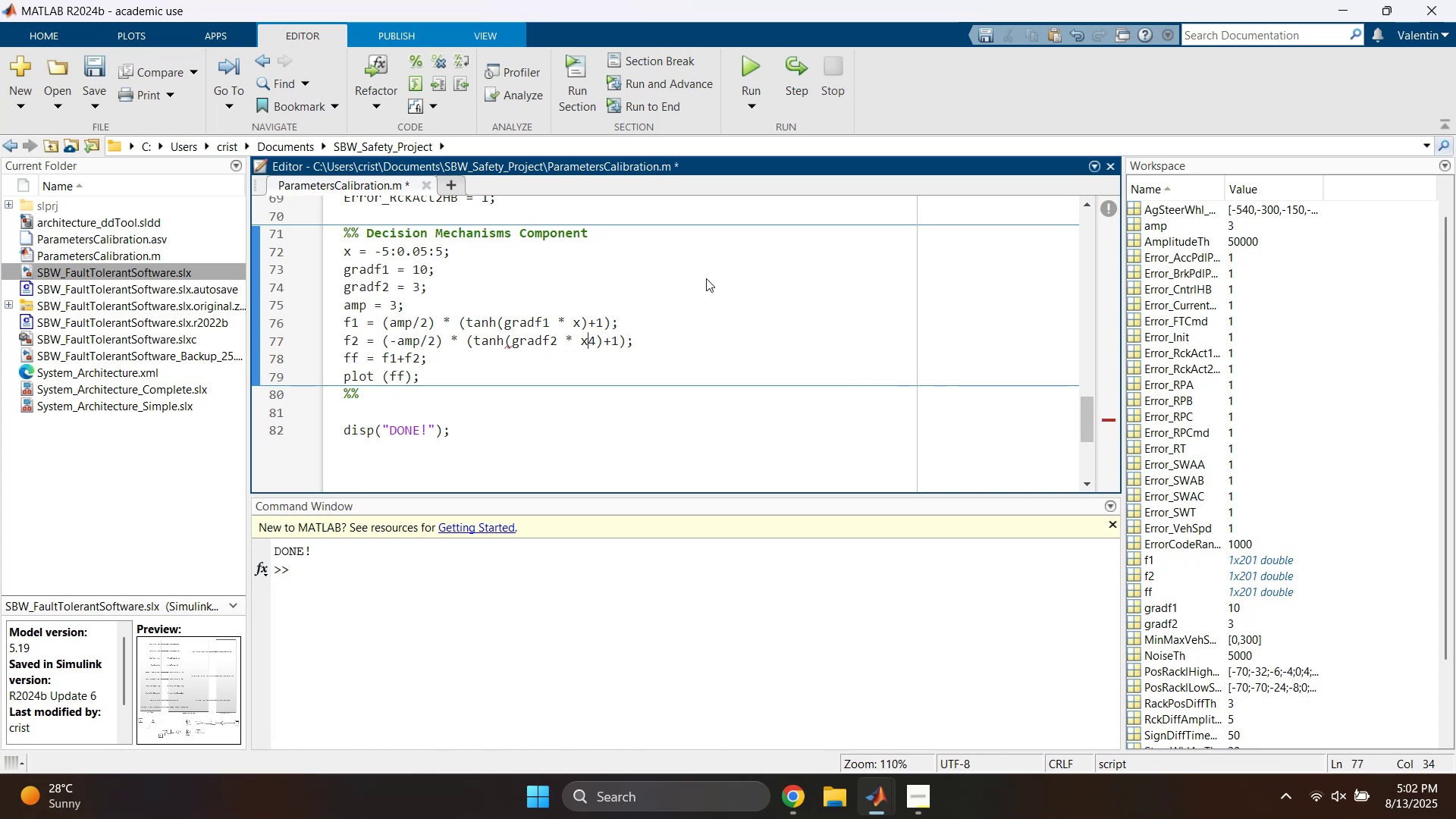 
key(Minus)
 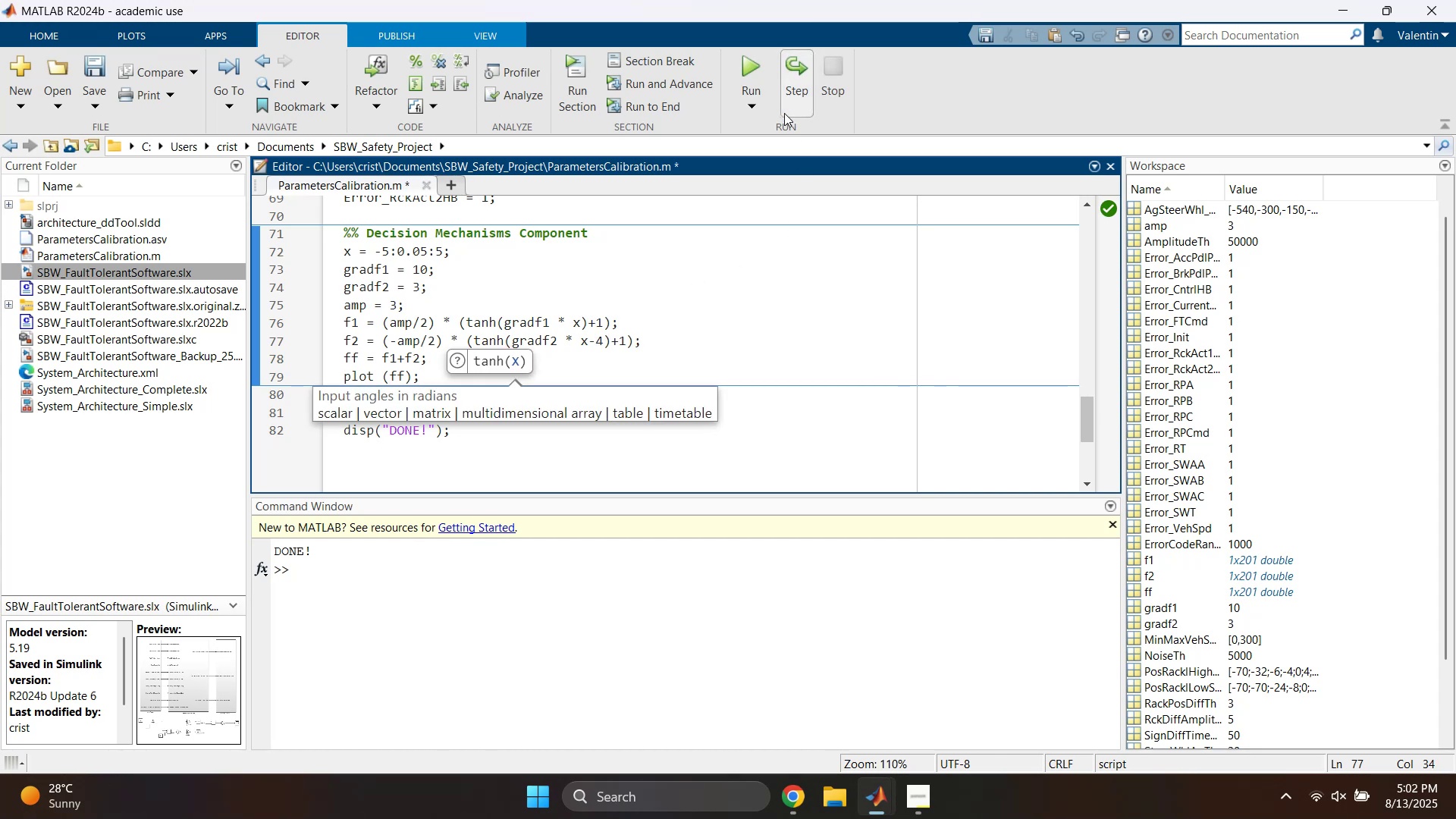 
left_click([755, 73])
 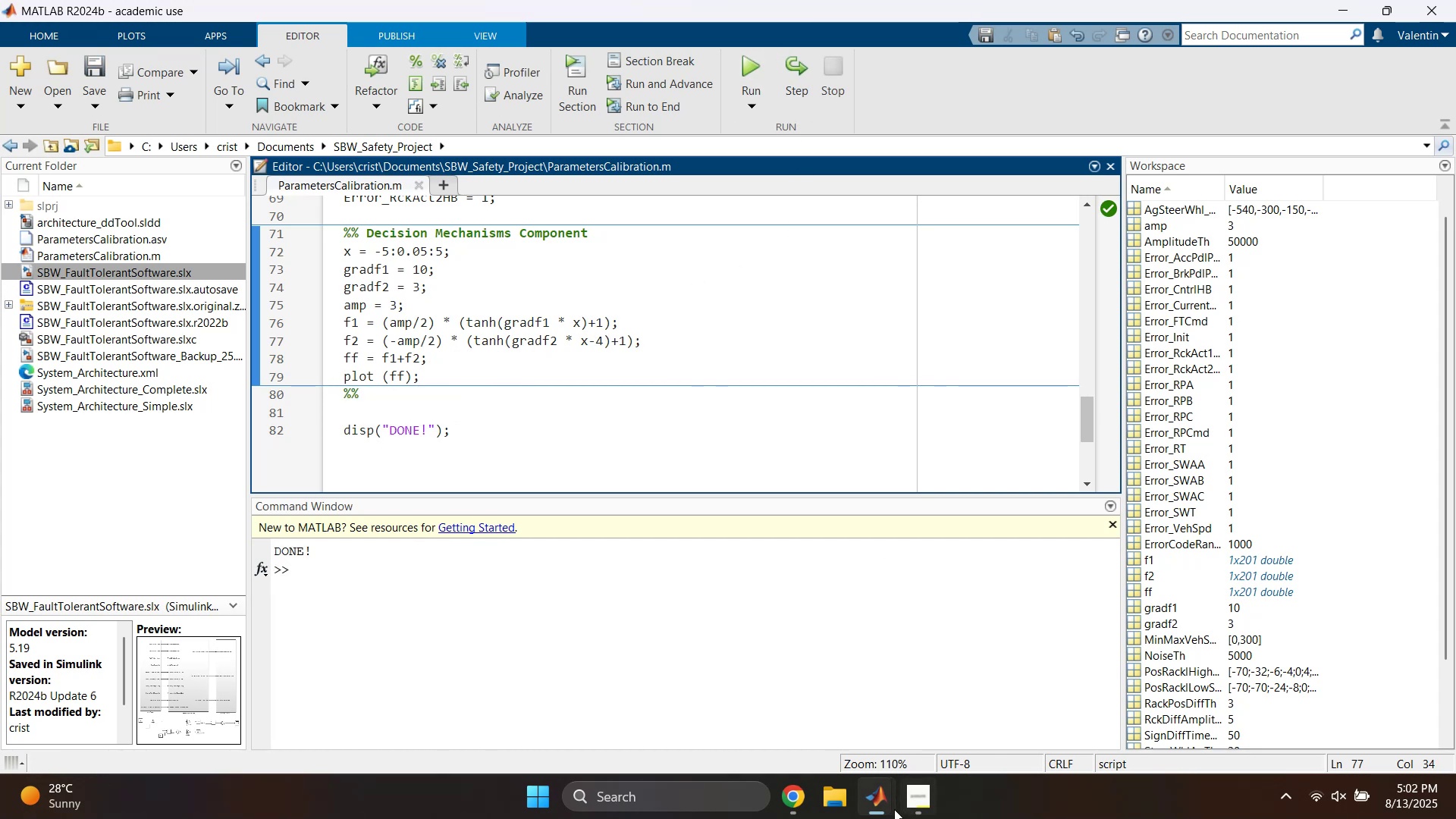 
left_click([878, 804])
 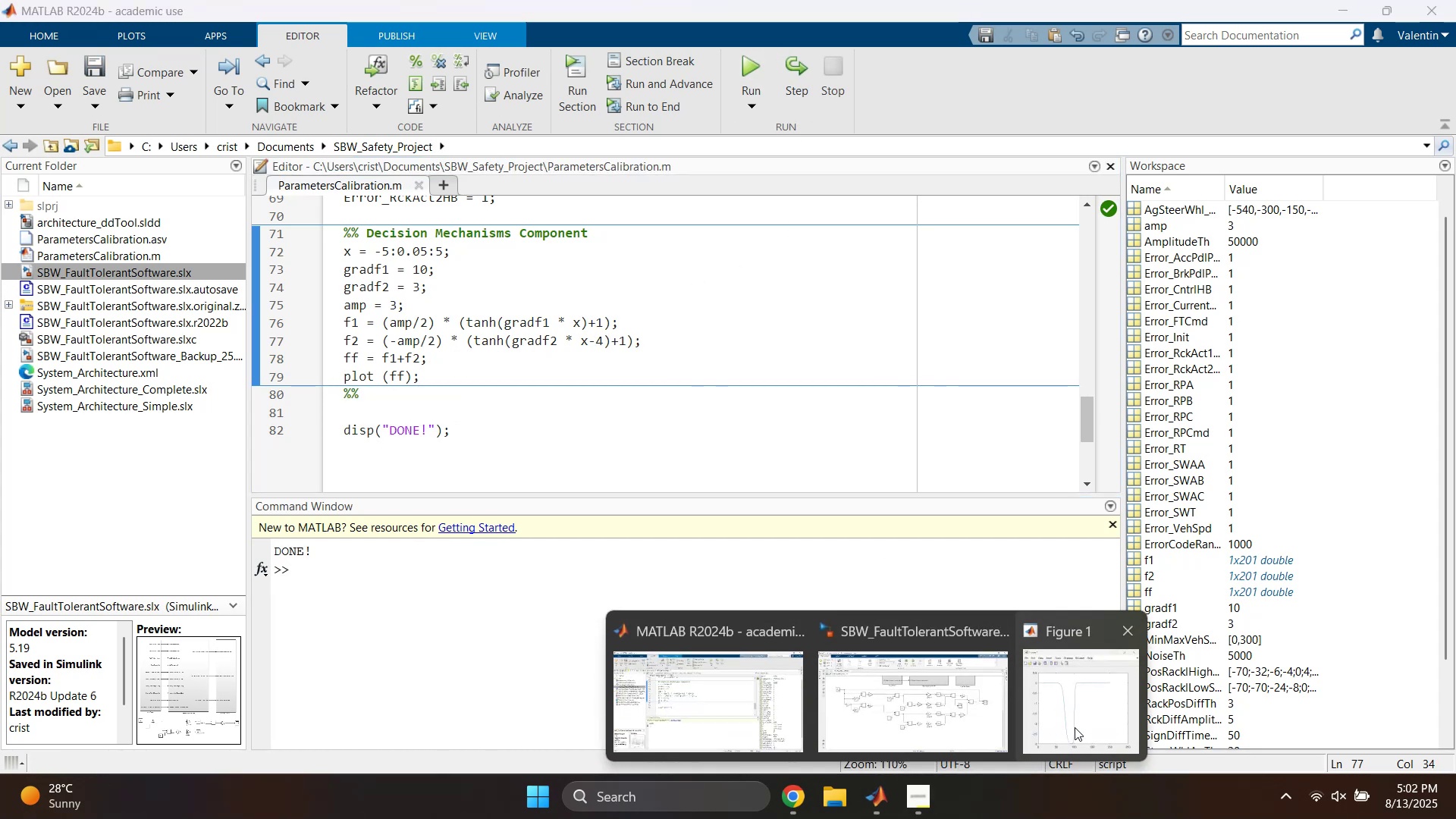 
left_click([1068, 709])
 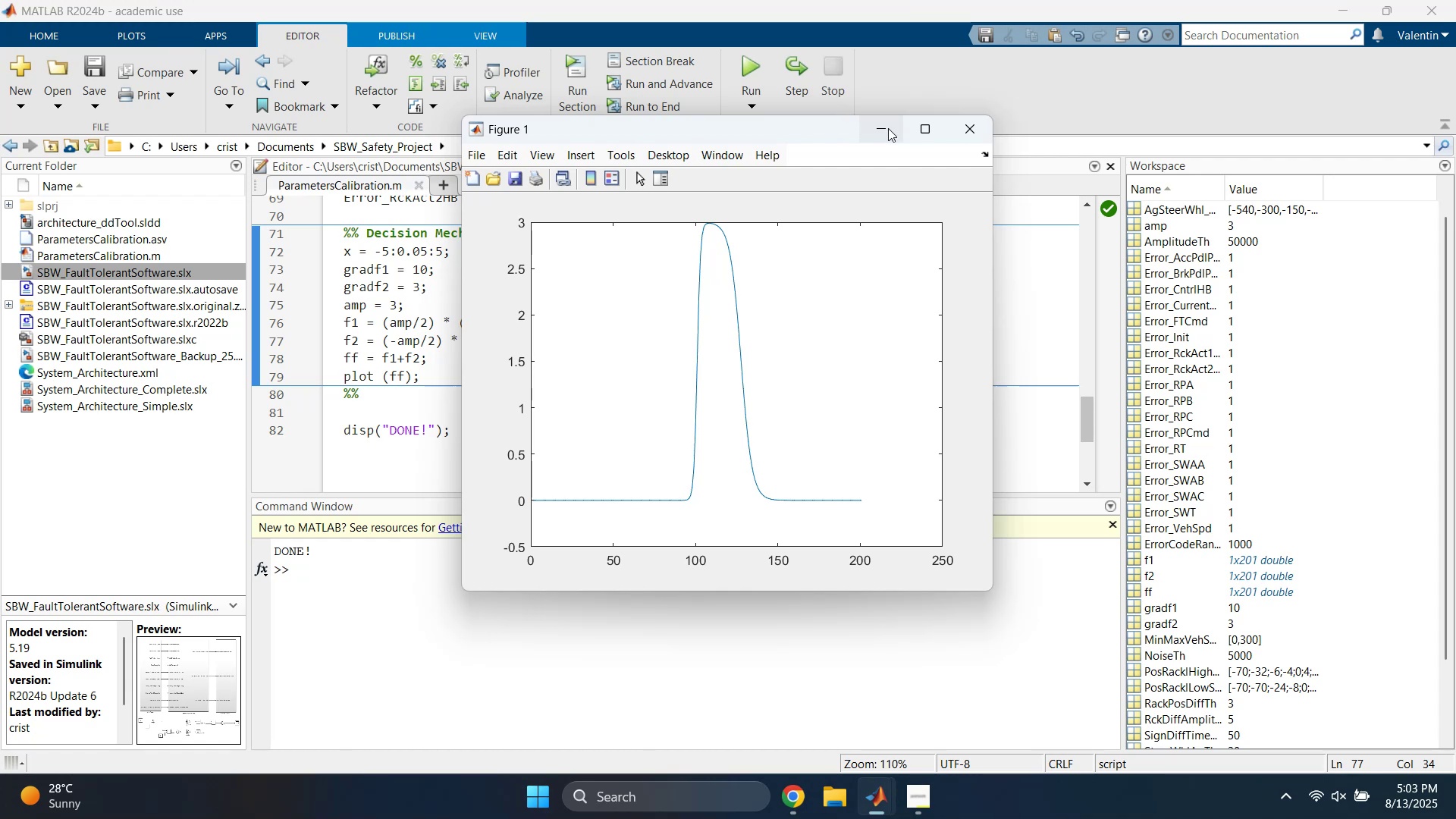 
wait(21.22)
 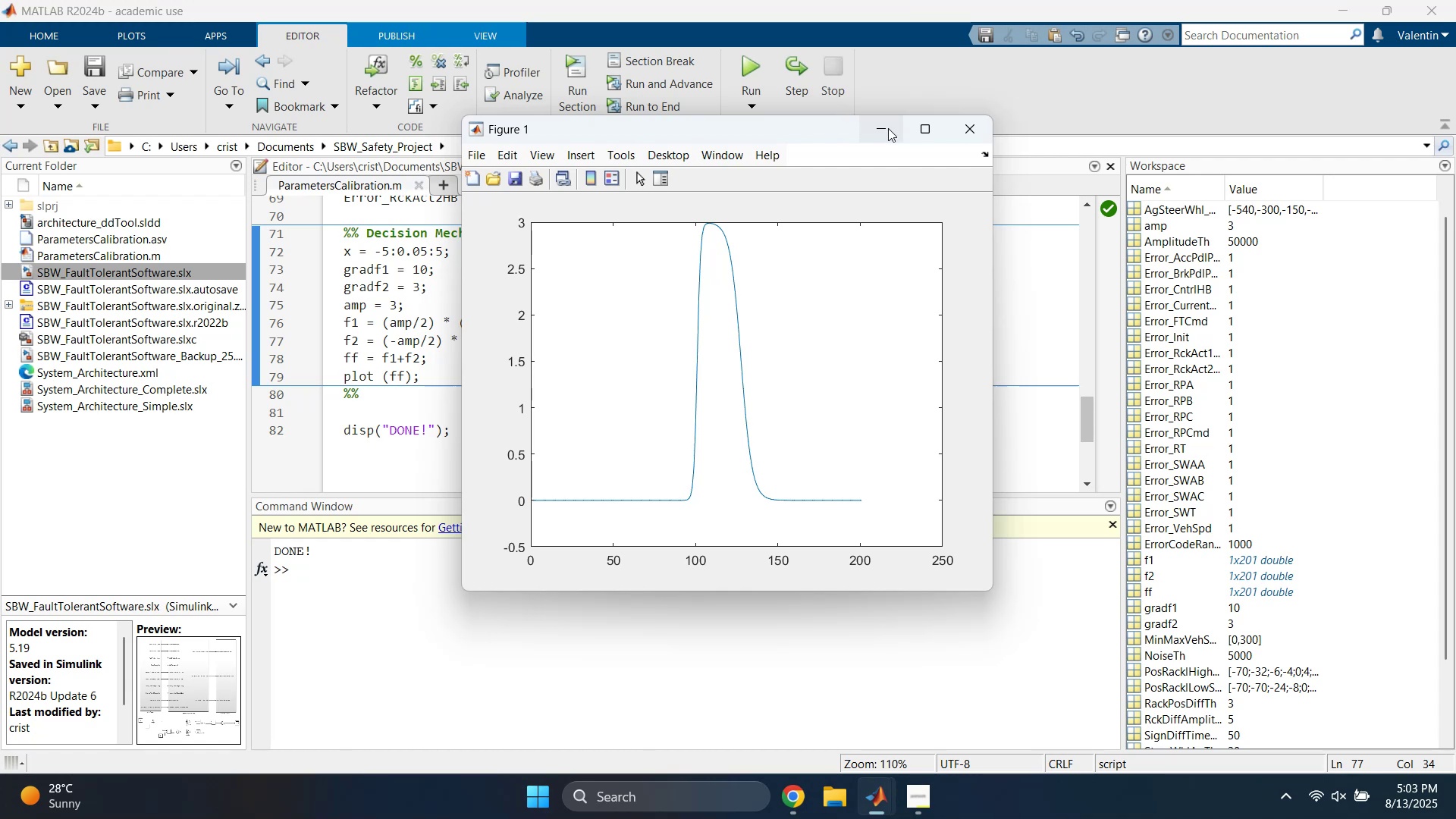 
left_click([888, 128])
 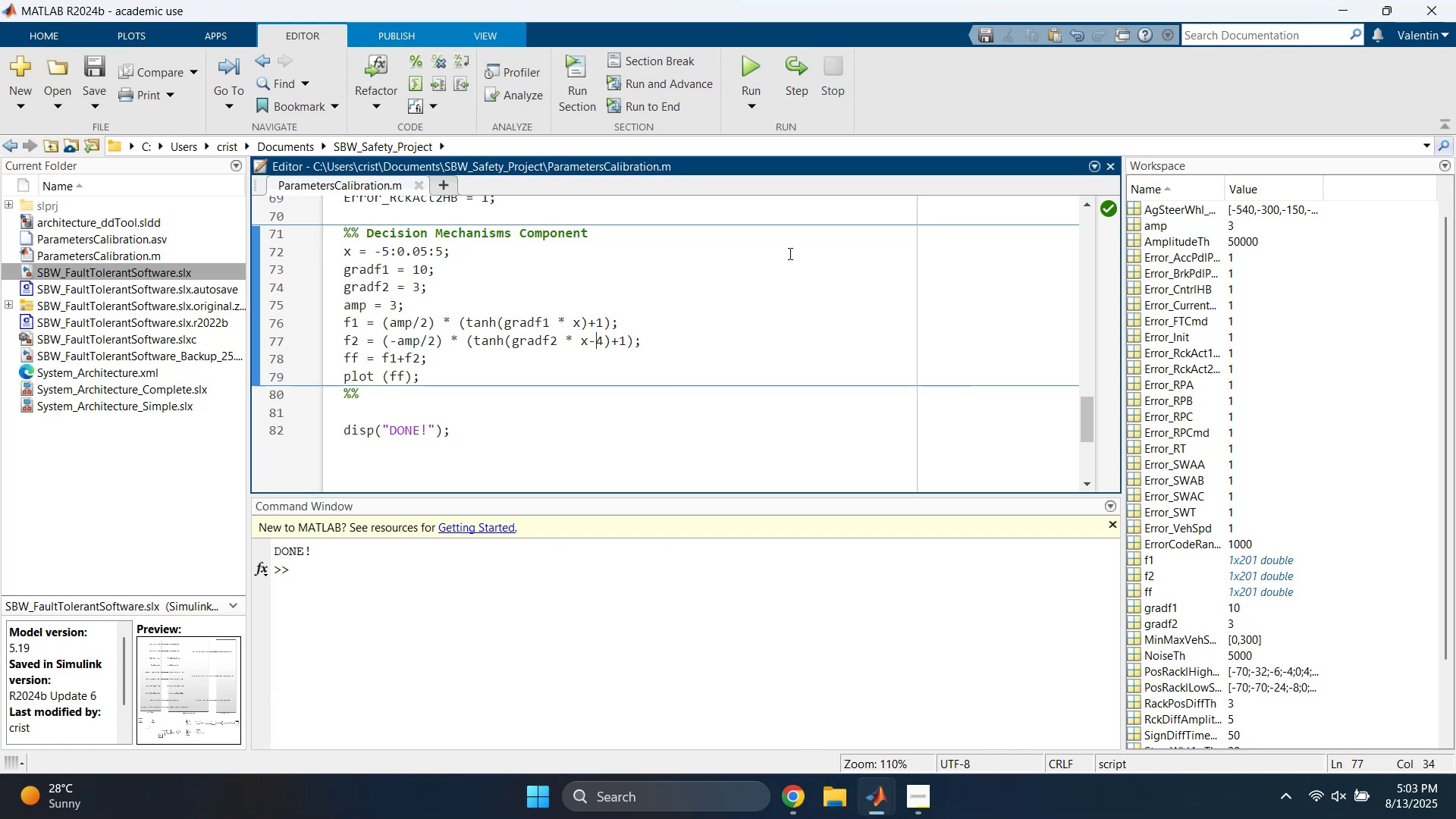 
left_click([772, 274])
 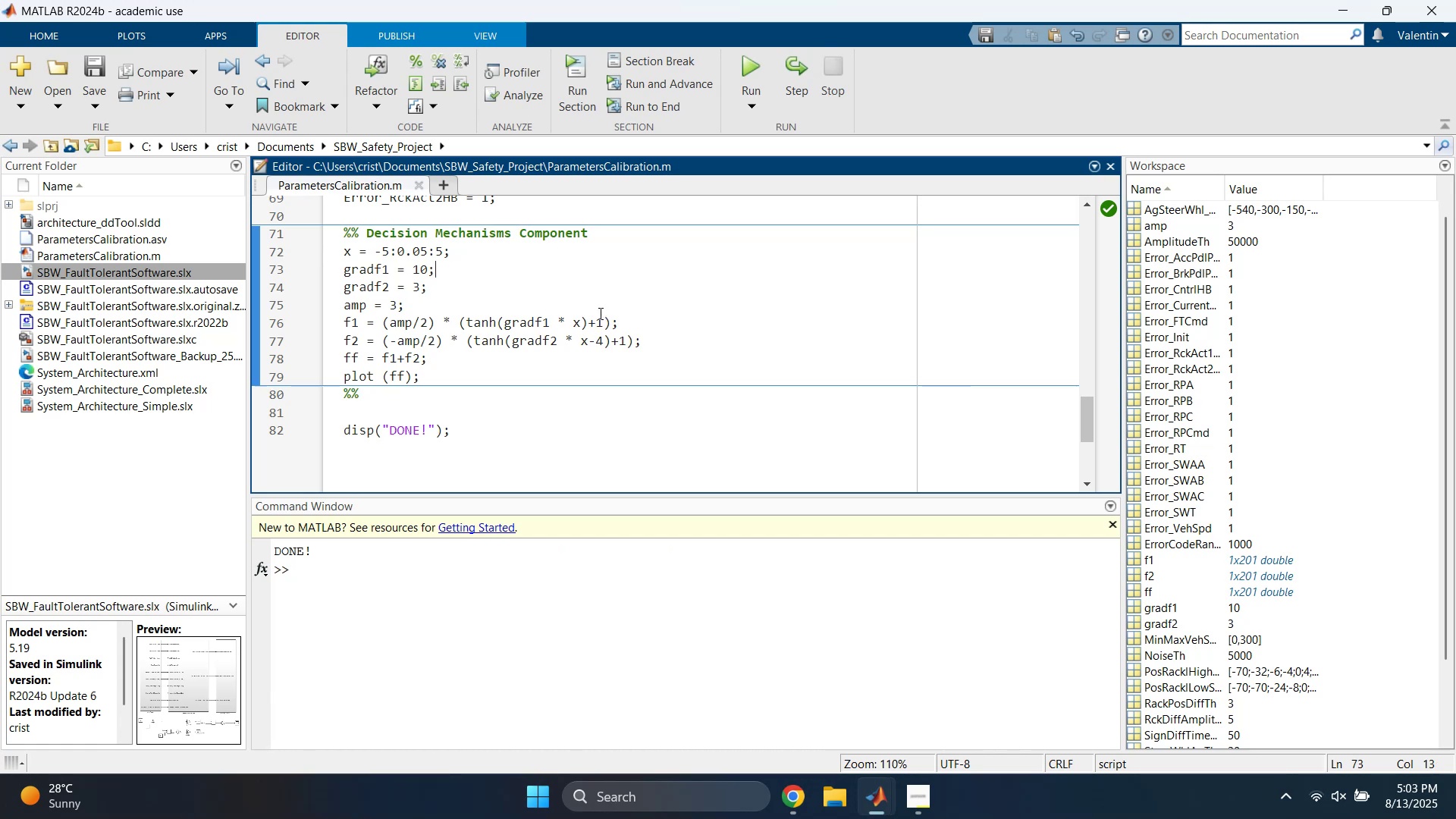 
left_click([673, 307])
 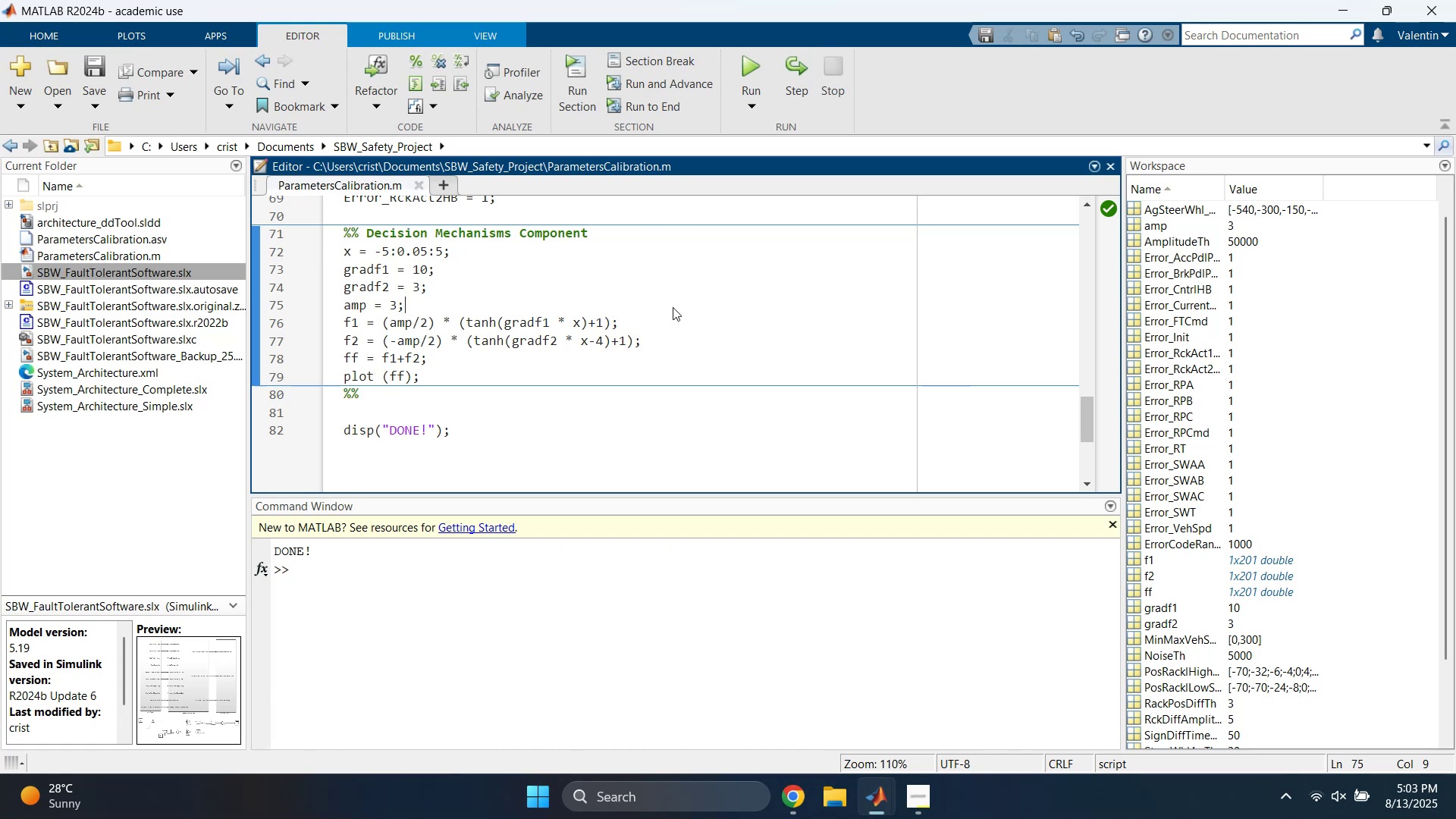 
key(Space)
 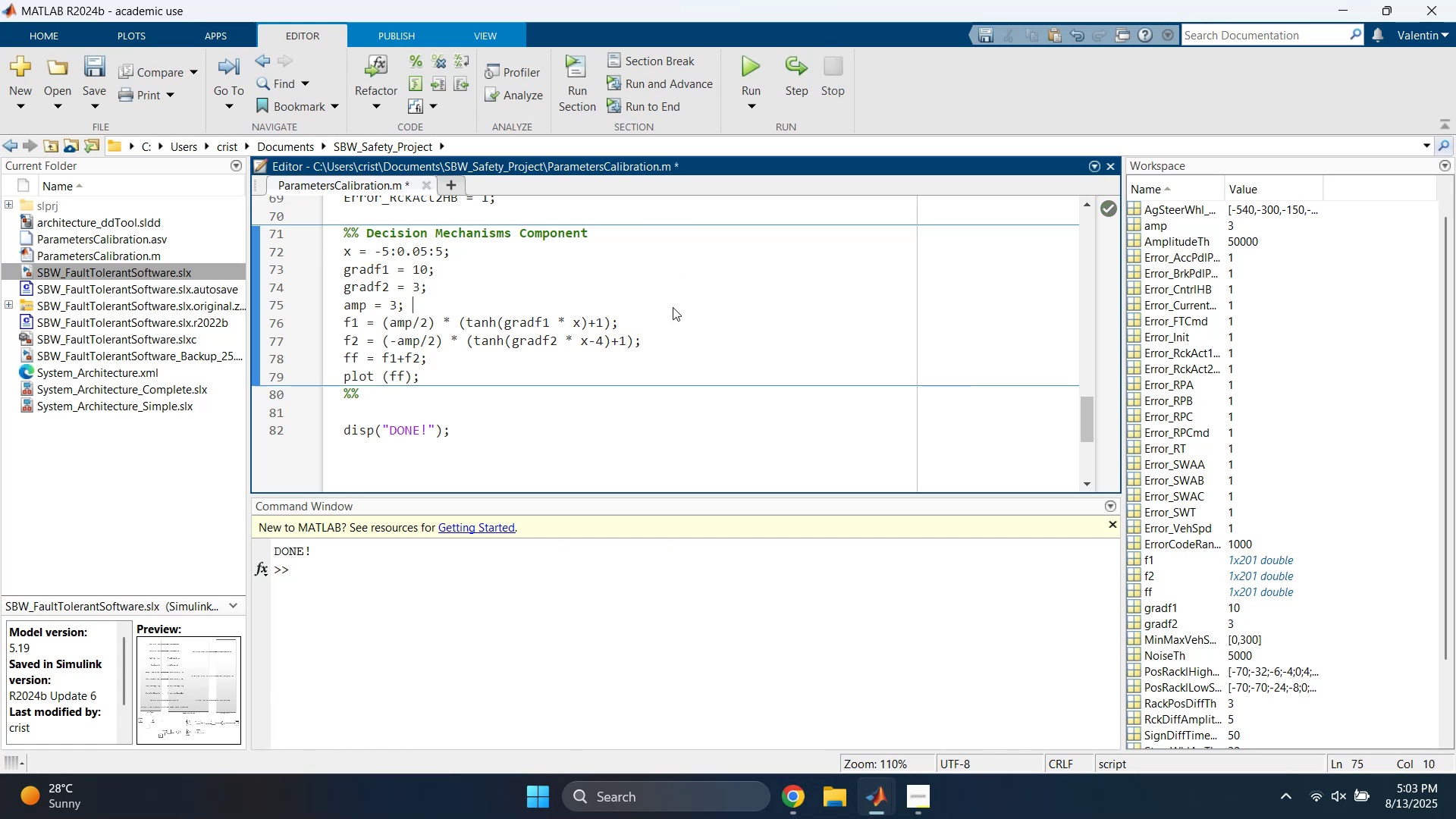 
key(Control+S)
 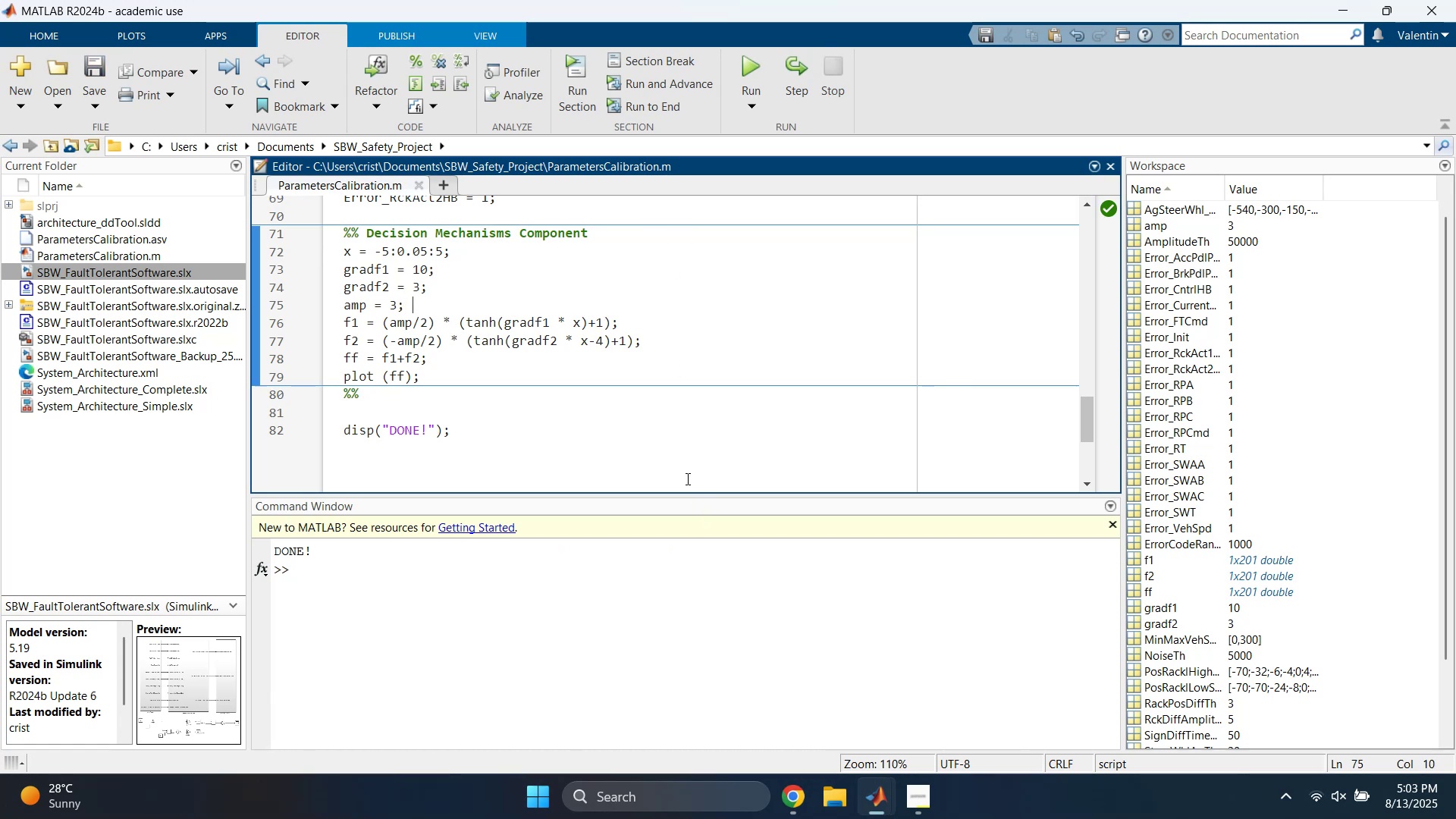 
scroll: coordinate [620, 367], scroll_direction: up, amount: 1.0
 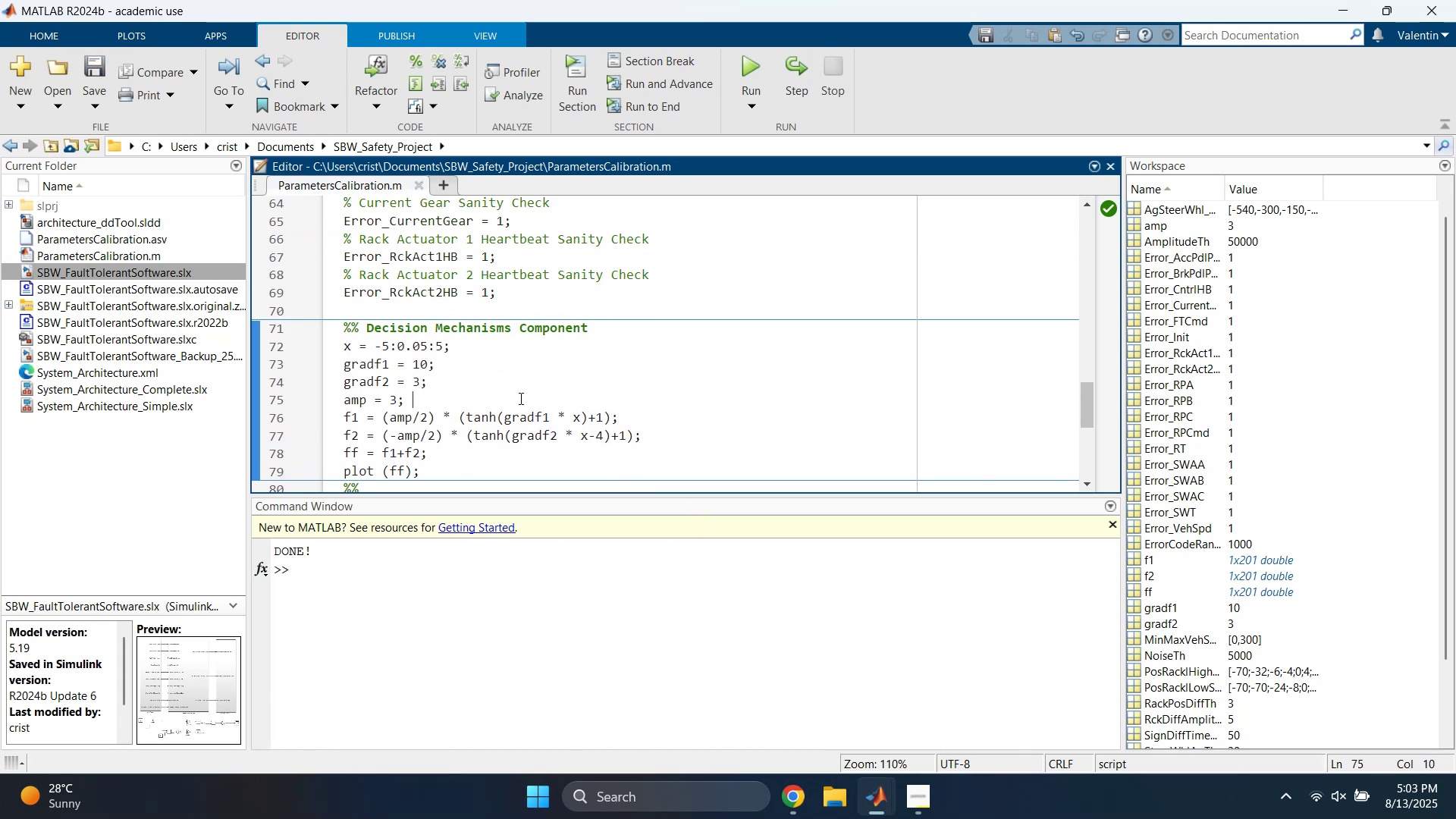 
scroll: coordinate [500, 392], scroll_direction: down, amount: 1.0
 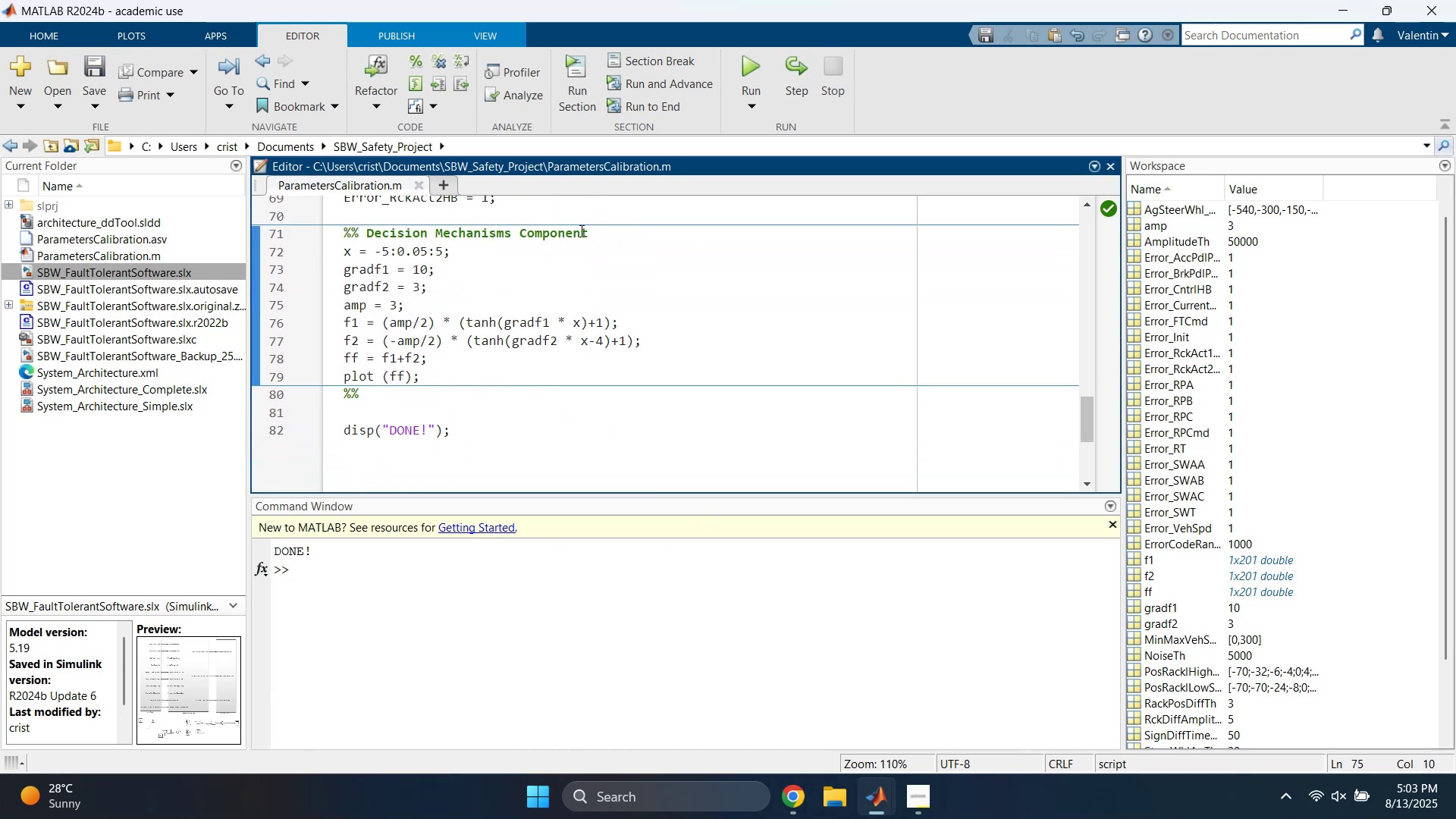 
left_click_drag(start_coordinate=[600, 234], to_coordinate=[369, 240])
 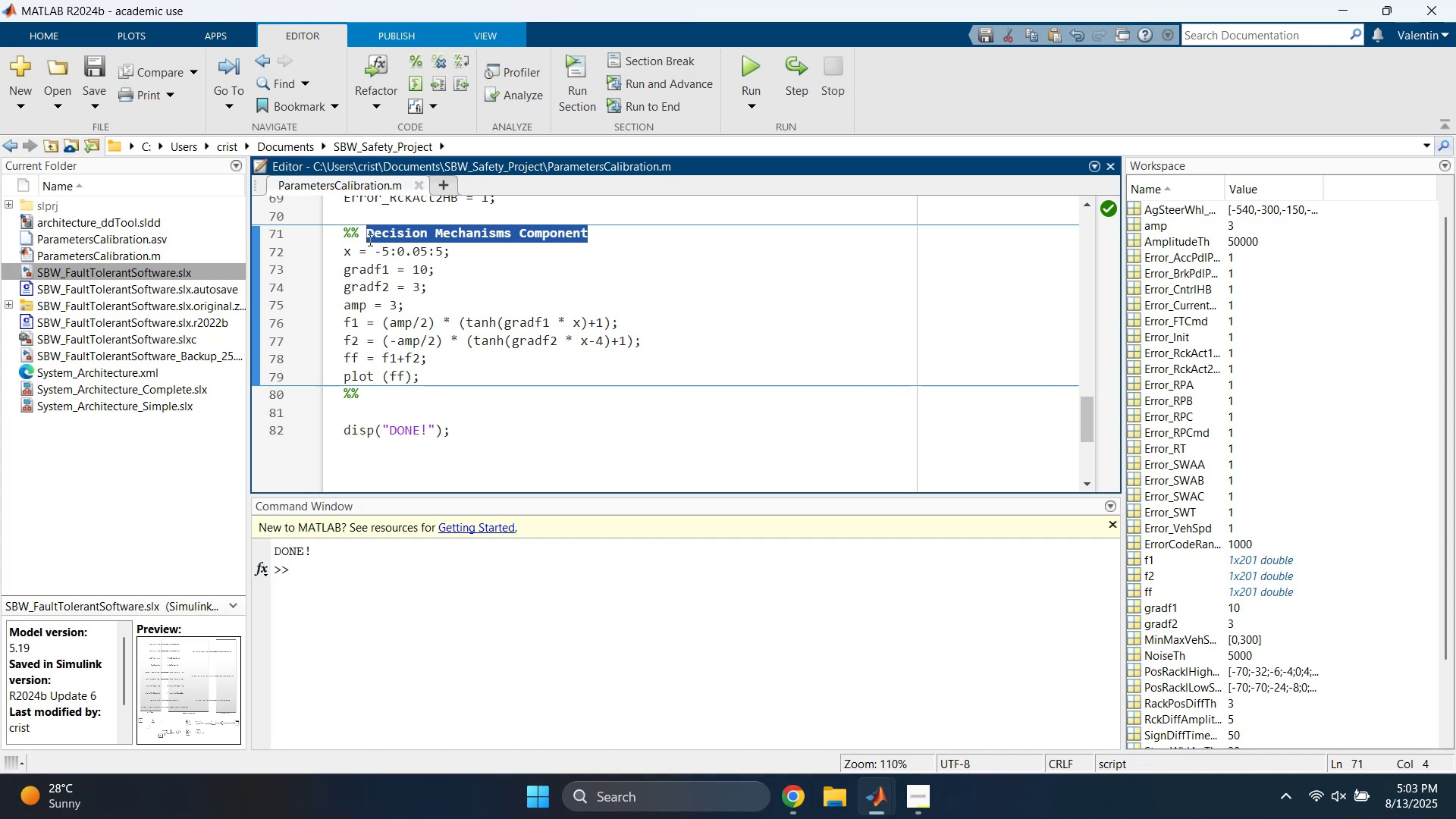 
type(TanhGeneration)
 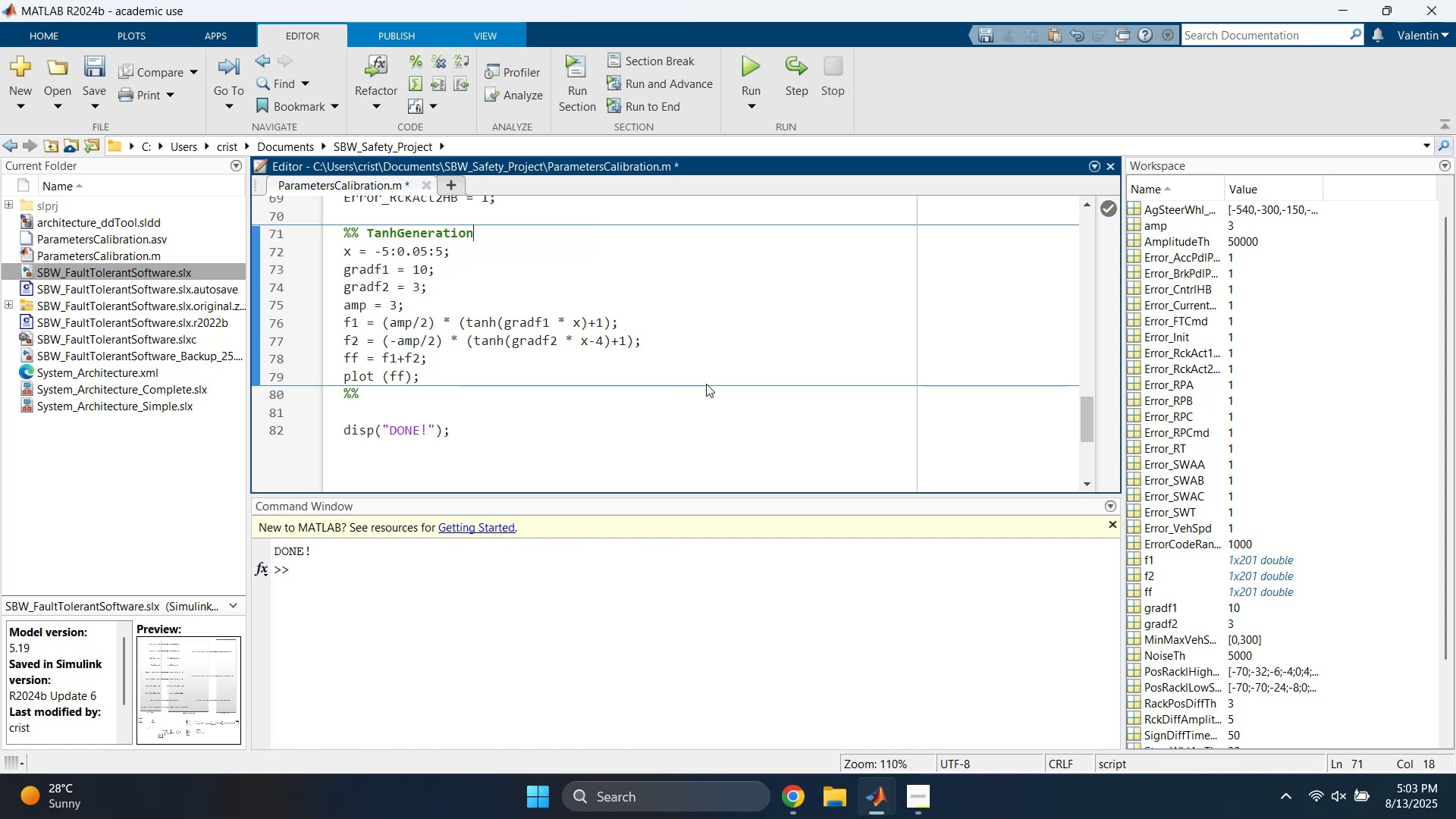 
left_click([624, 322])
 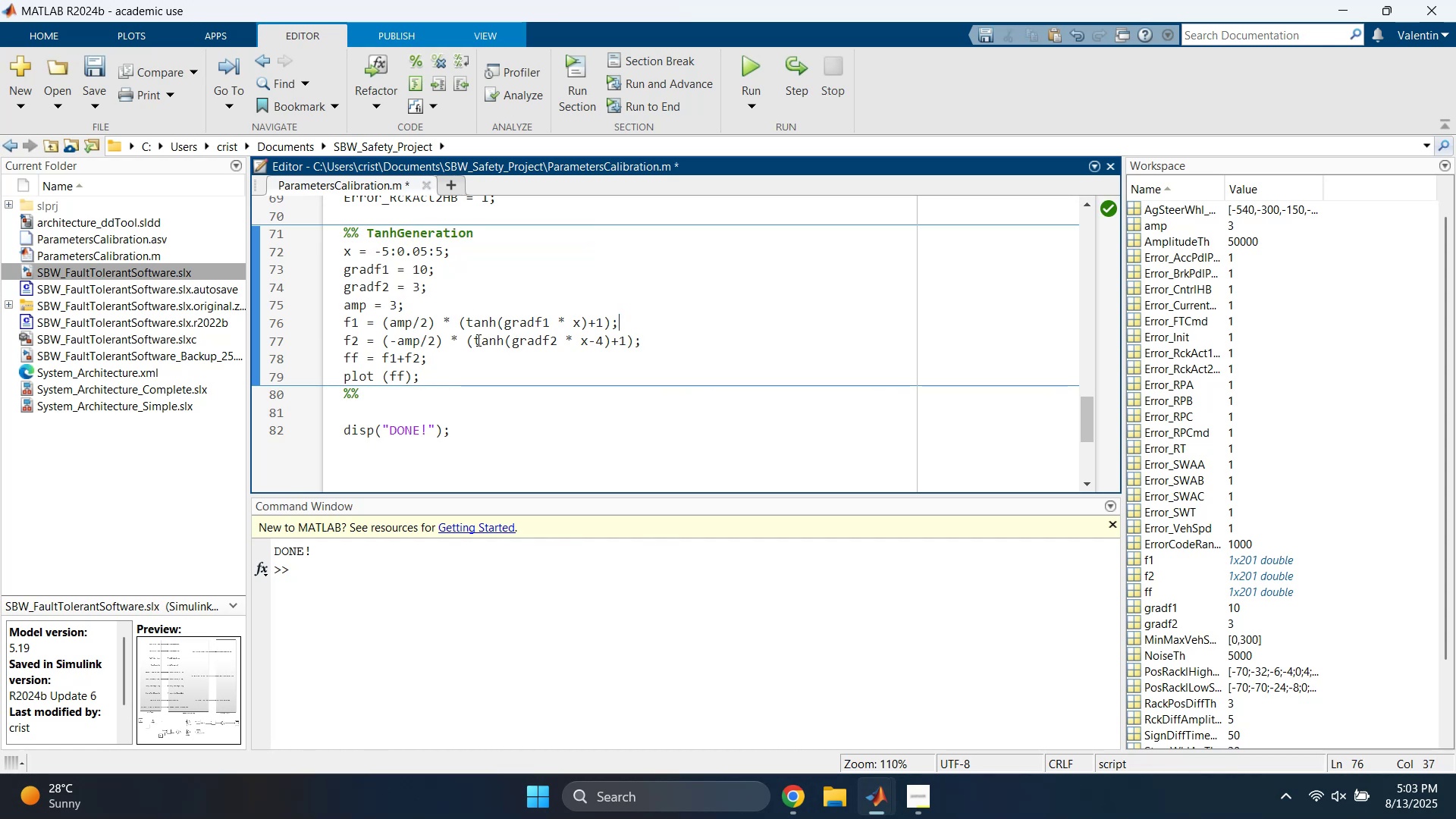 
double_click([530, 326])
 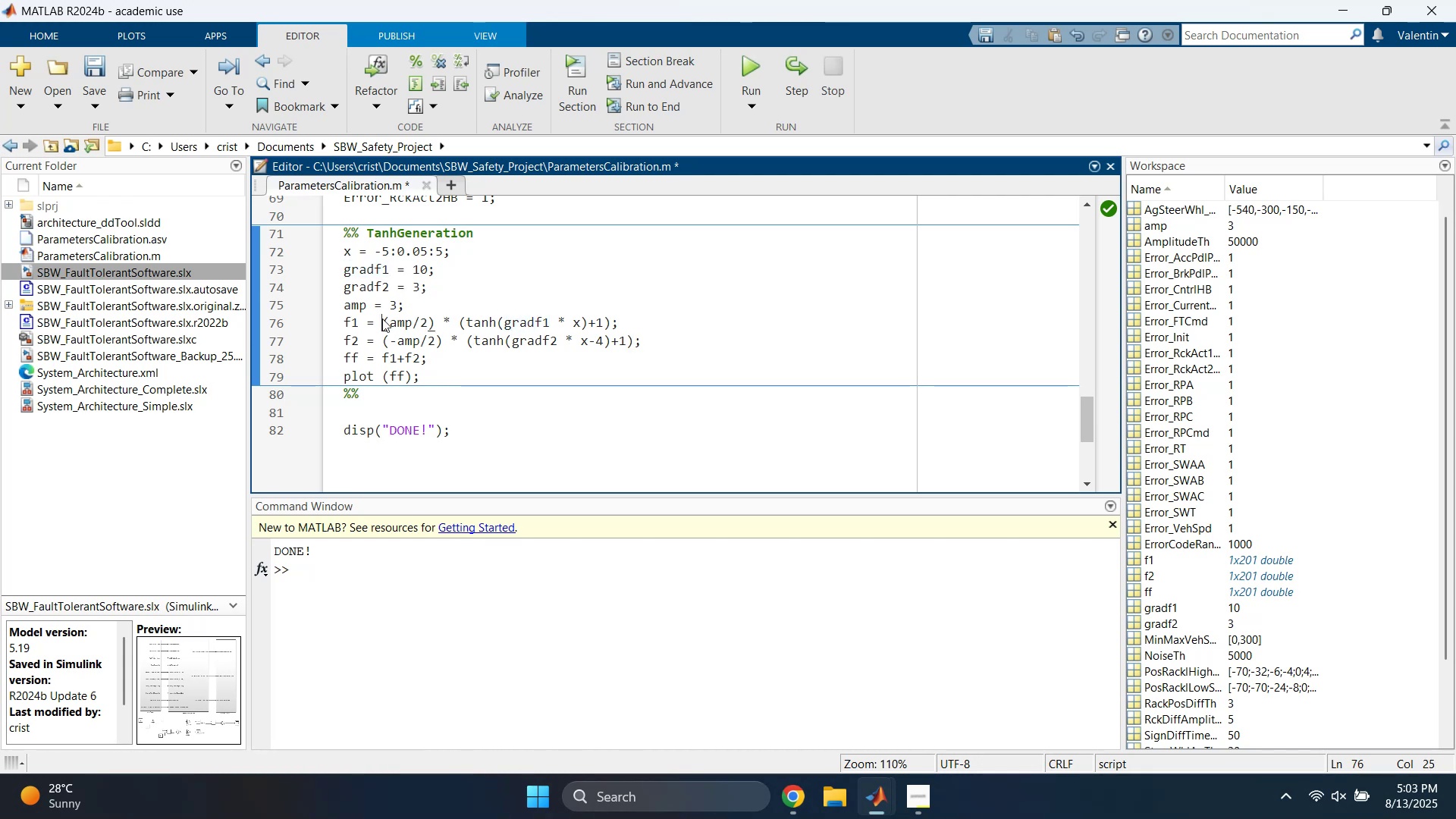 
double_click([469, 322])
 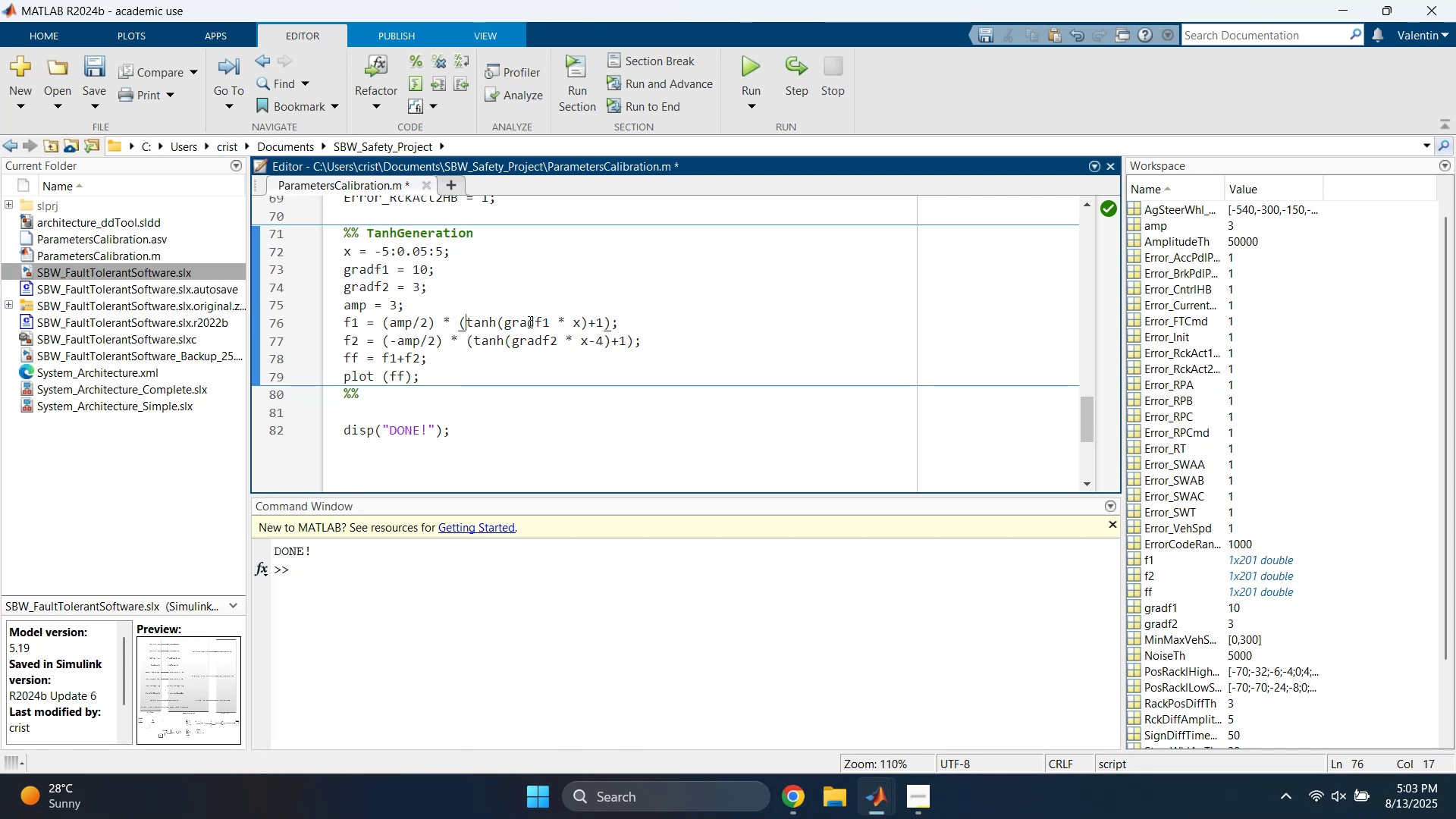 
left_click([559, 322])
 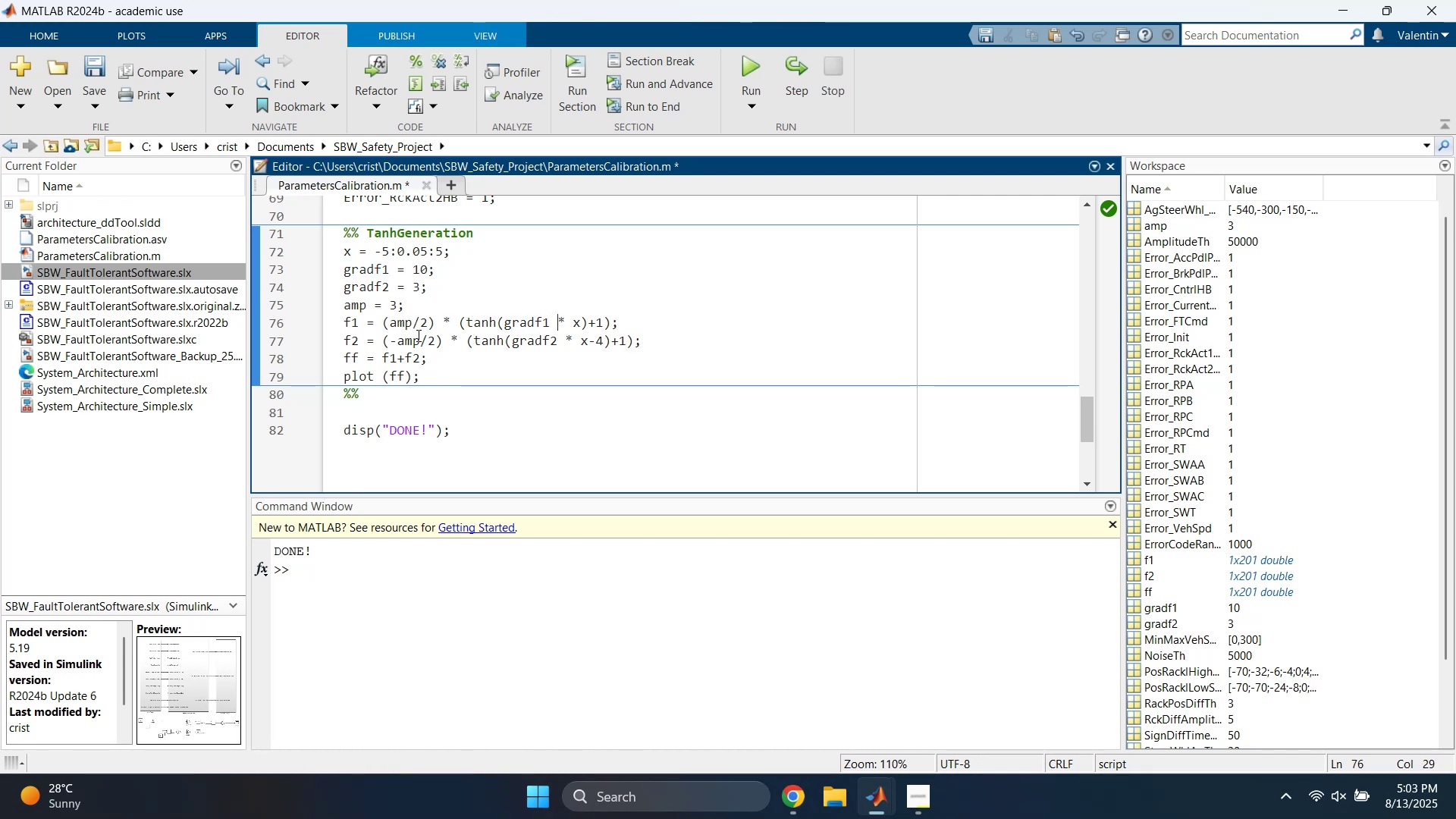 
left_click([409, 340])
 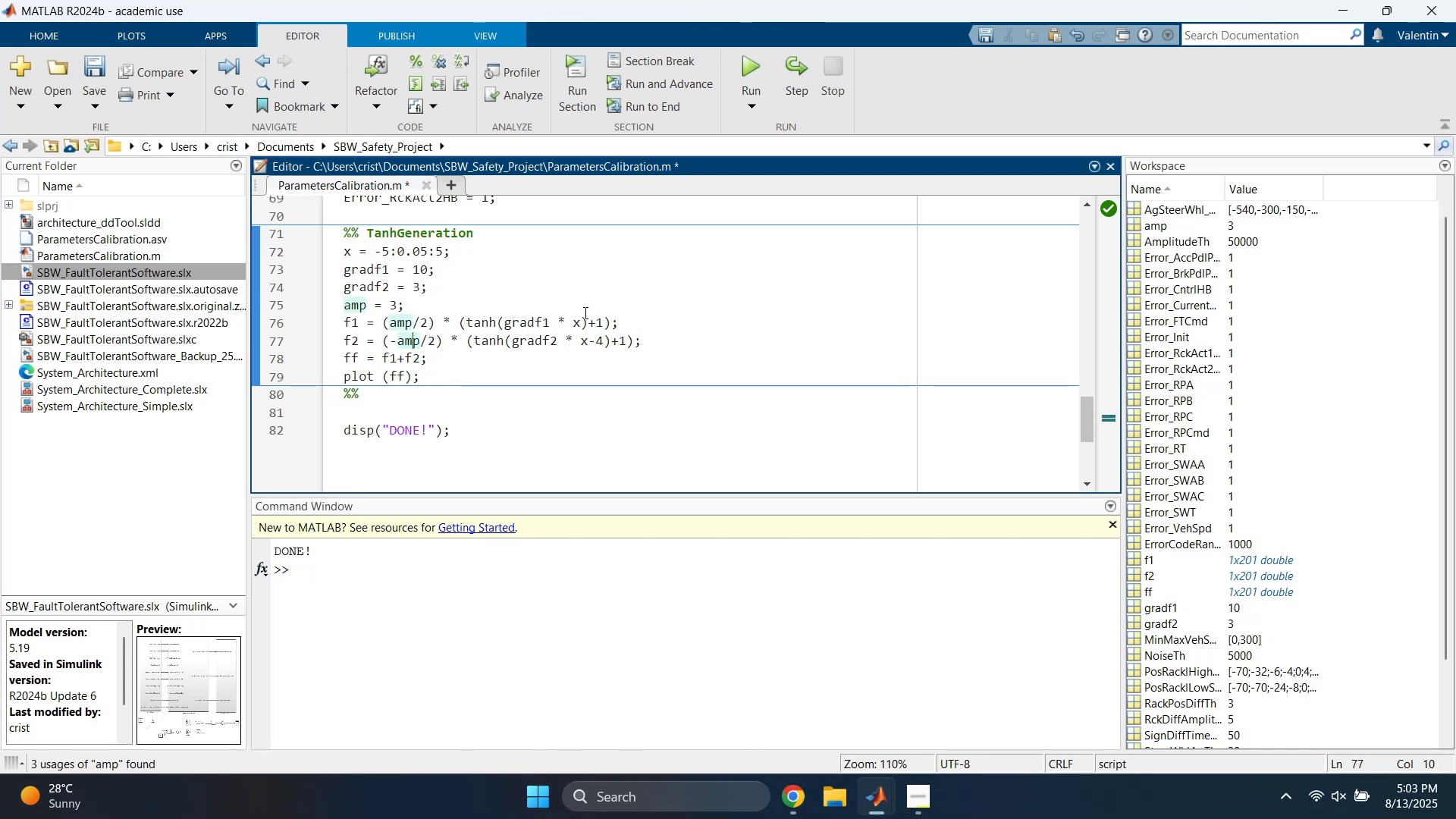 
left_click([575, 304])
 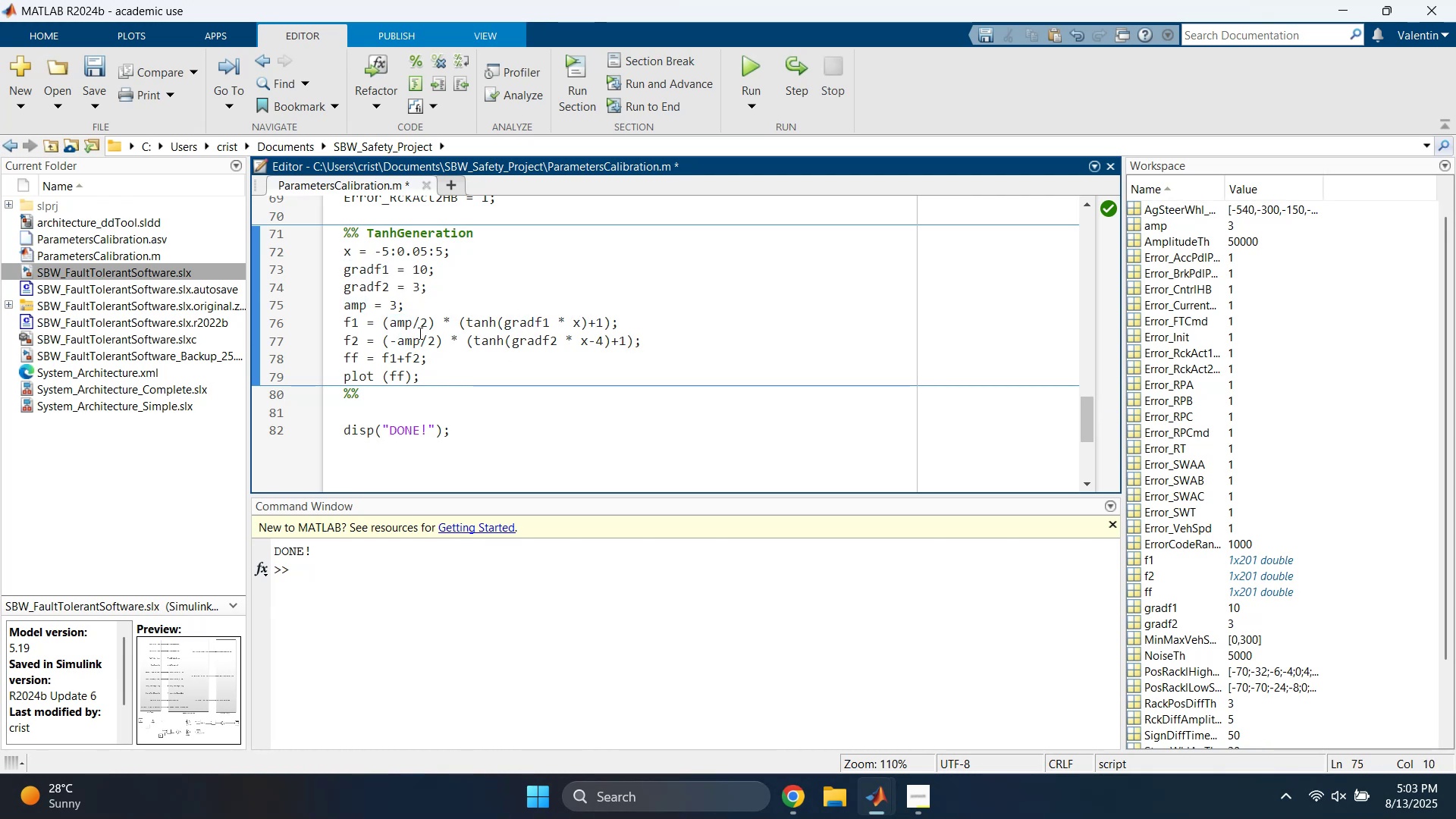 
wait(9.88)
 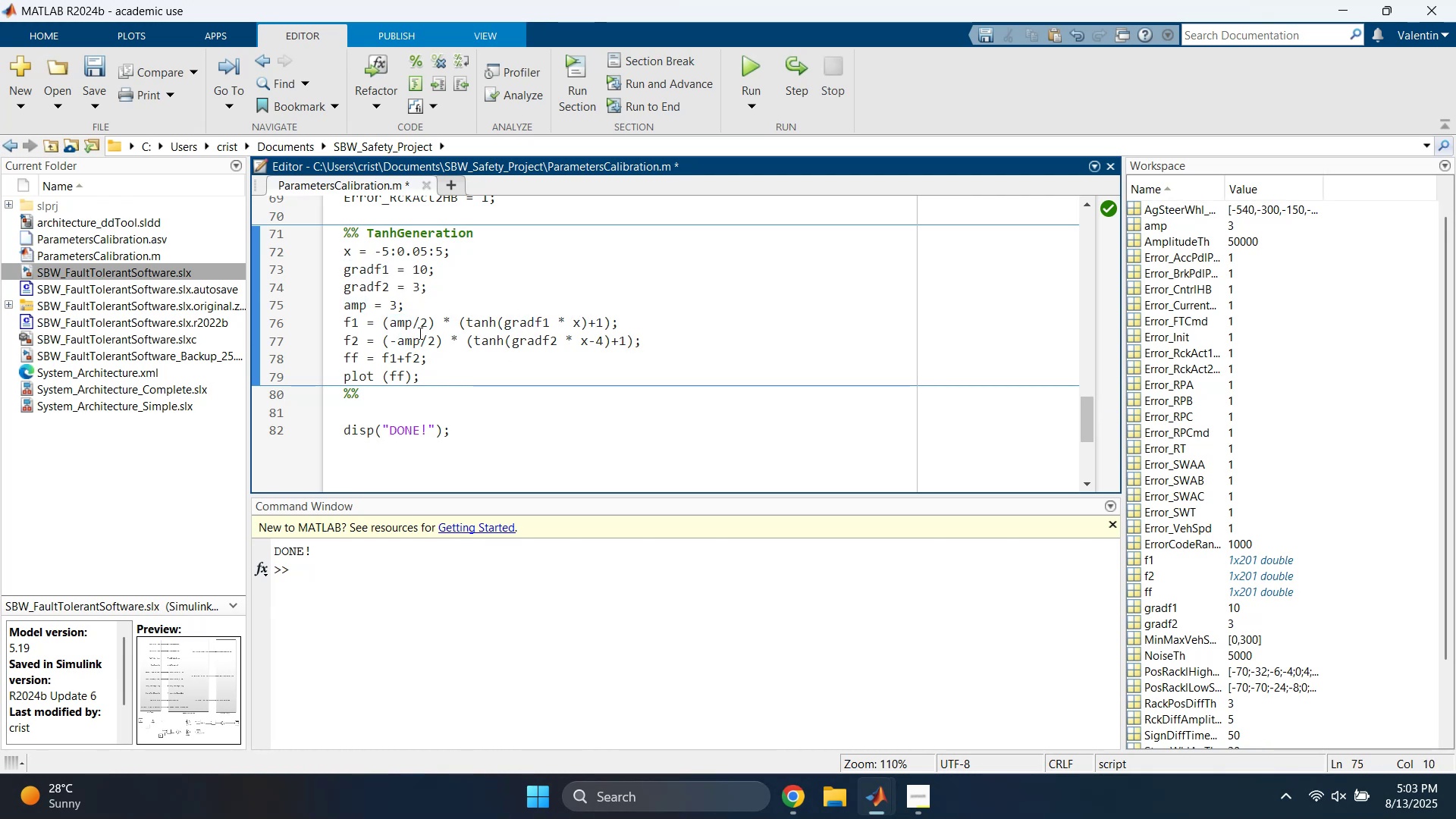 
left_click([882, 817])
 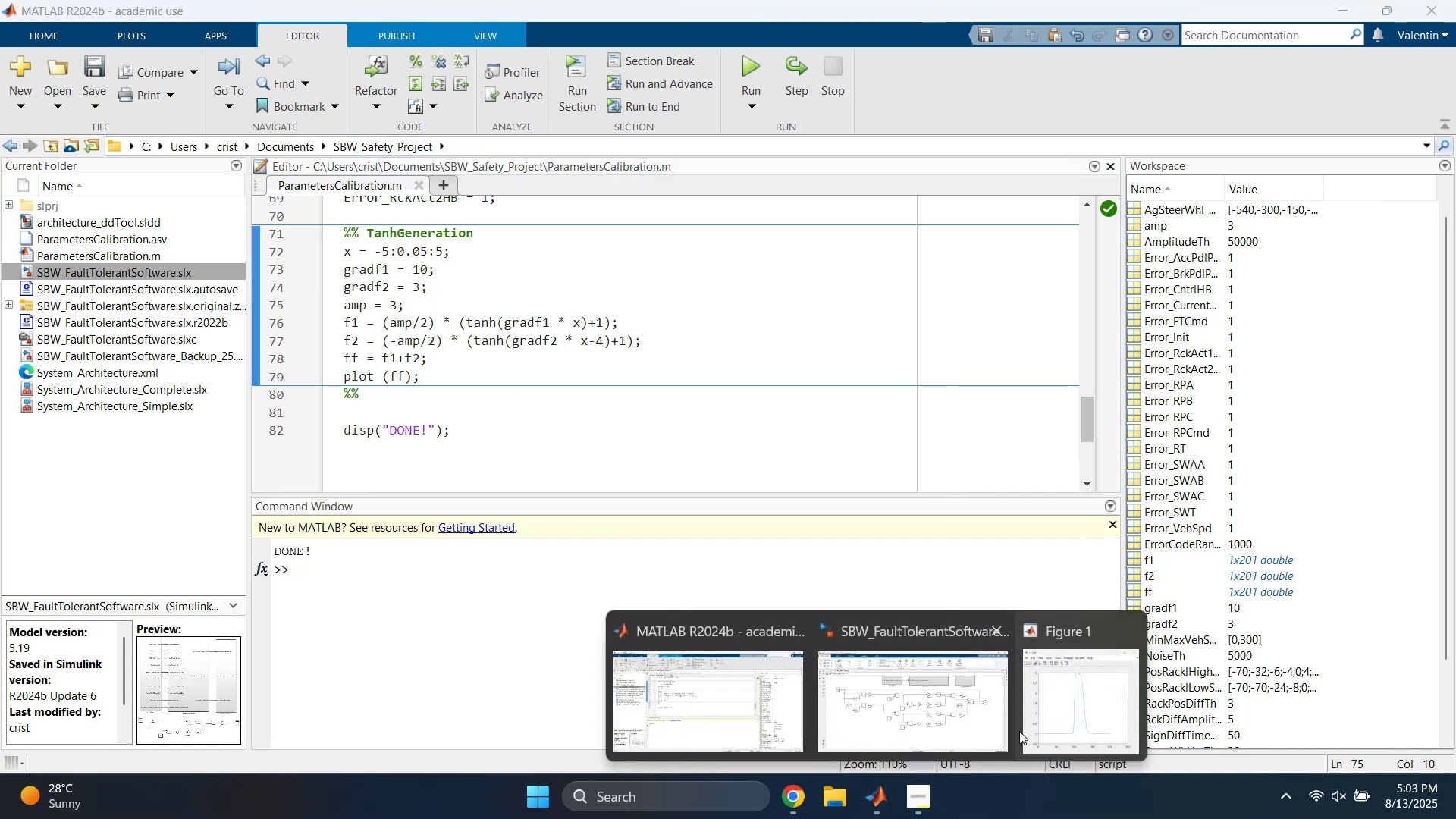 
left_click([1056, 711])
 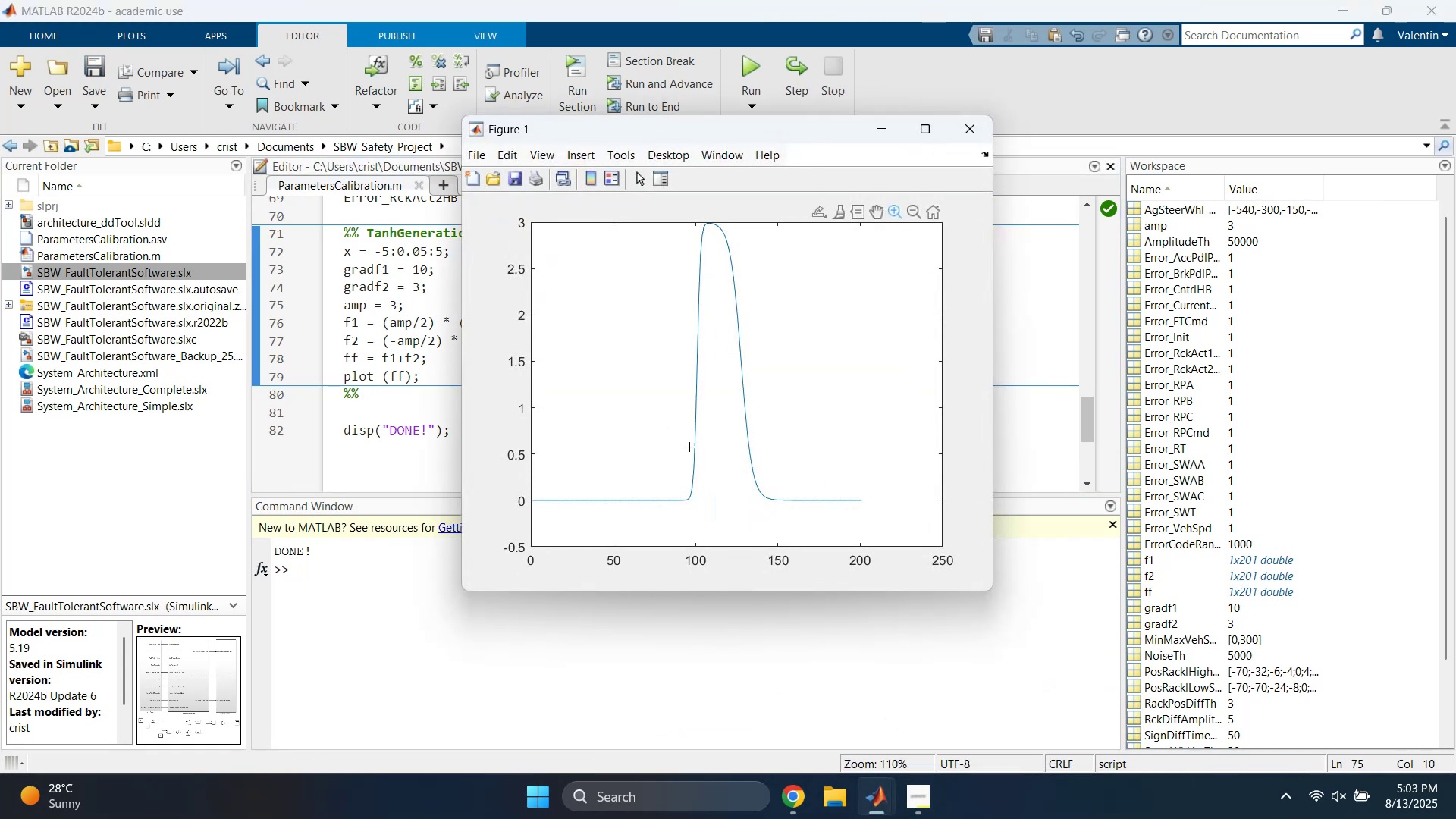 
left_click_drag(start_coordinate=[670, 521], to_coordinate=[791, 199])
 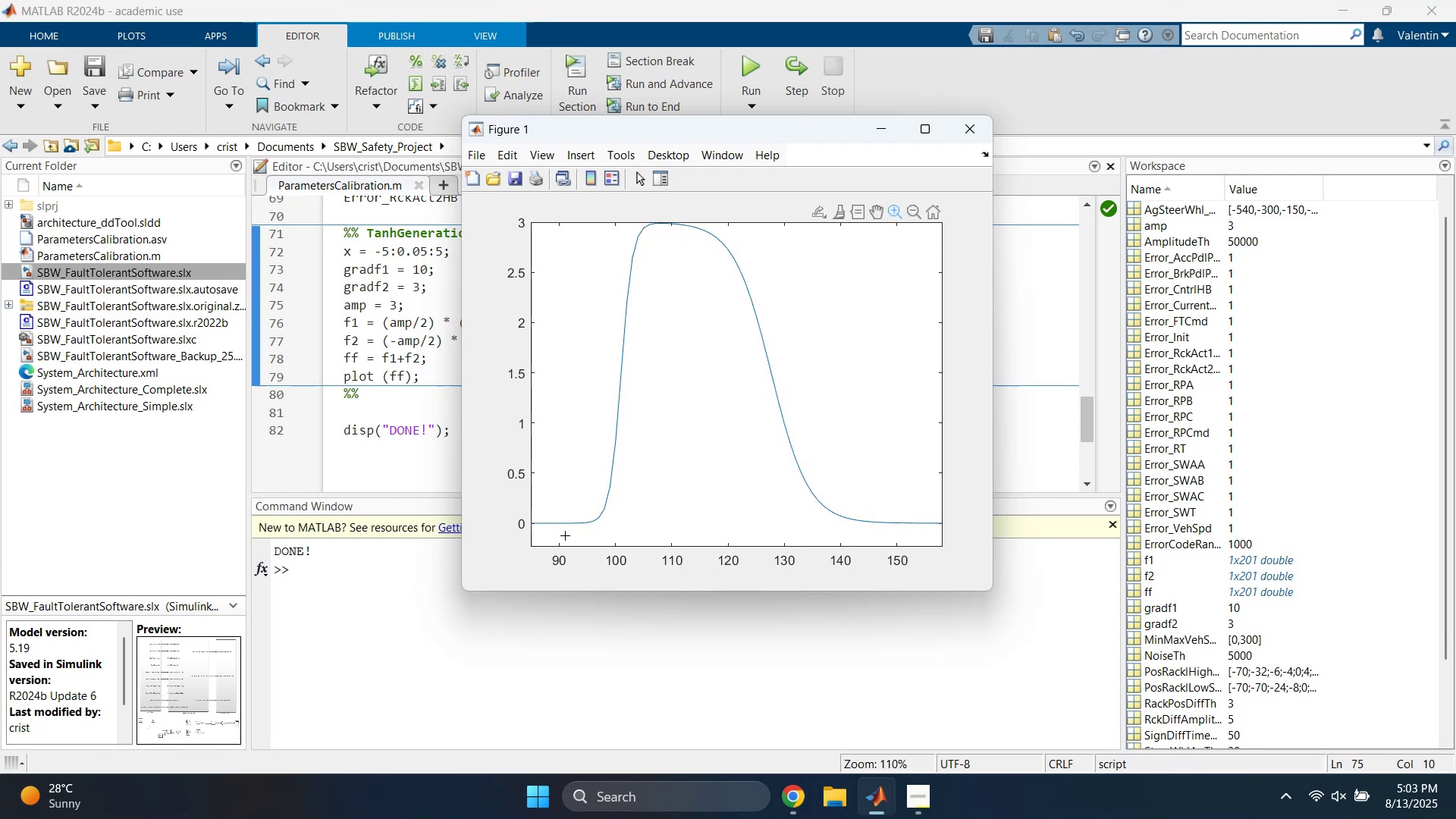 
left_click_drag(start_coordinate=[547, 538], to_coordinate=[874, 170])
 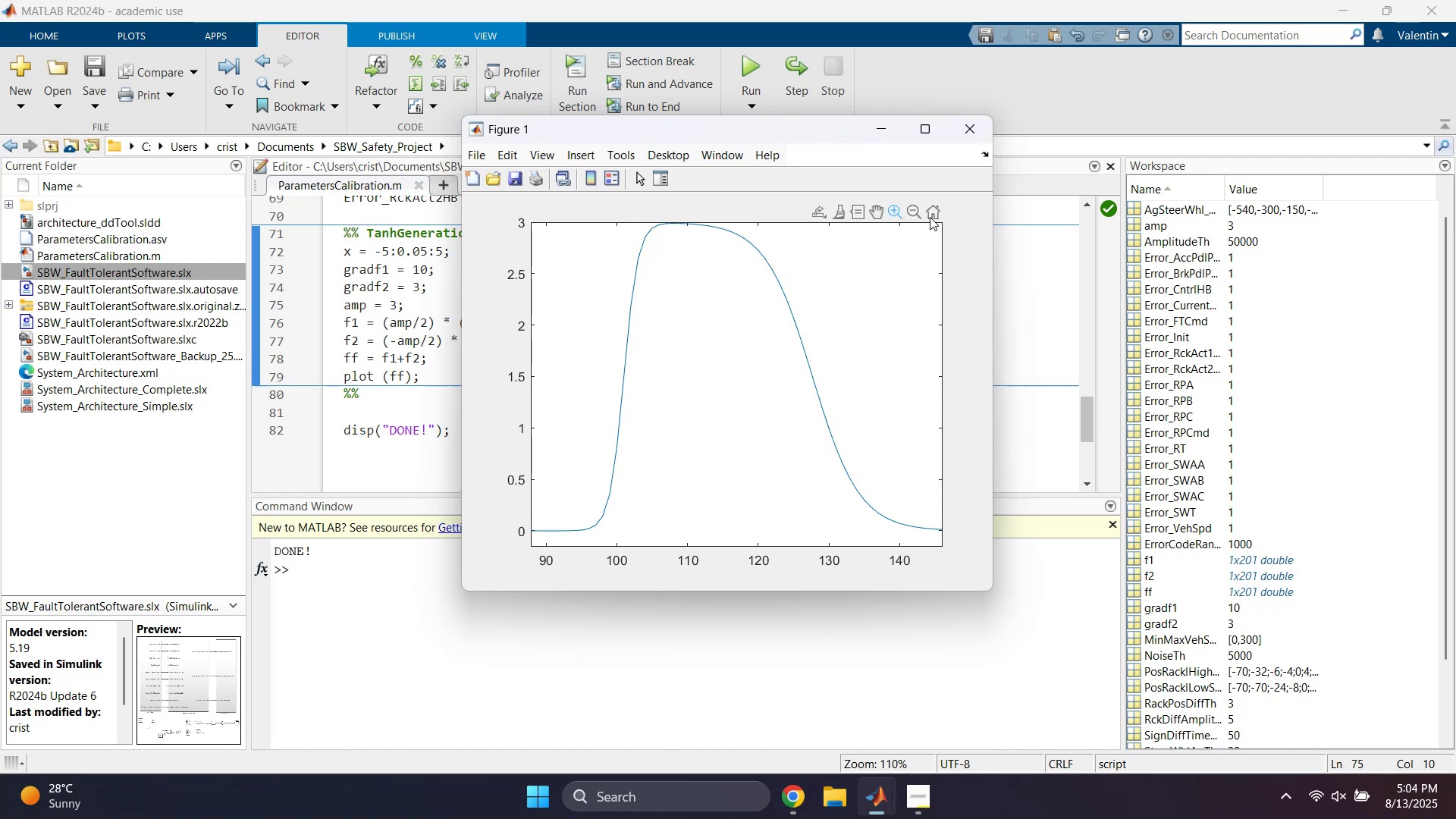 
wait(21.16)
 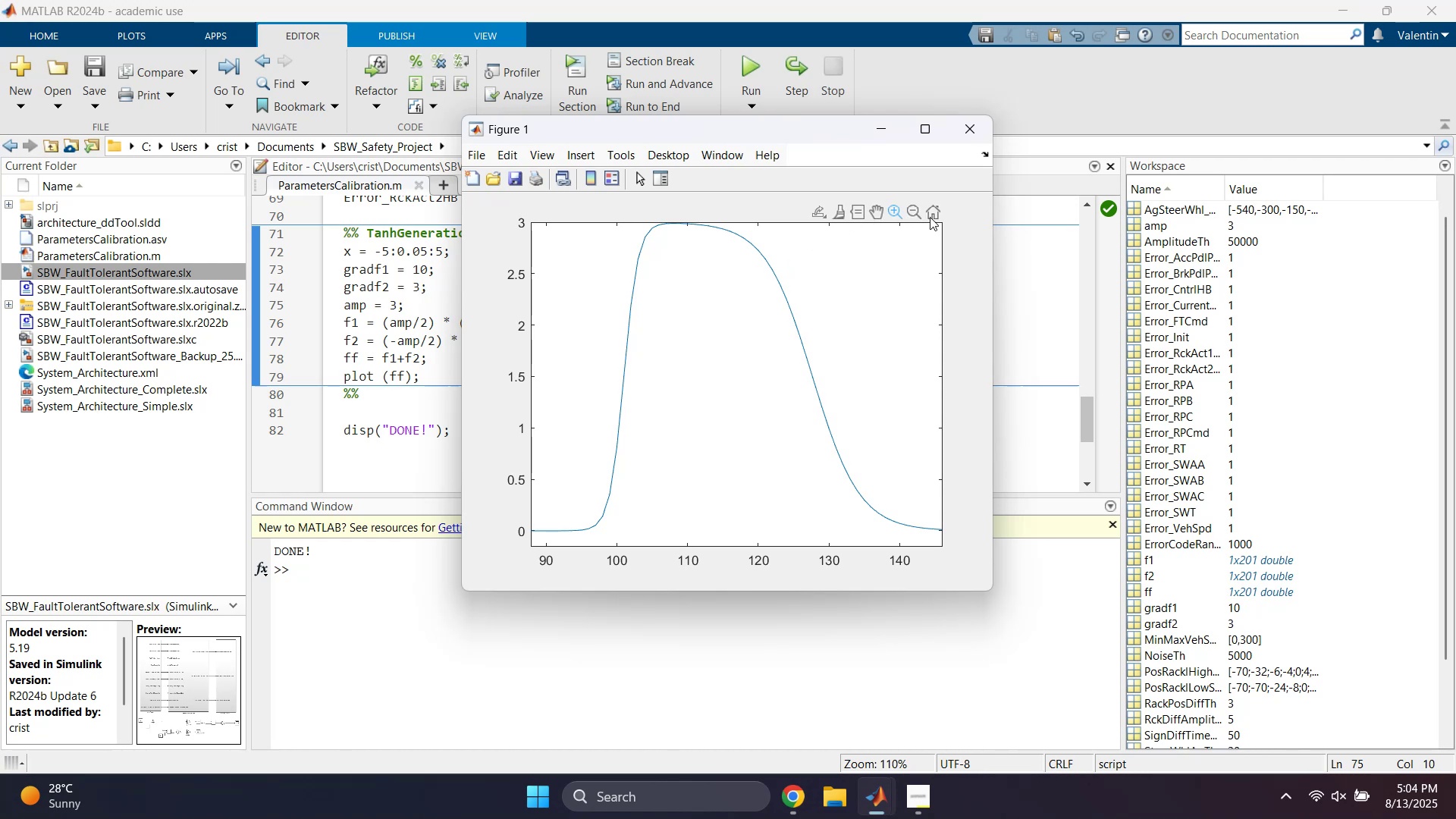 
left_click([934, 215])
 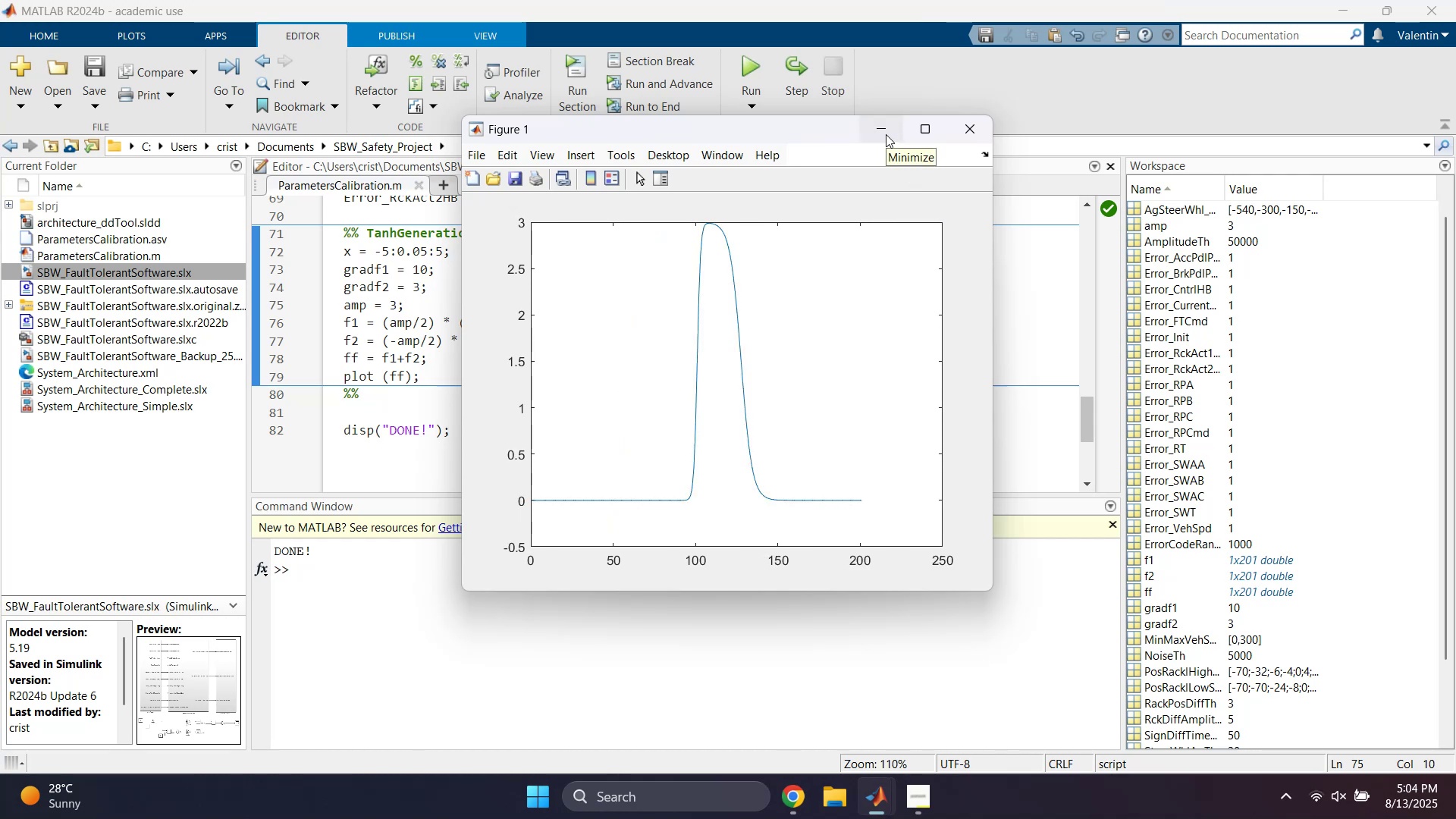 
wait(9.48)
 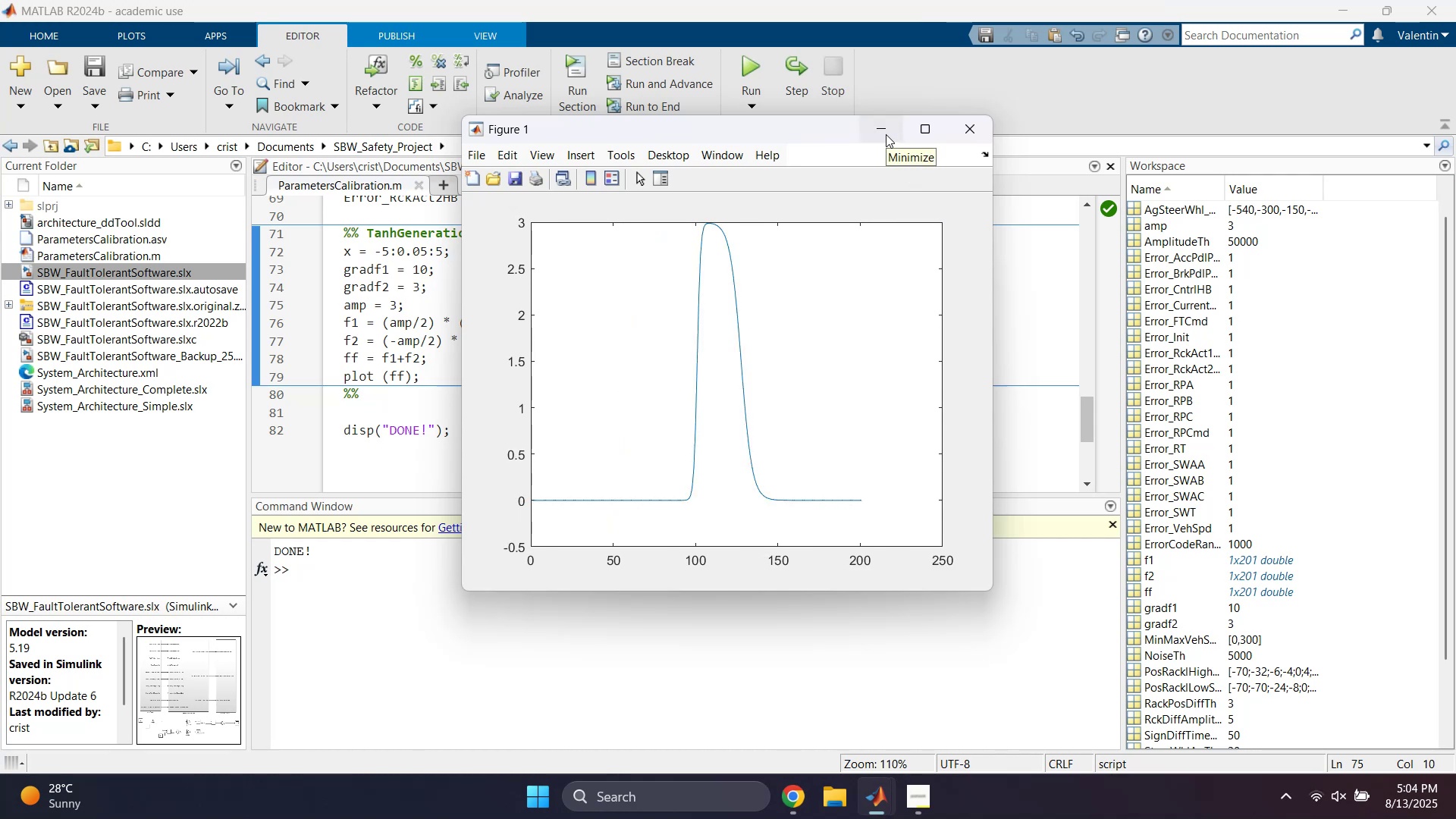 
left_click_drag(start_coordinate=[652, 524], to_coordinate=[848, 186])
 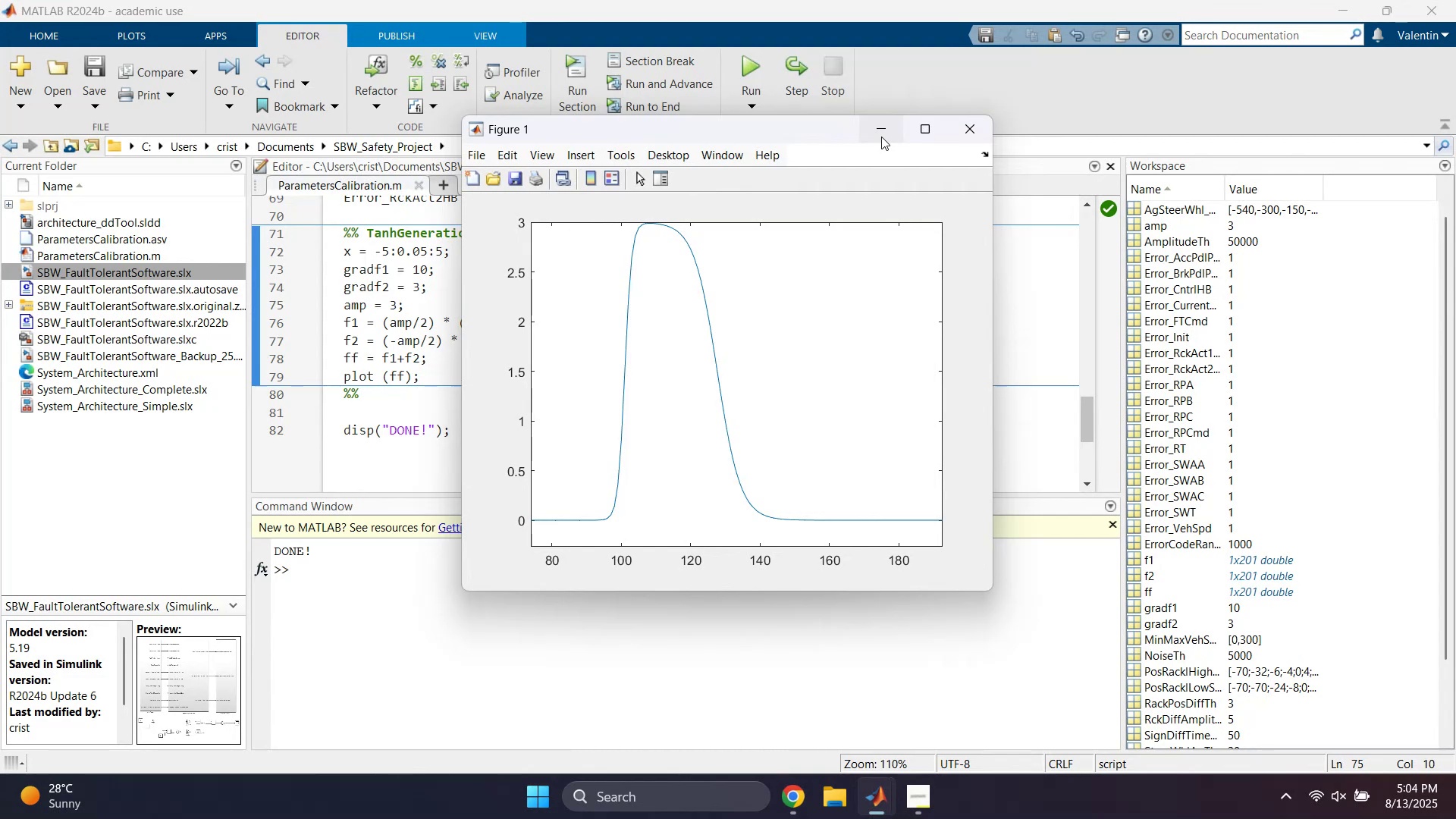 
wait(32.02)
 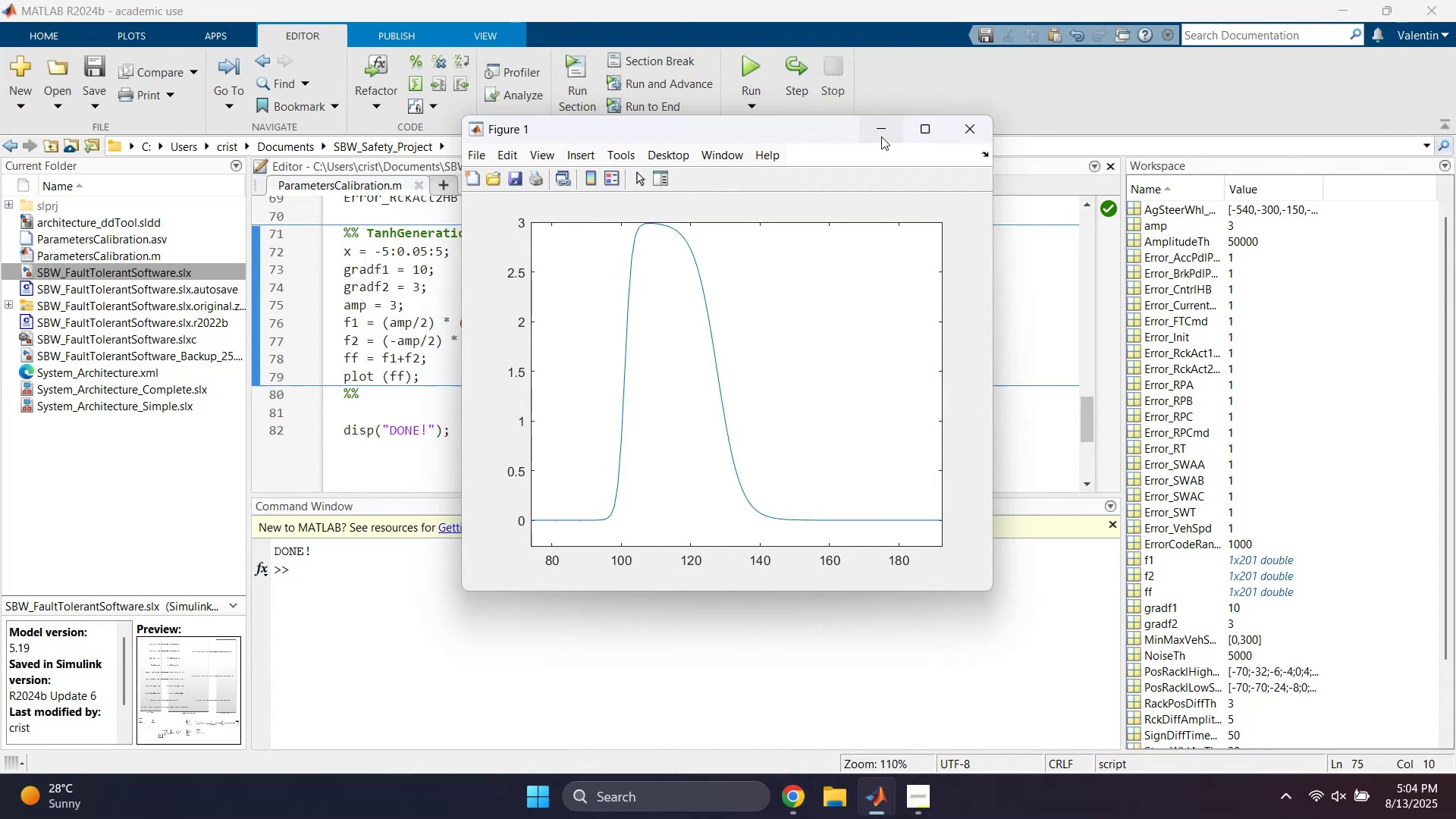 
left_click([880, 136])
 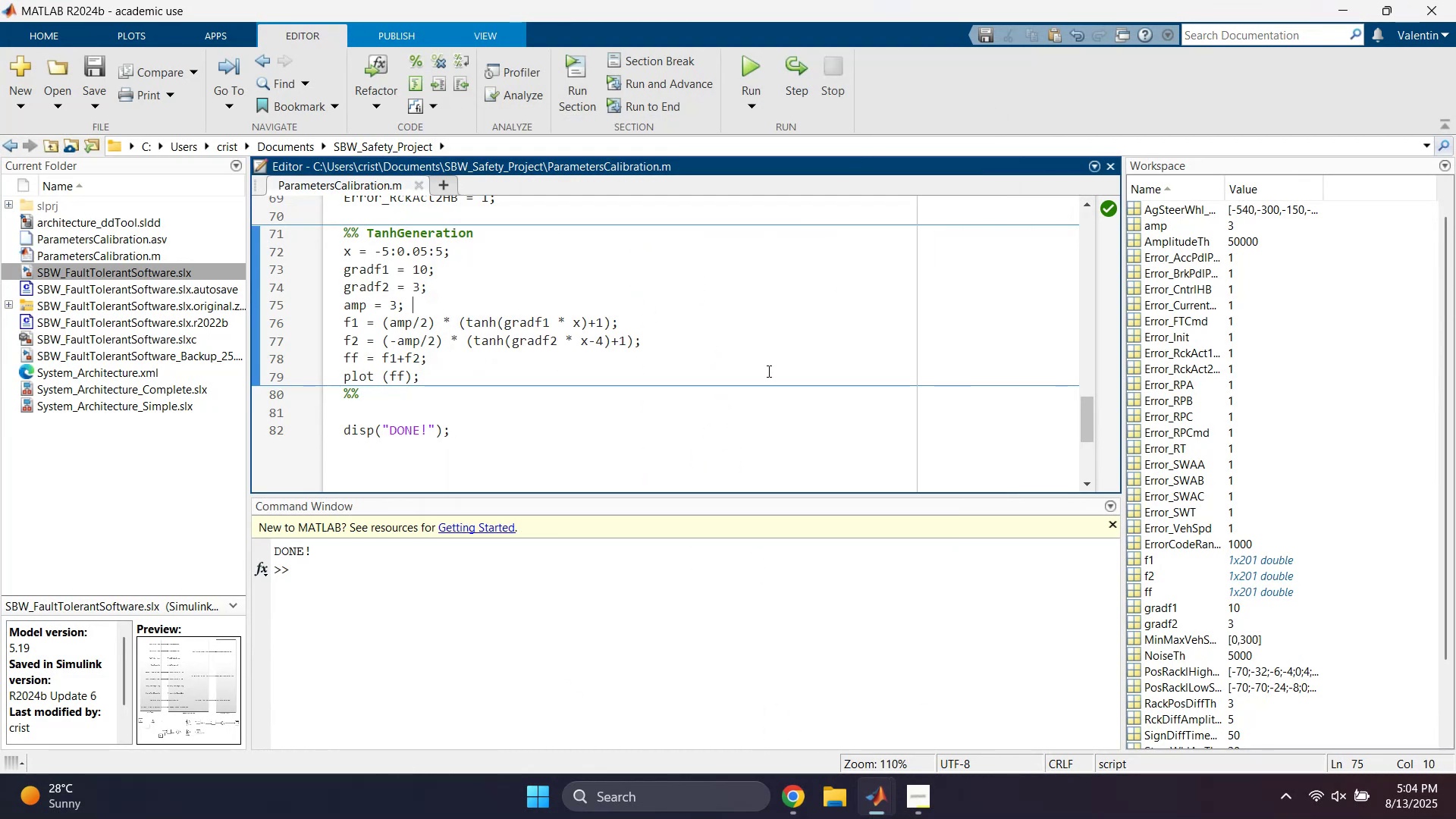 
left_click([754, 378])
 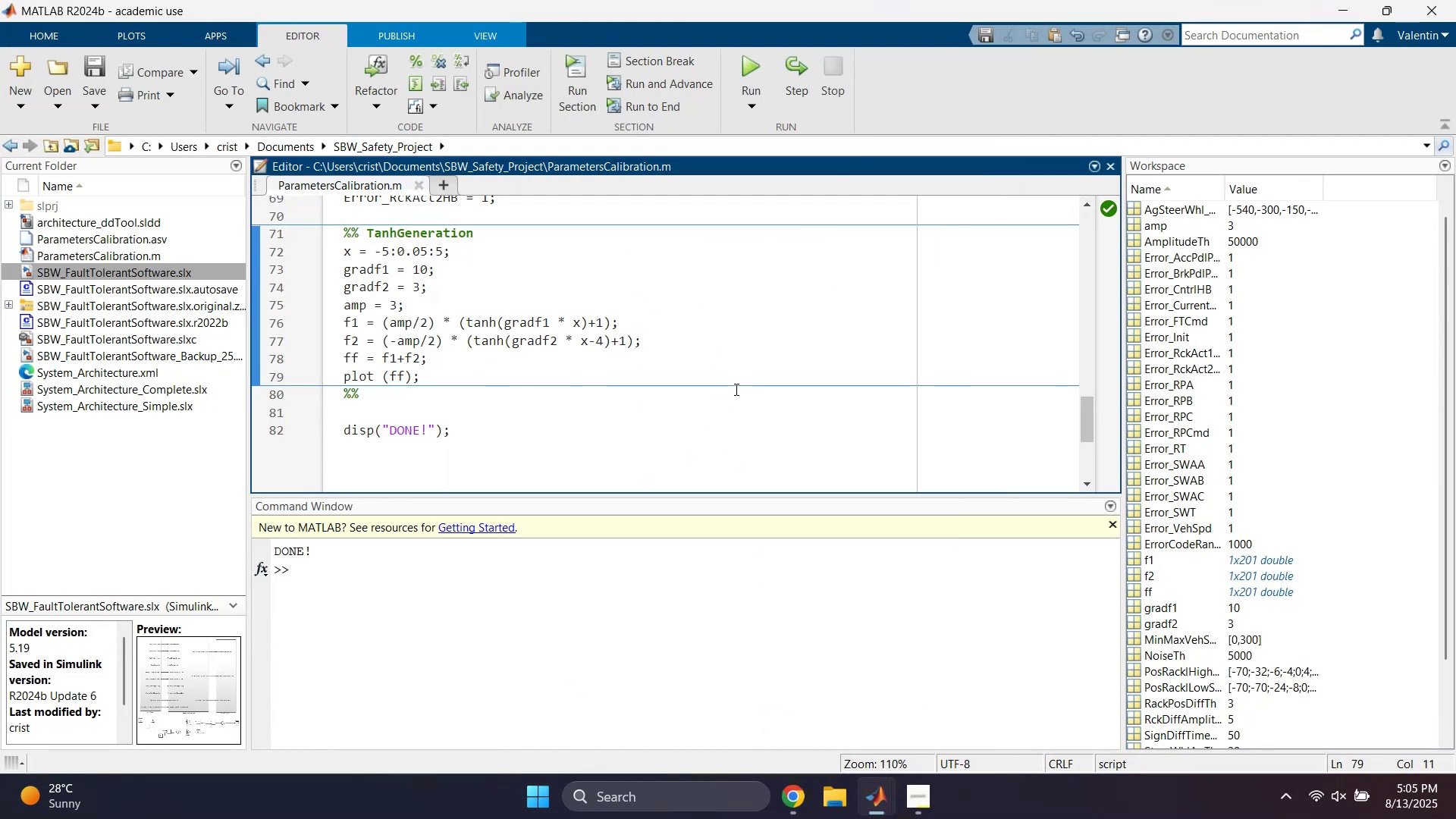 
scroll: coordinate [702, 385], scroll_direction: up, amount: 1.0
 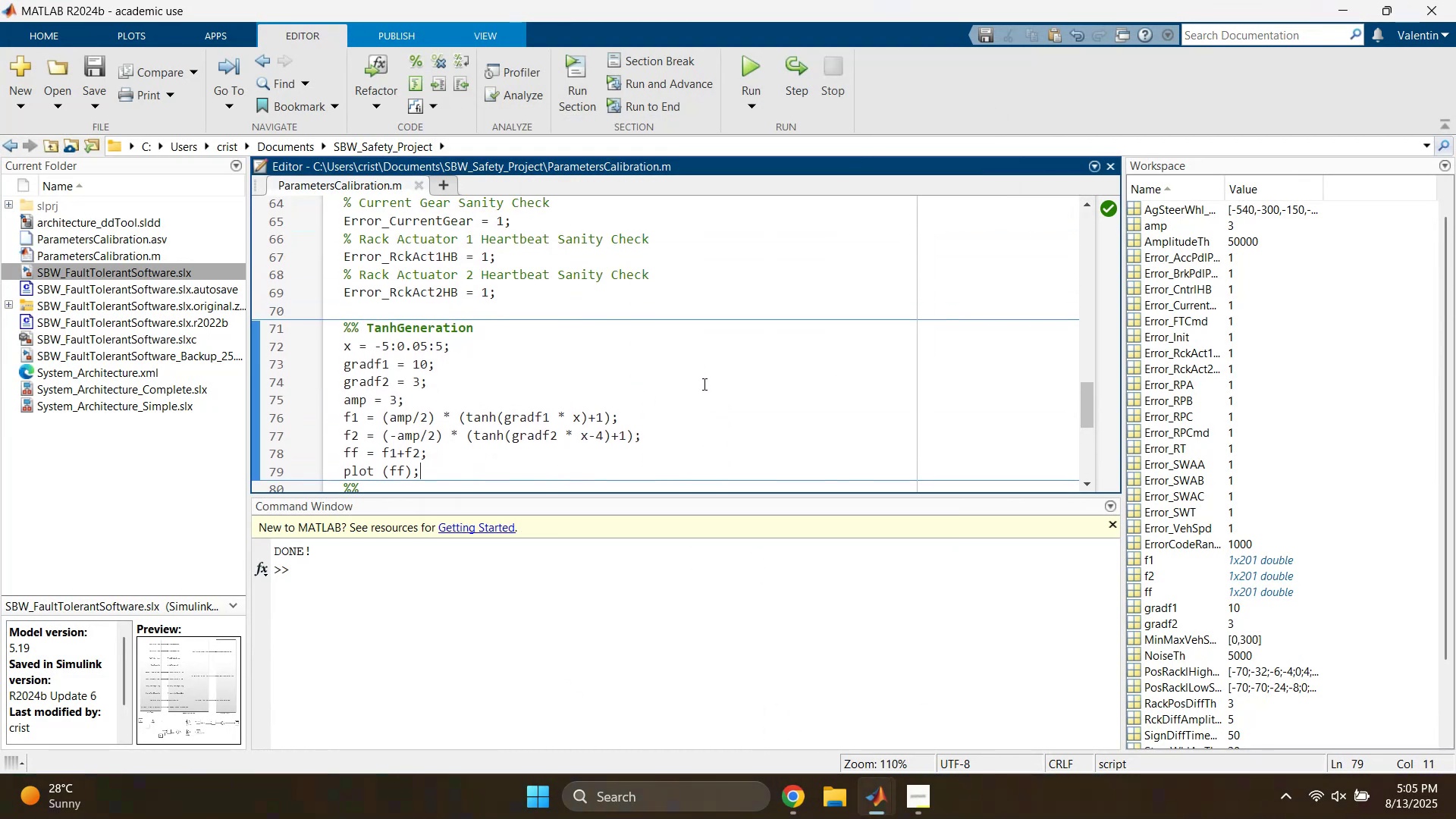 
scroll: coordinate [686, 381], scroll_direction: down, amount: 1.0
 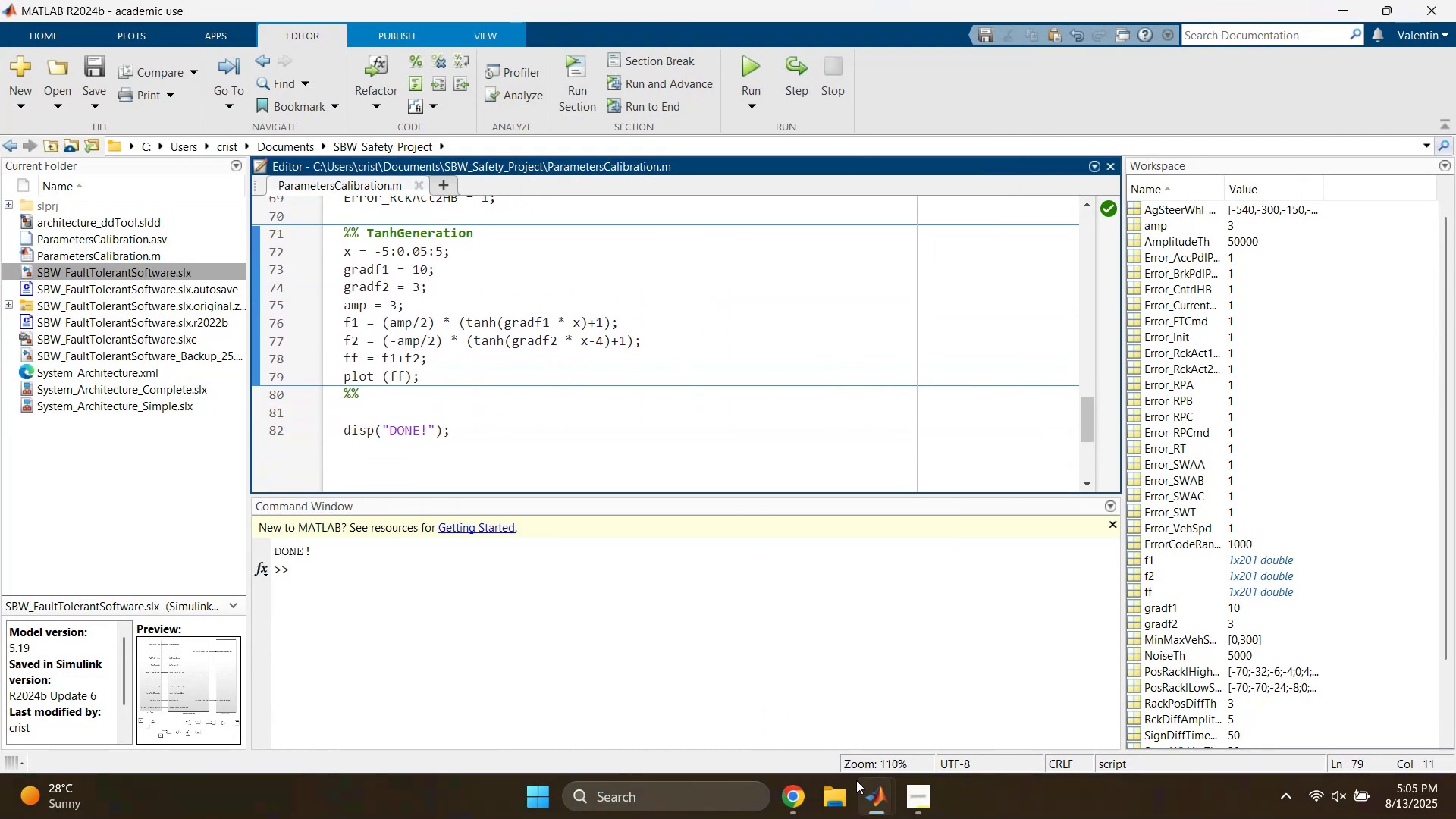 
left_click([787, 802])
 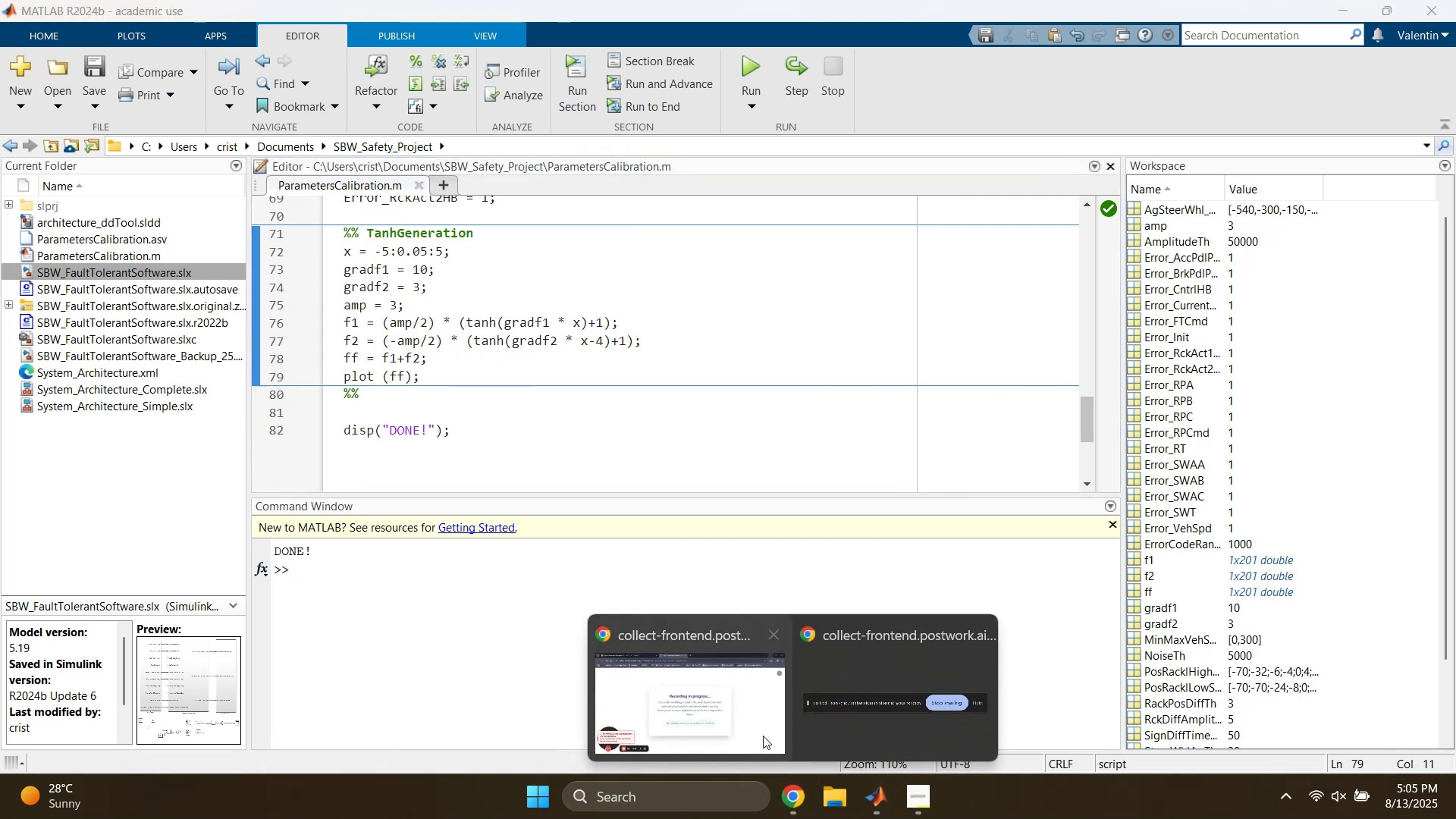 
left_click([728, 700])
 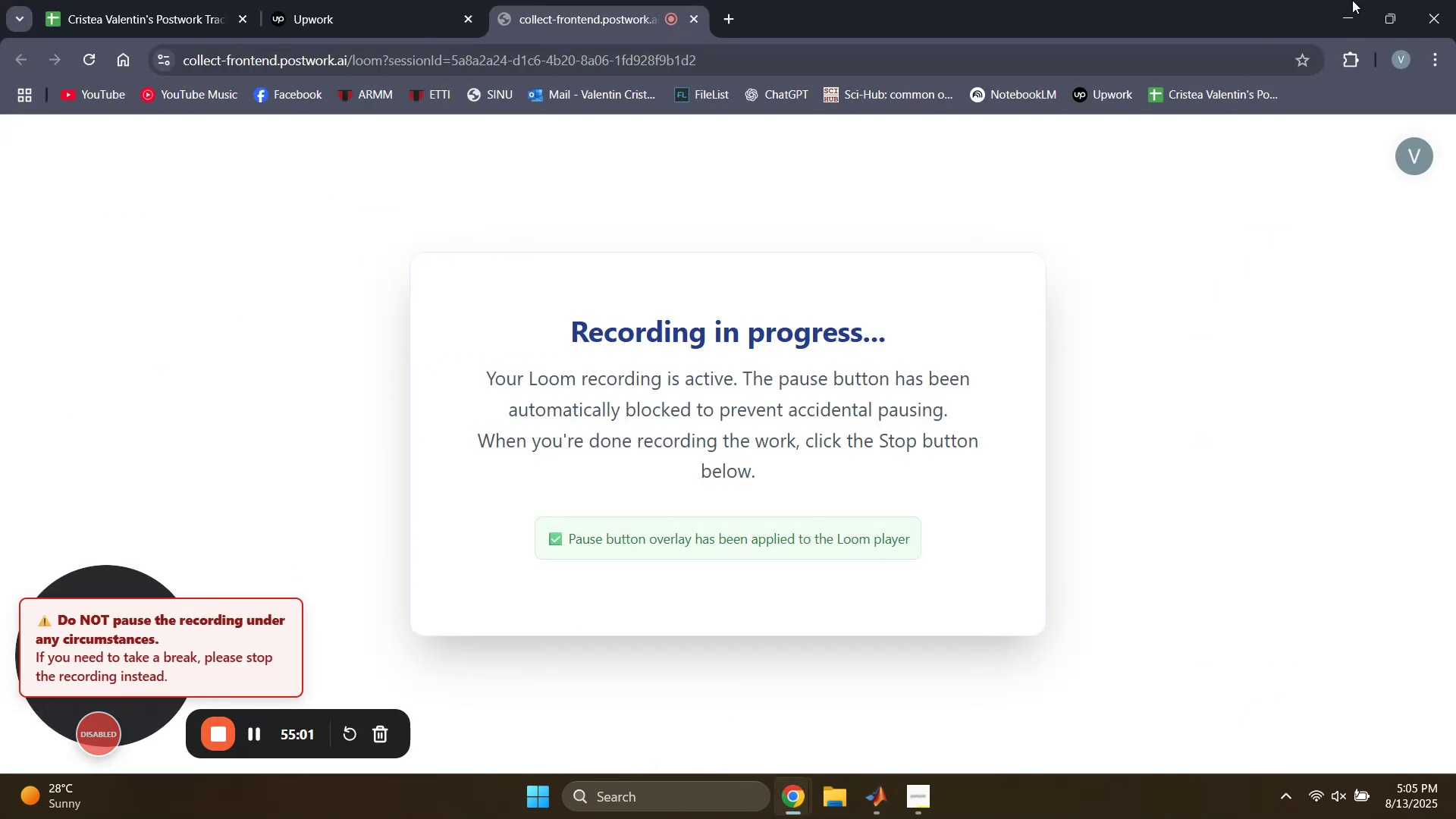 
left_click([1362, 12])
 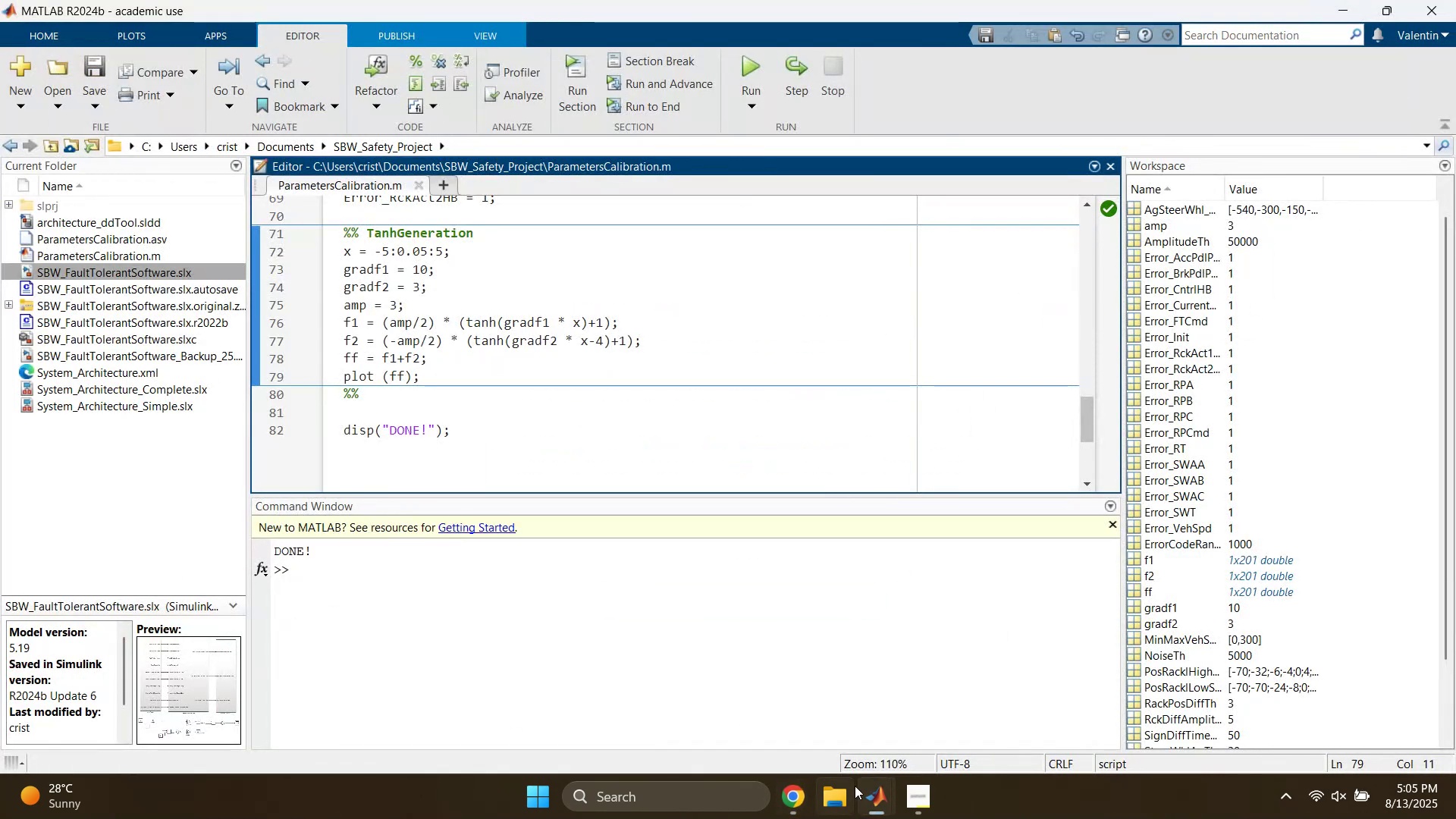 
left_click([869, 786])
 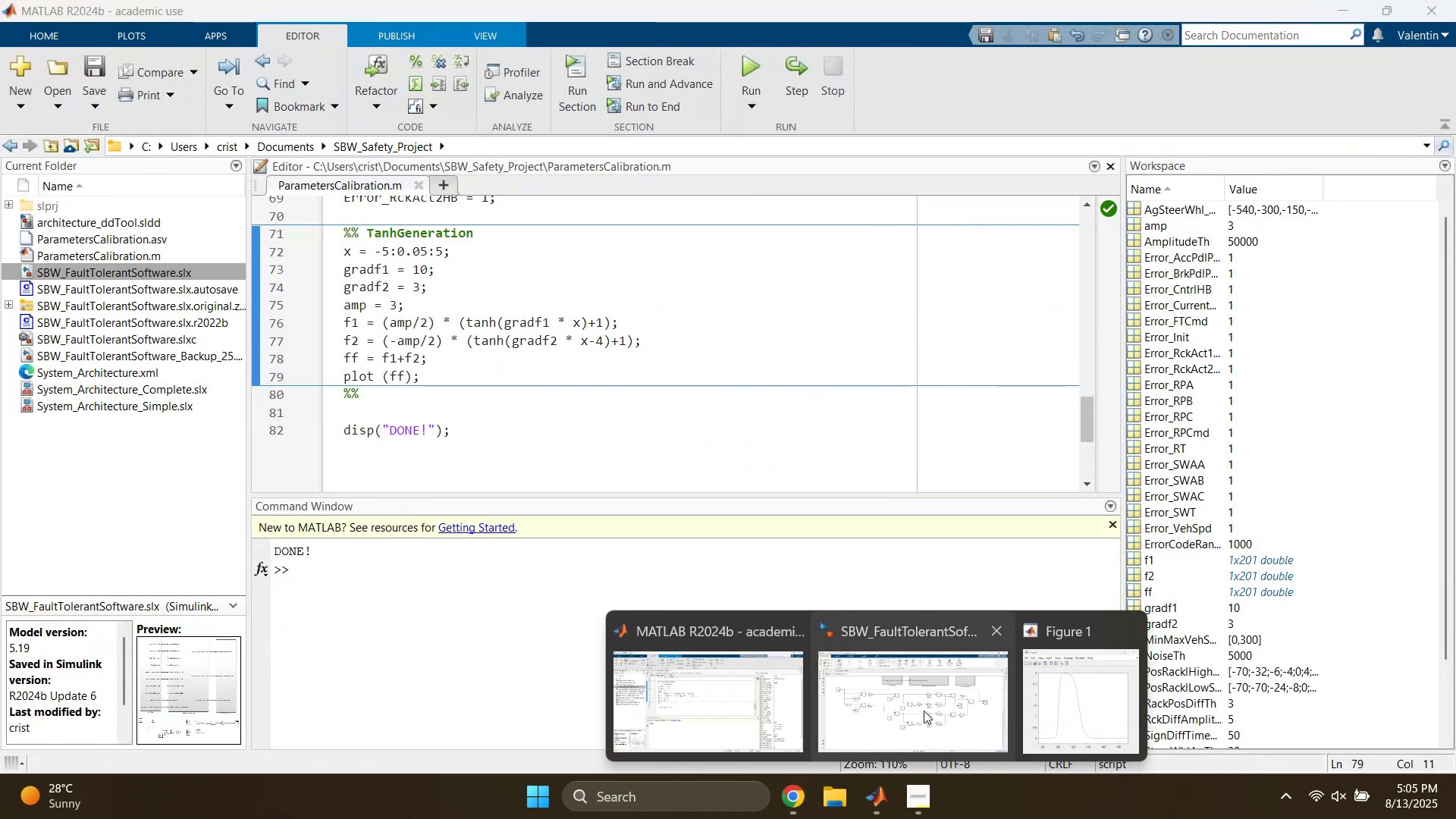 
left_click([927, 705])
 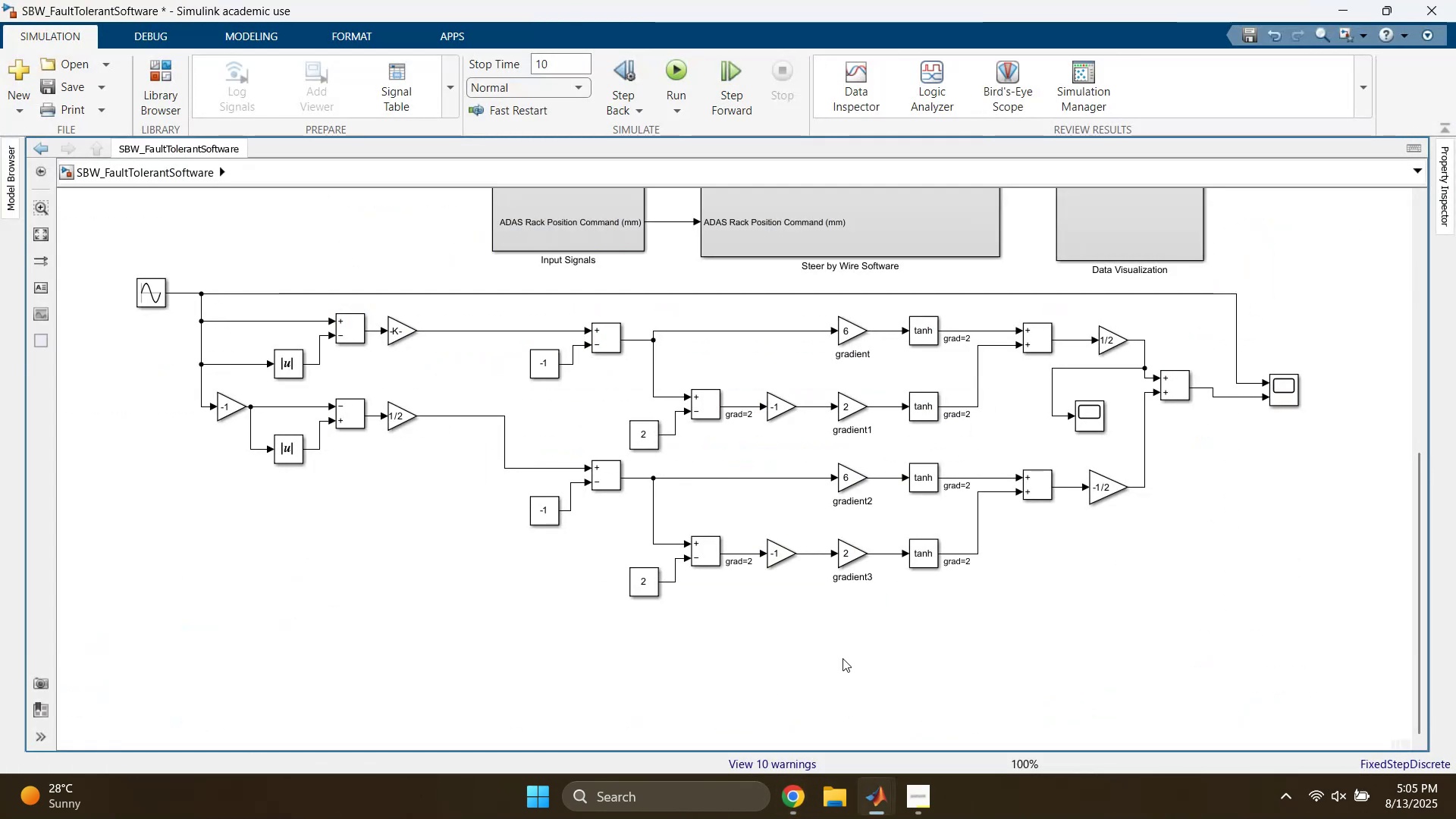 
left_click([847, 666])
 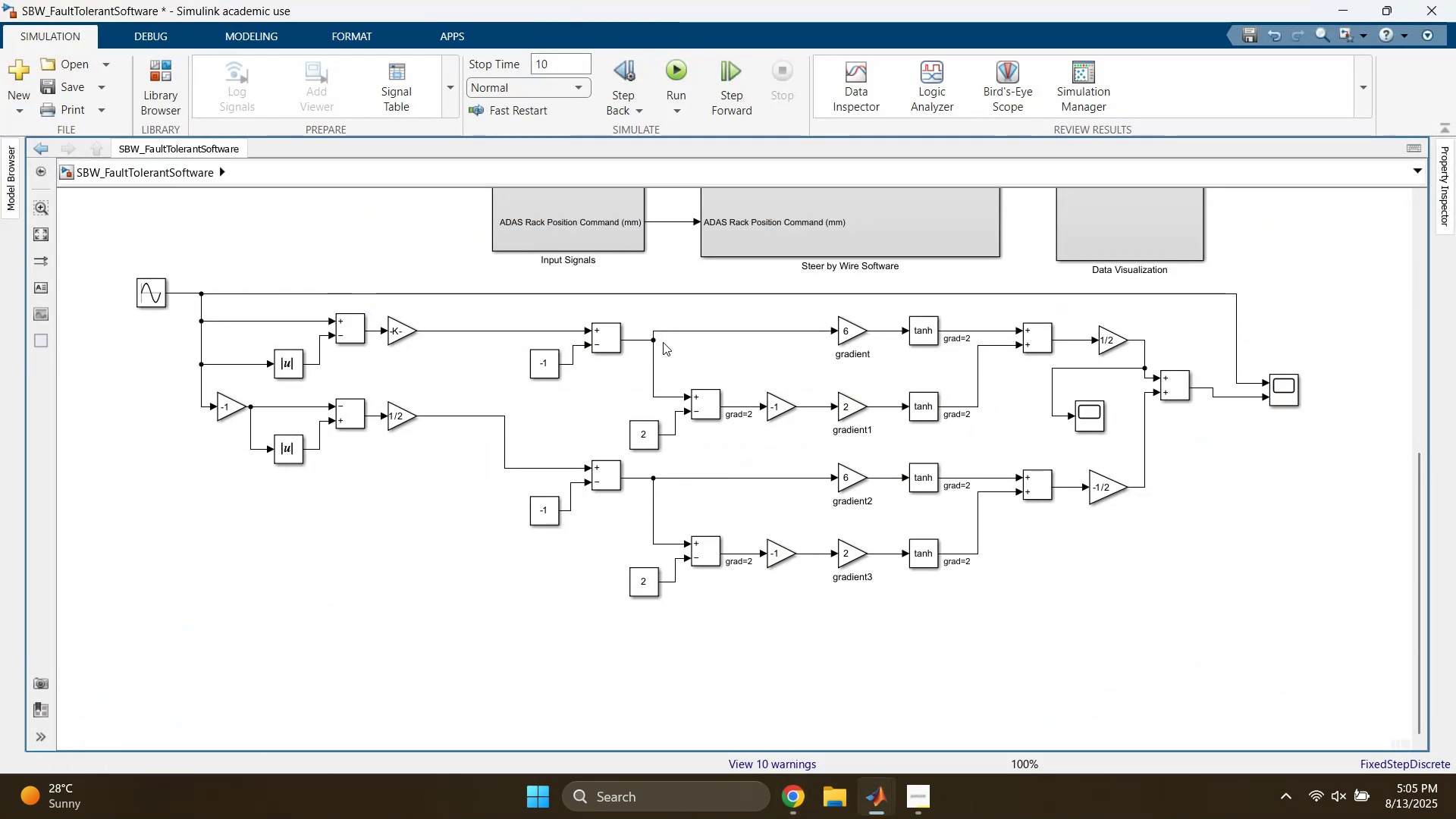 
left_click_drag(start_coordinate=[642, 321], to_coordinate=[1368, 611])
 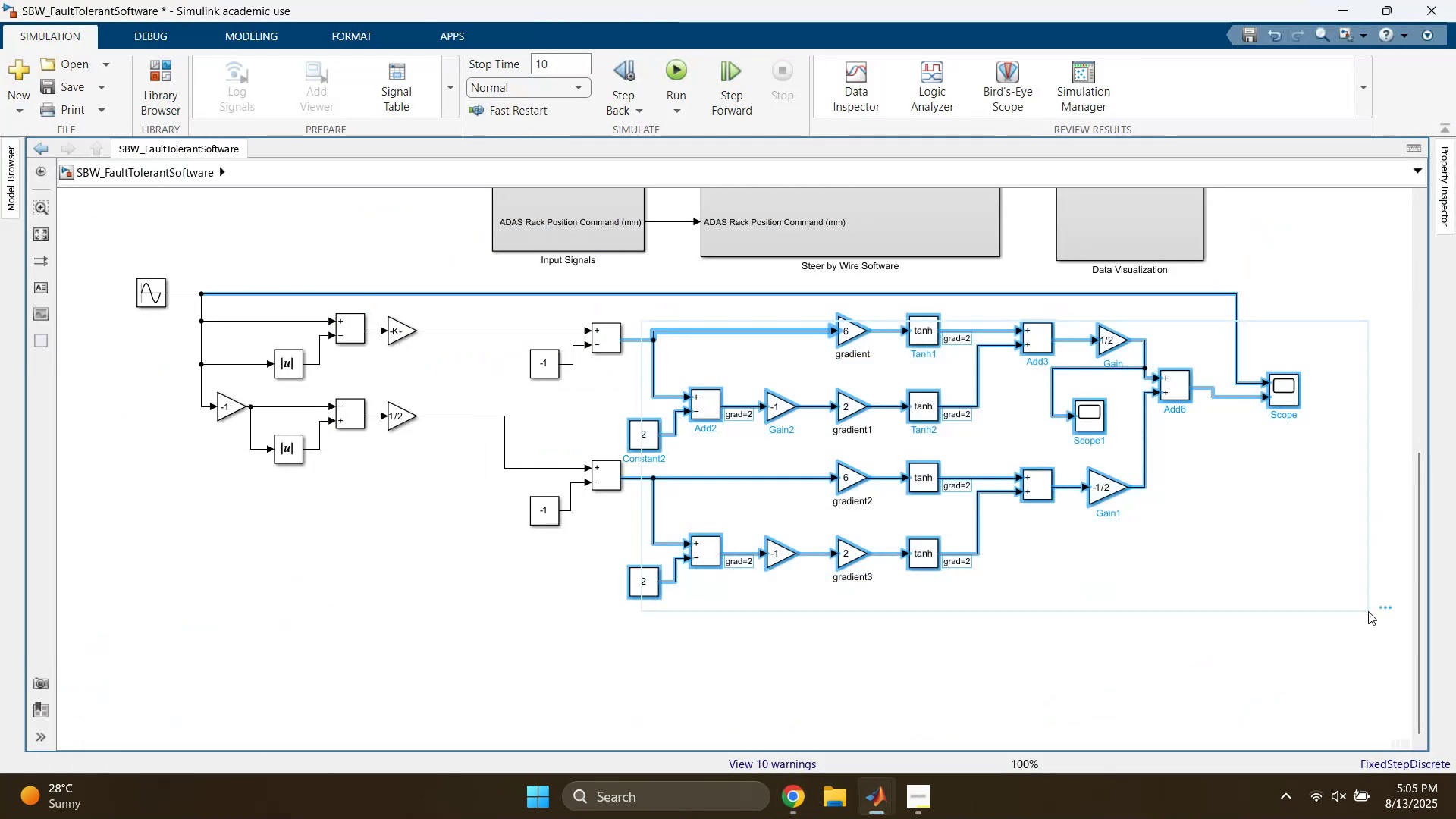 
key(ArrowDown)
 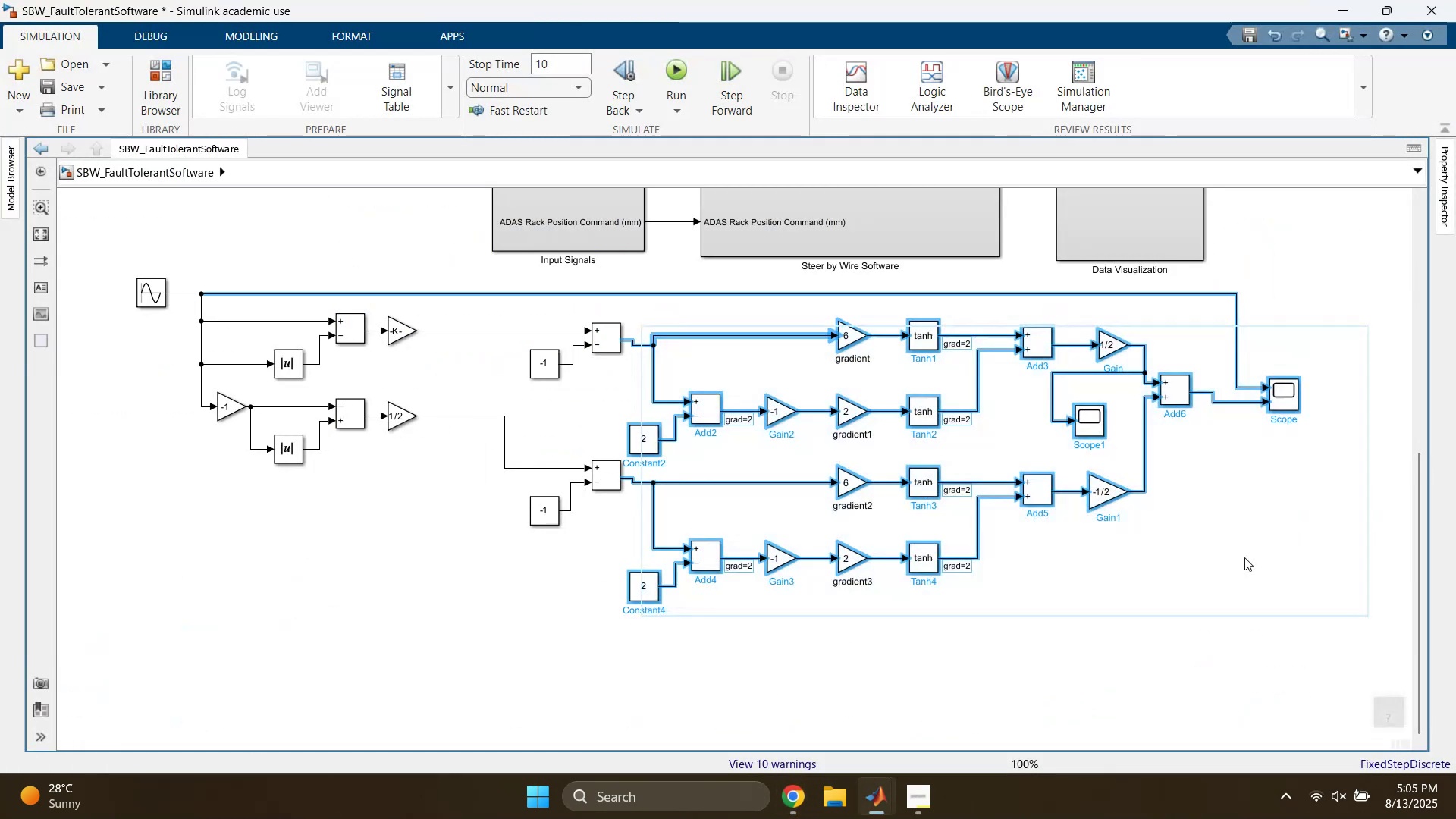 
key(ArrowDown)
 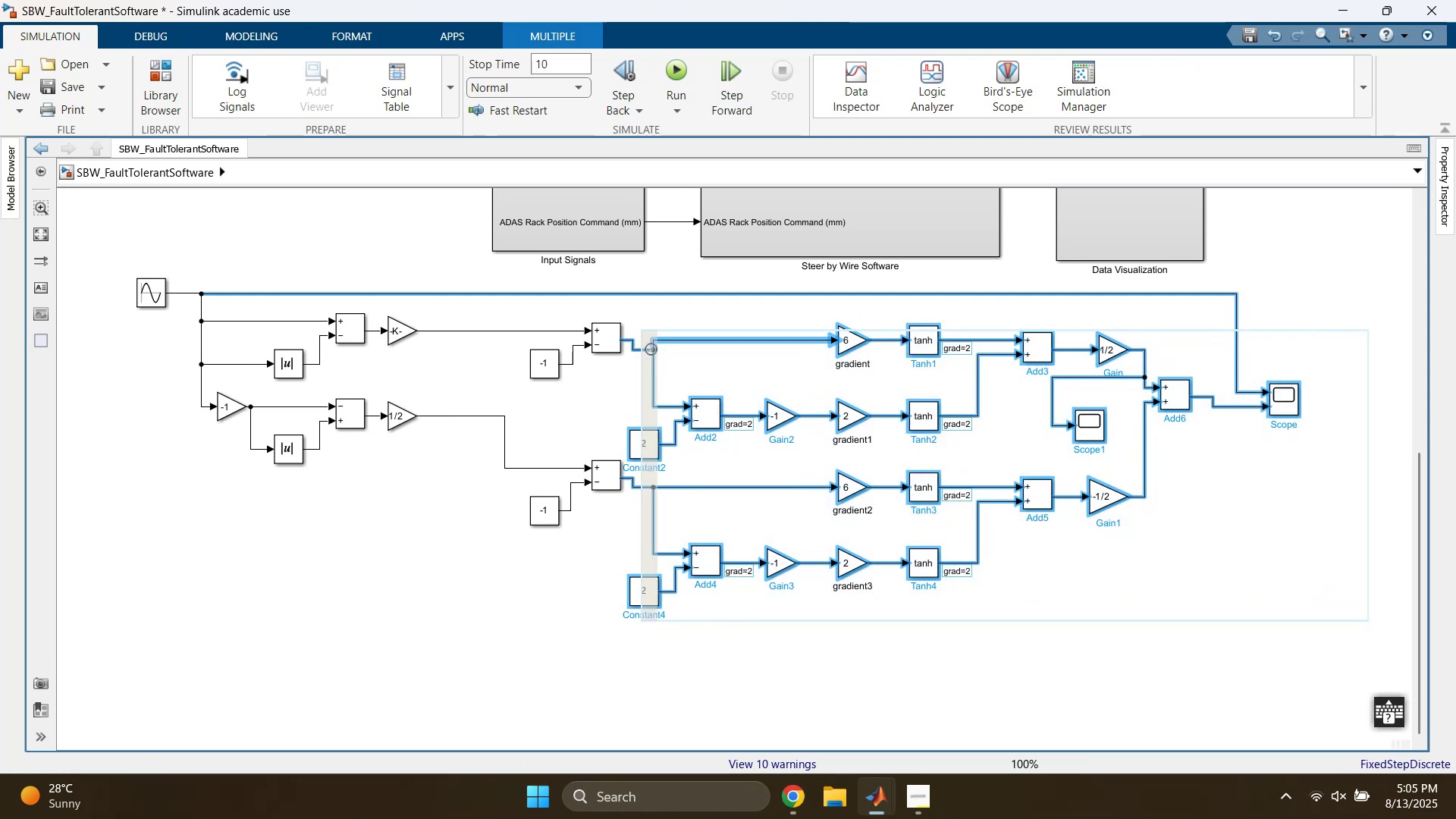 
left_click([637, 317])
 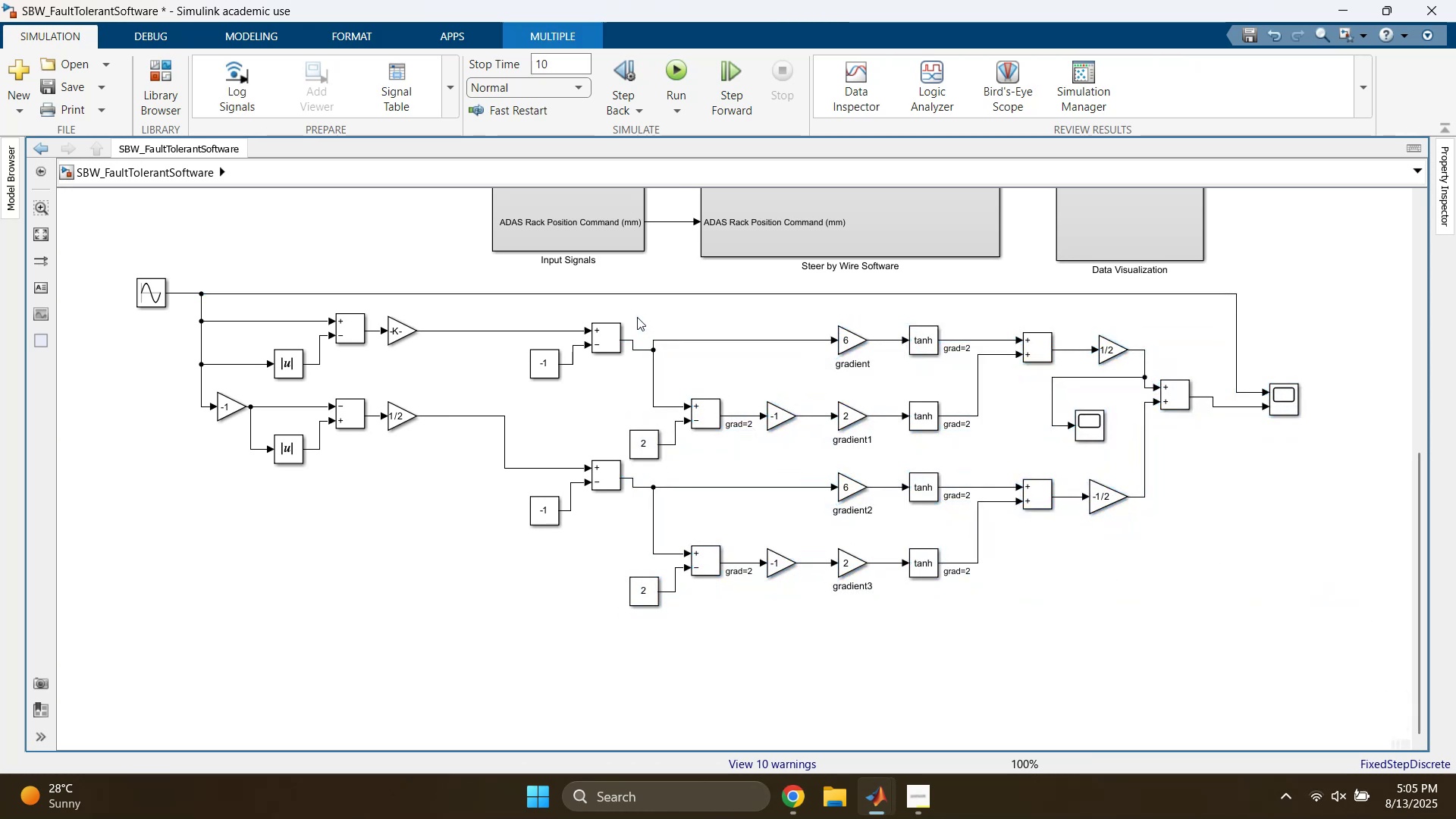 
scroll: coordinate [638, 325], scroll_direction: up, amount: 4.0
 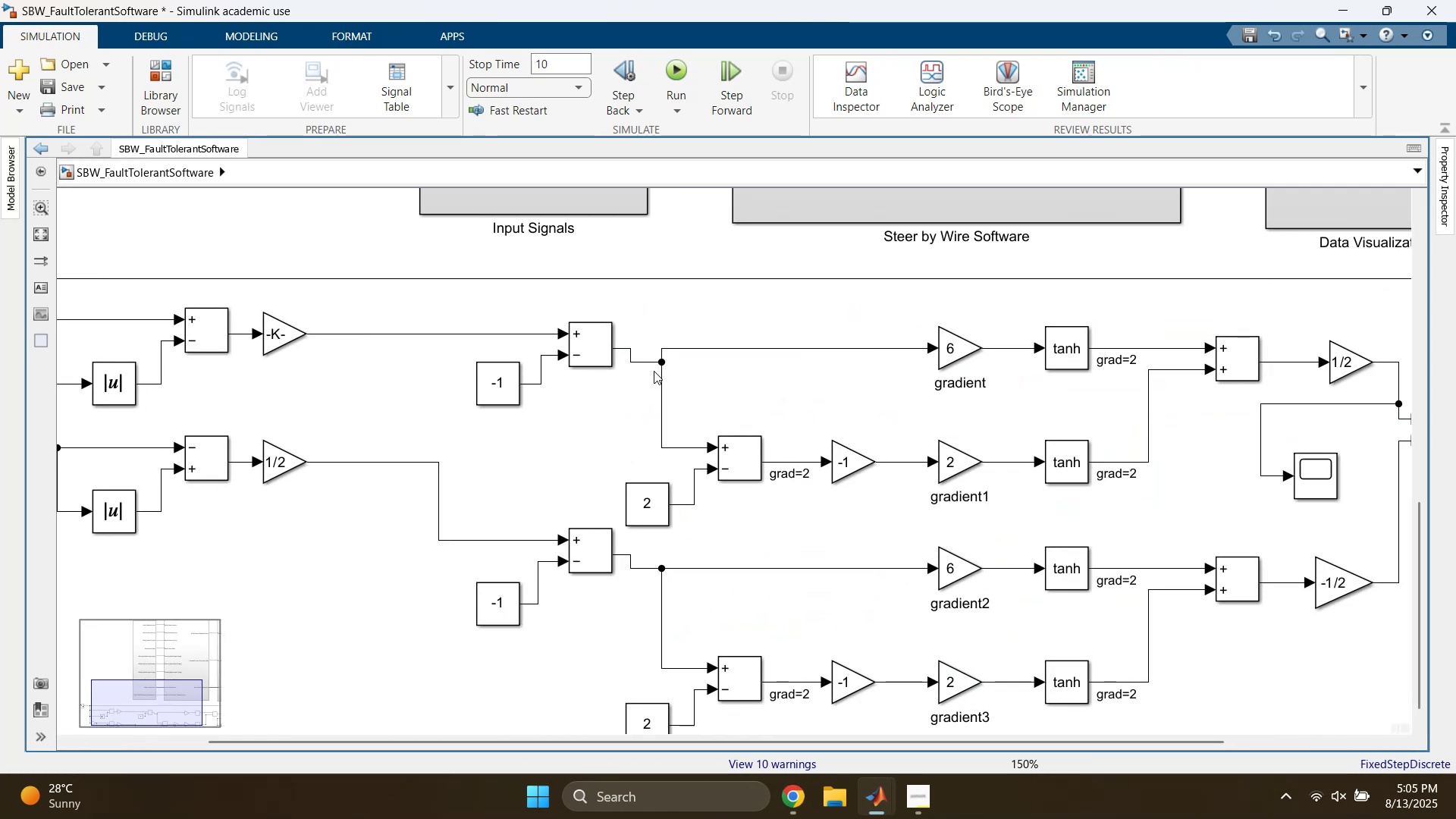 
left_click_drag(start_coordinate=[651, 361], to_coordinate=[651, 347])
 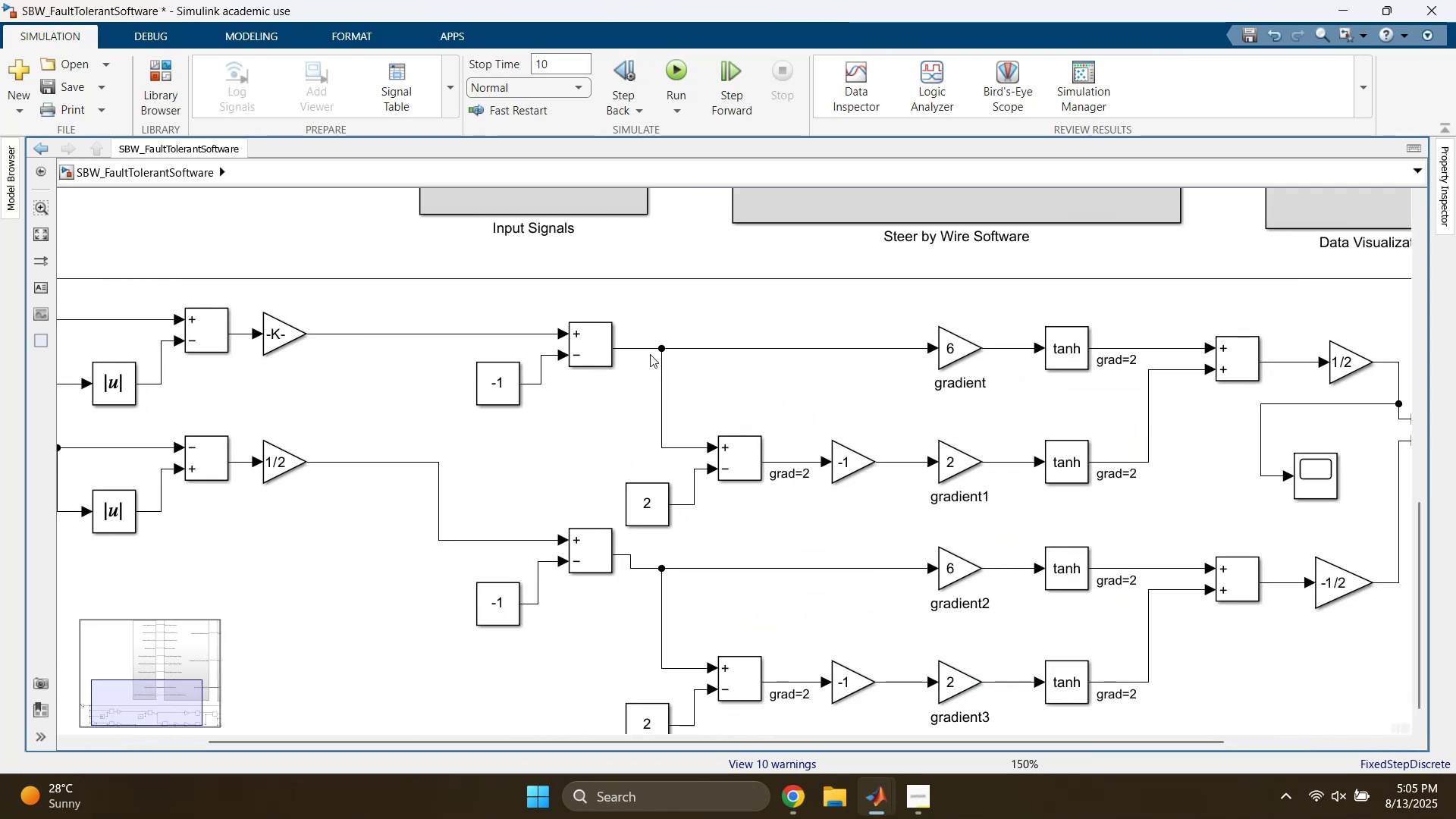 
left_click([639, 394])
 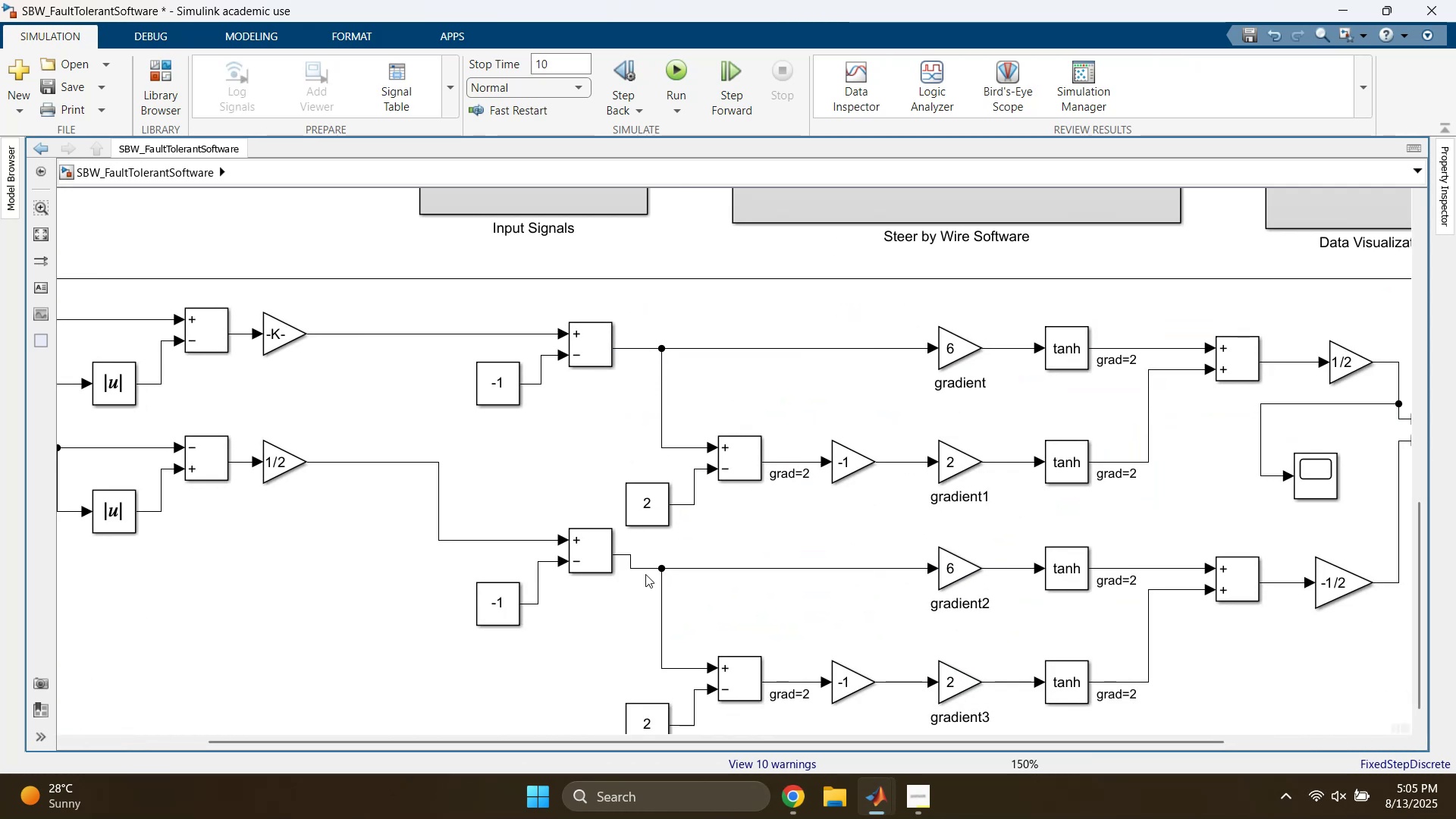 
scroll: coordinate [654, 573], scroll_direction: down, amount: 2.0
 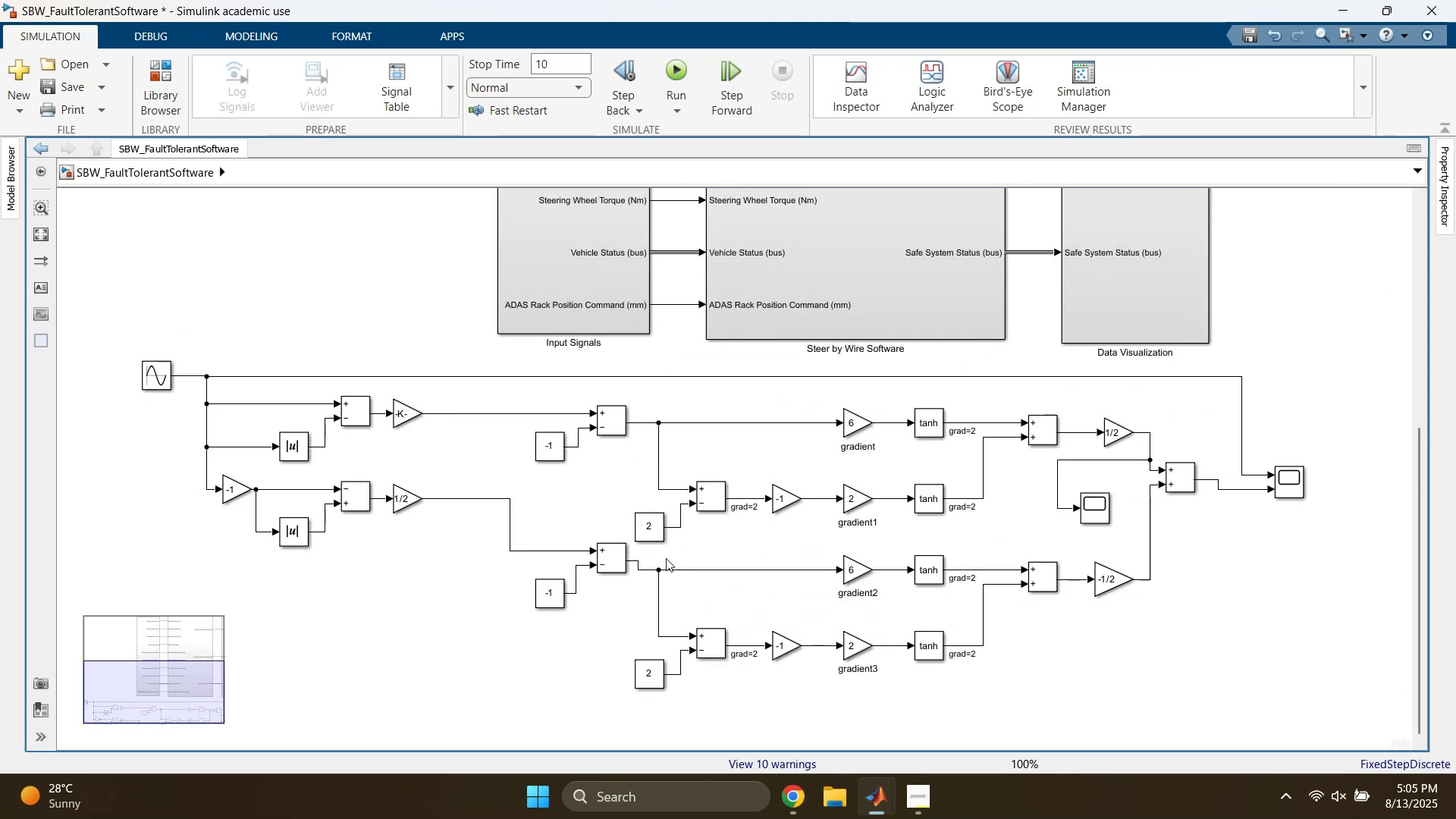 
left_click_drag(start_coordinate=[650, 563], to_coordinate=[1065, 698])
 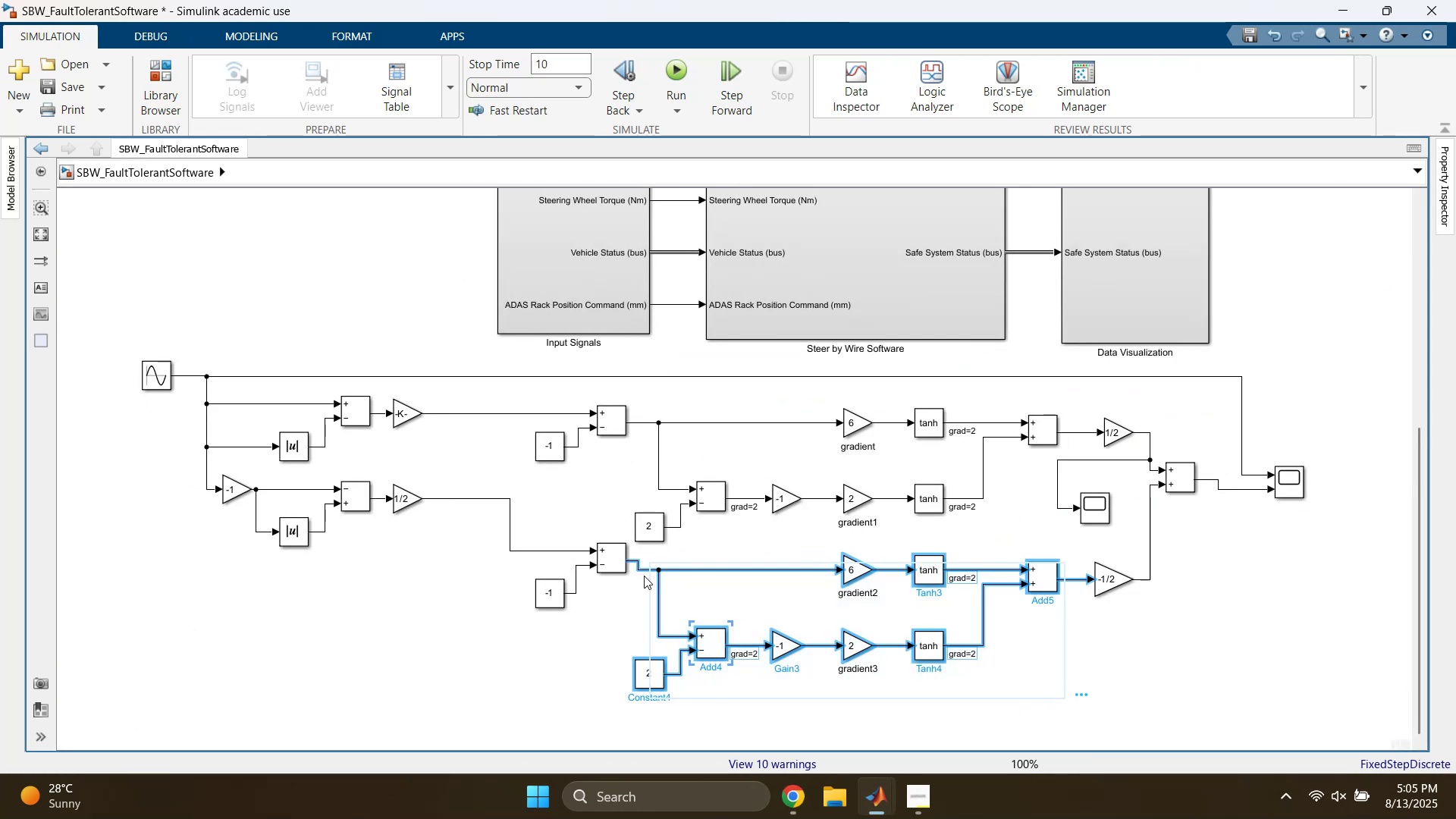 
left_click_drag(start_coordinate=[501, 641], to_coordinate=[604, 543])
 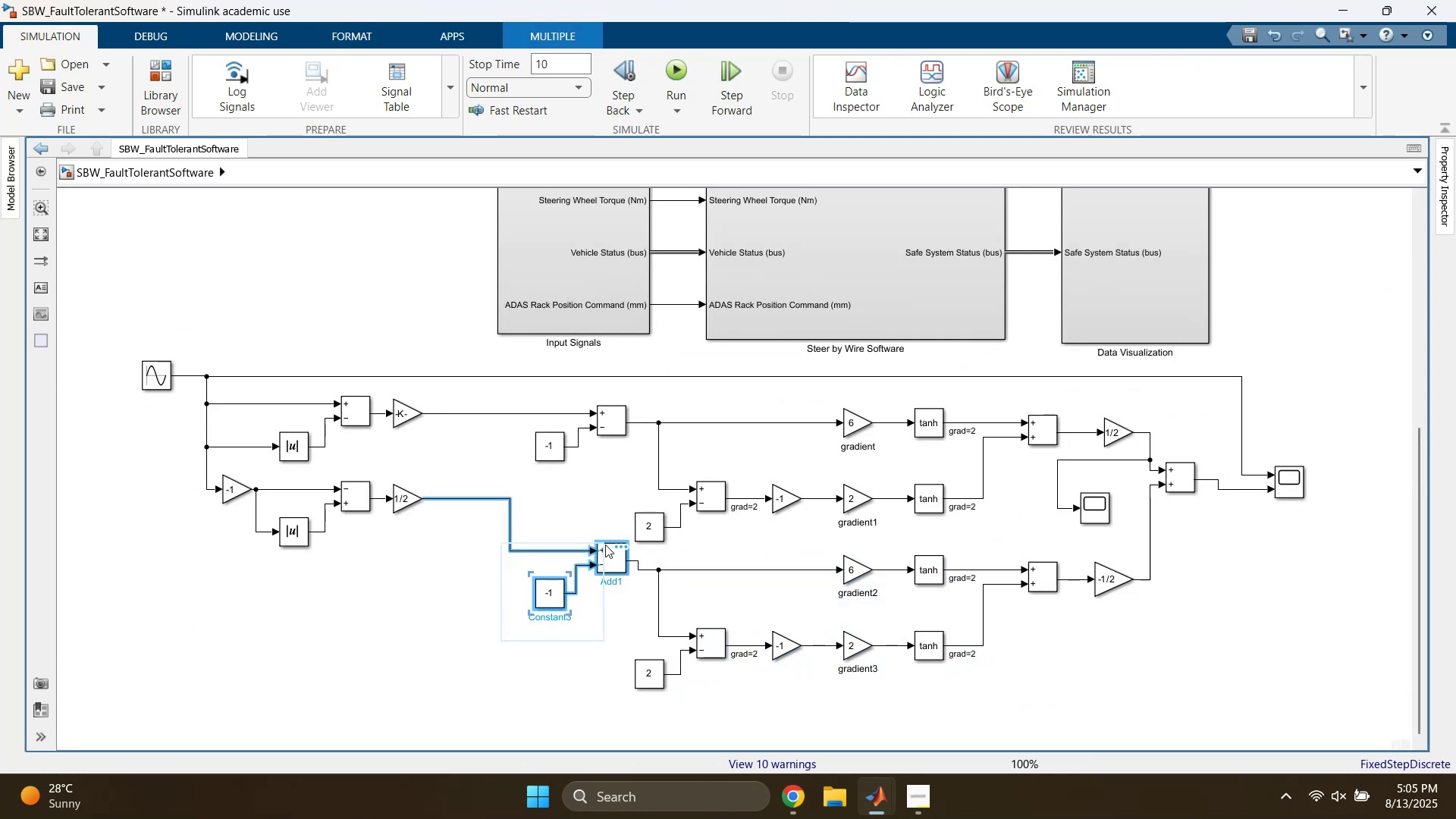 
left_click_drag(start_coordinate=[607, 552], to_coordinate=[607, 563])
 